 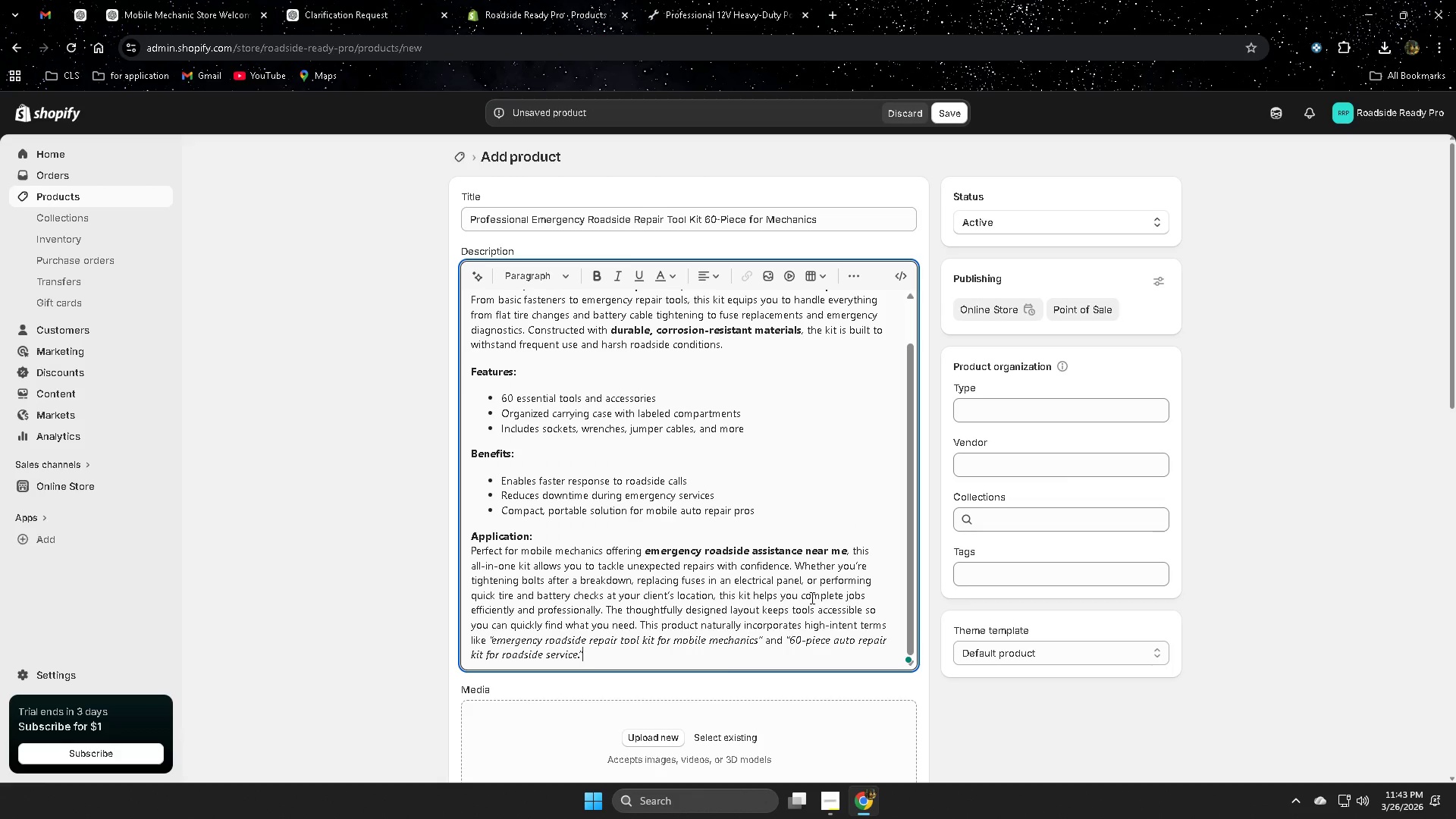 
left_click([761, 639])
 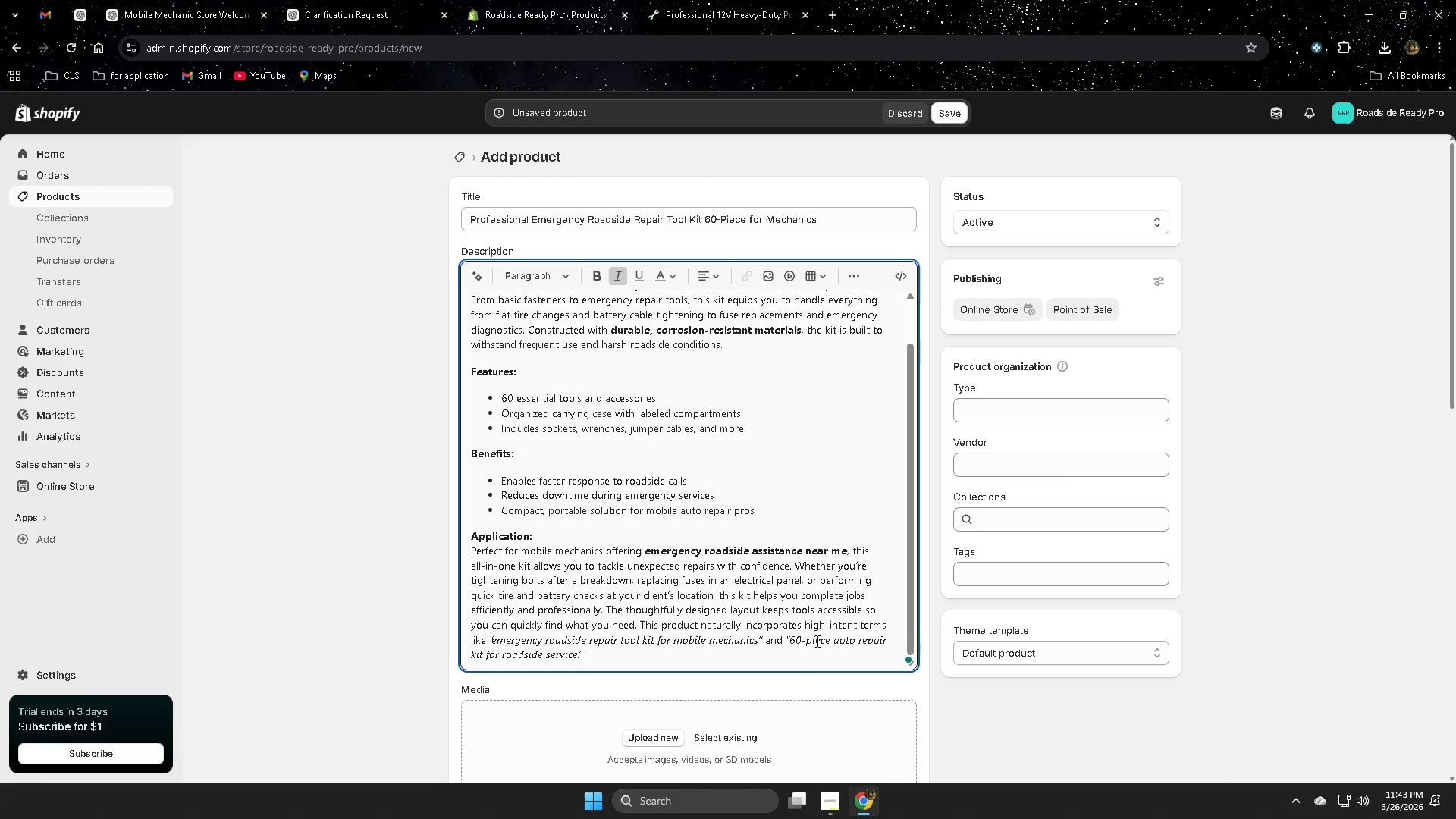 
key(Backspace)
 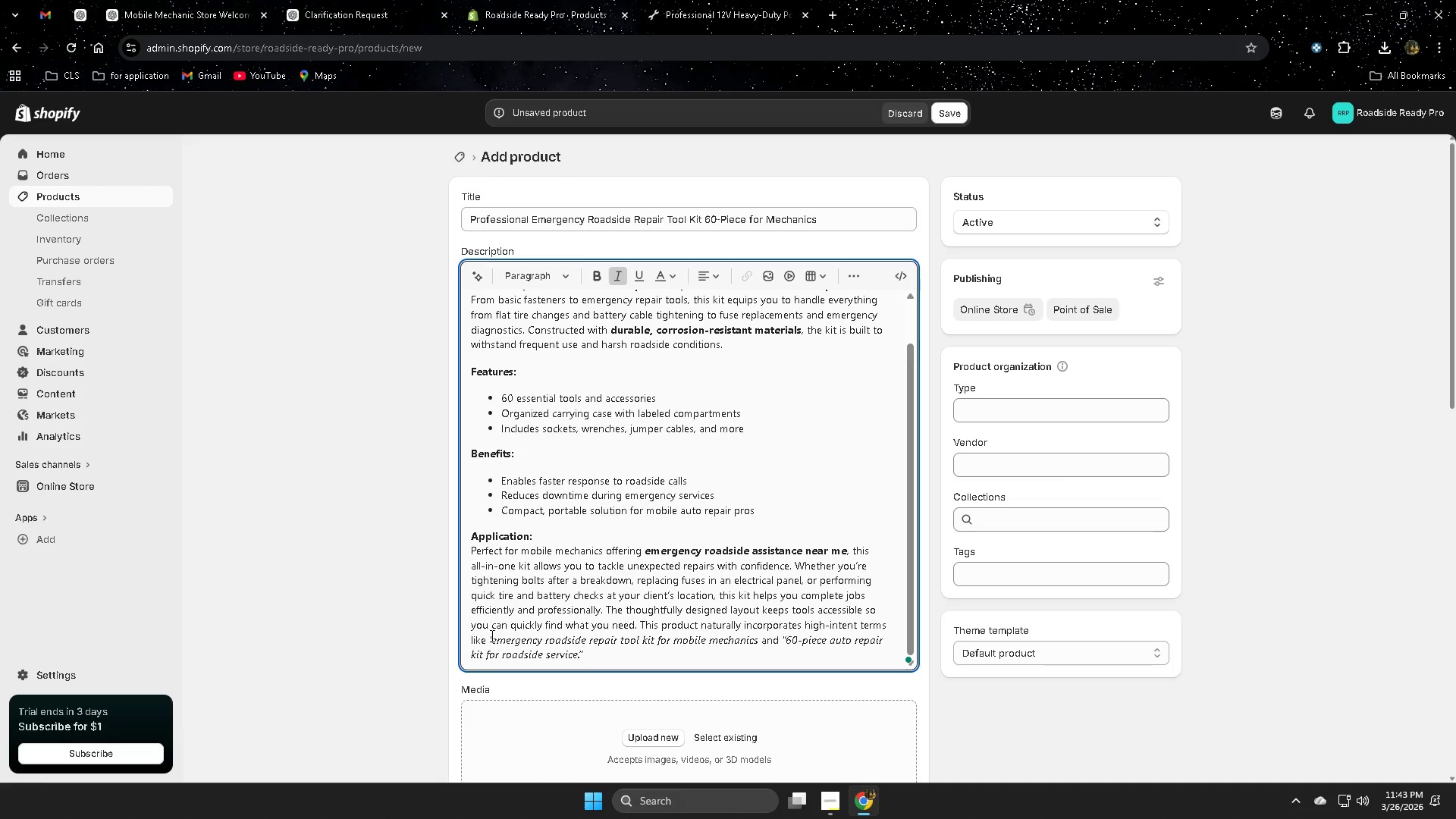 
left_click([493, 639])
 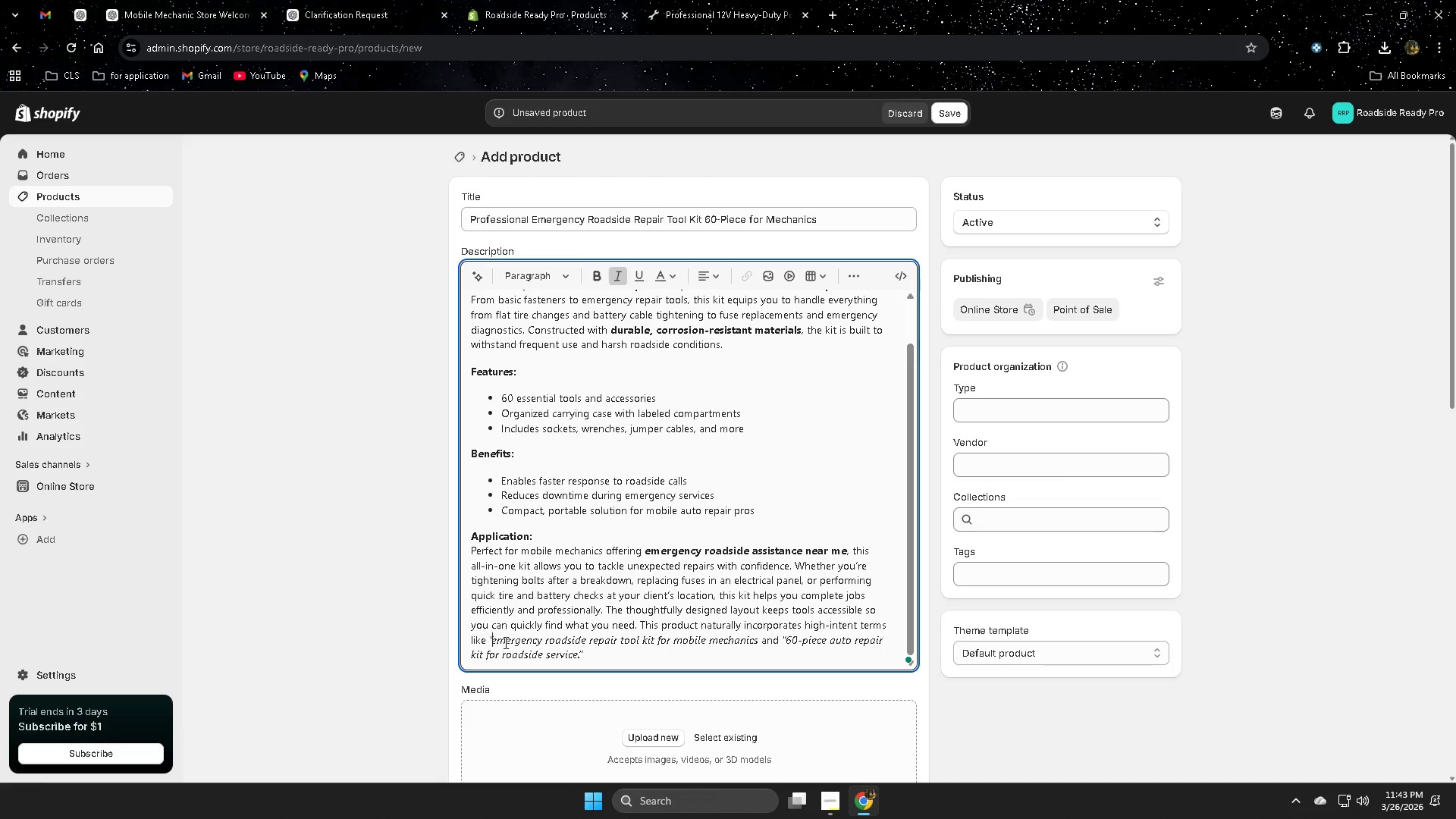 
key(Backspace)
 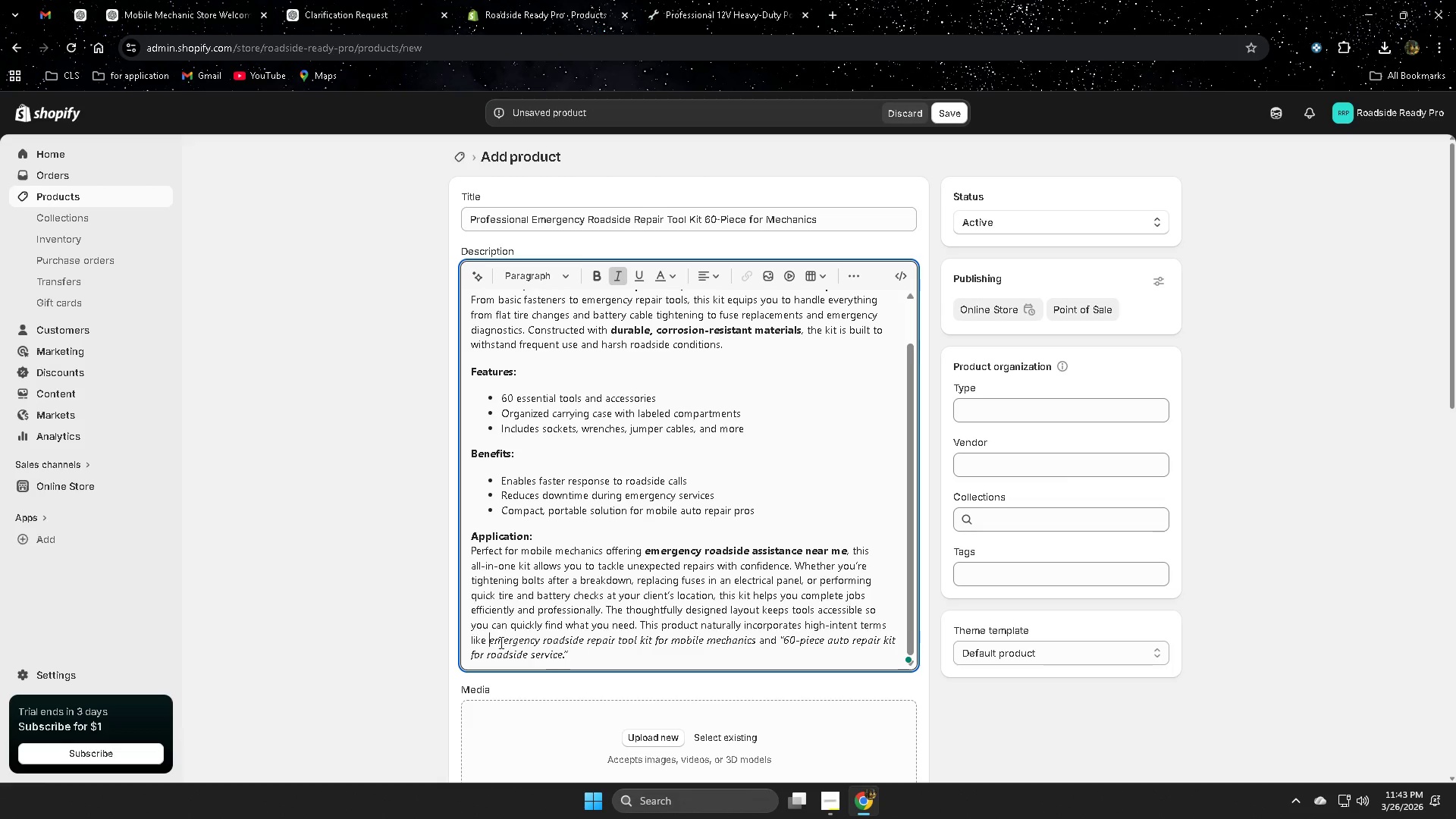 
left_click([498, 641])
 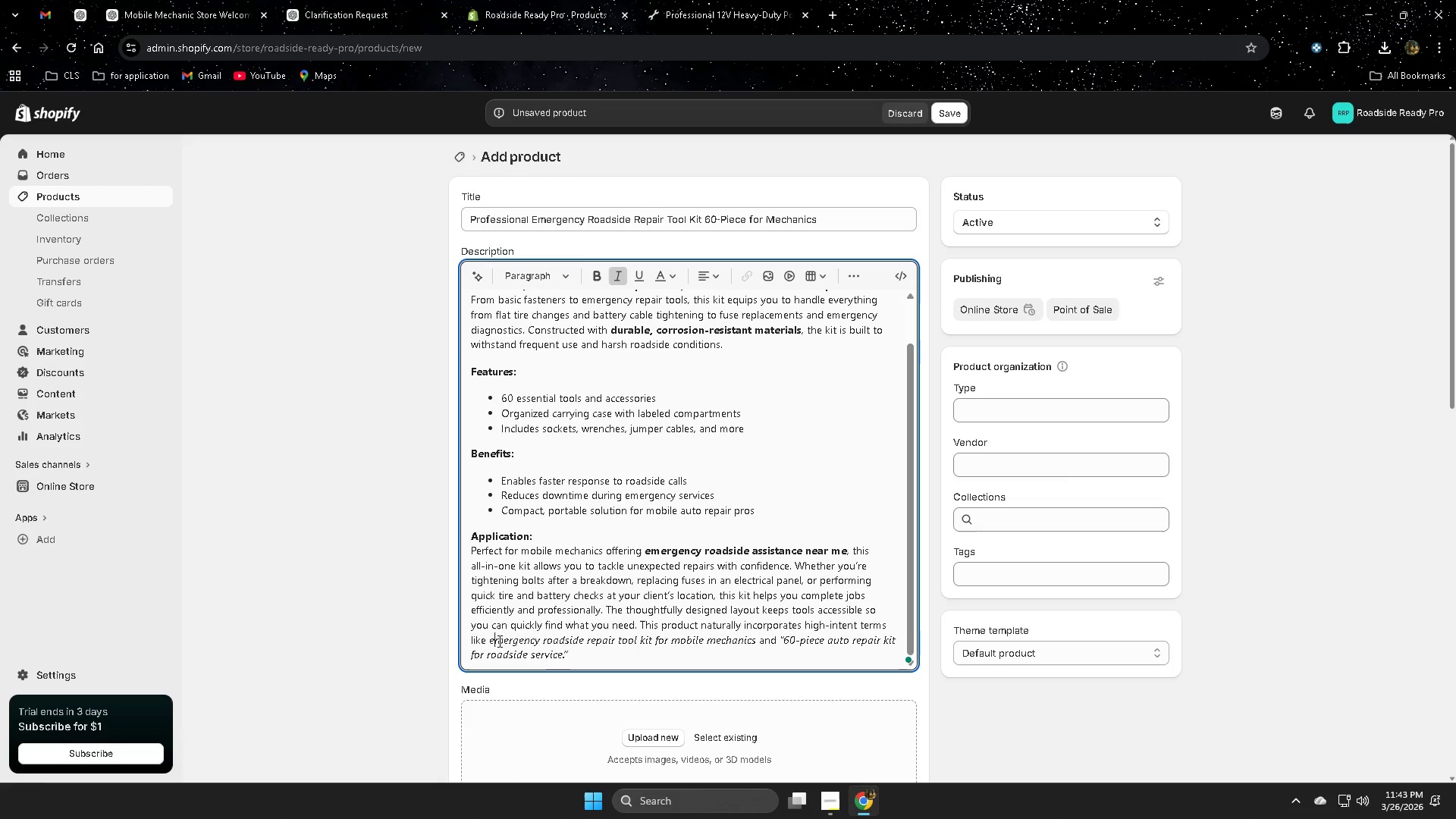 
left_click_drag(start_coordinate=[498, 641], to_coordinate=[714, 641])
 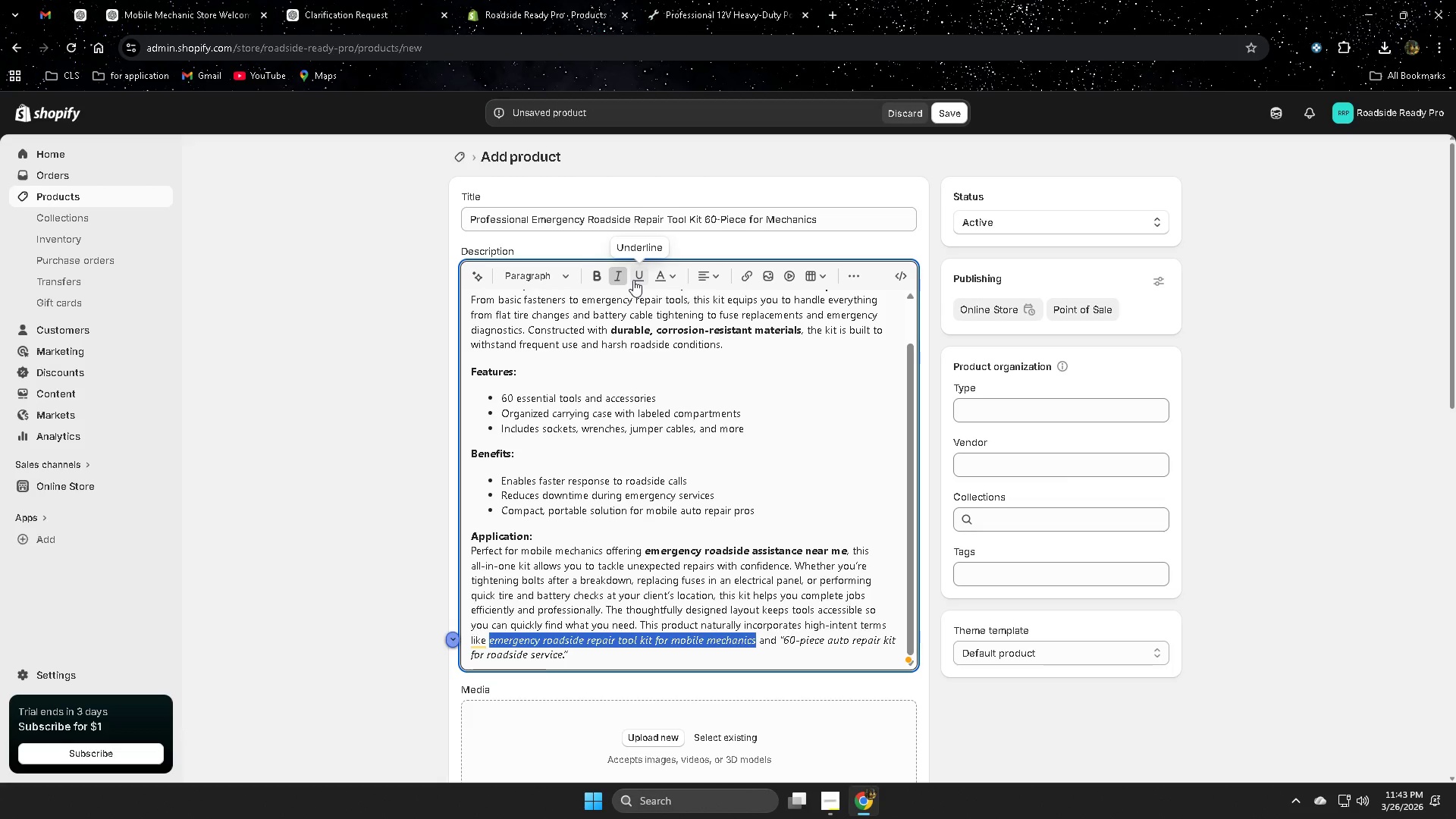 
left_click([598, 276])
 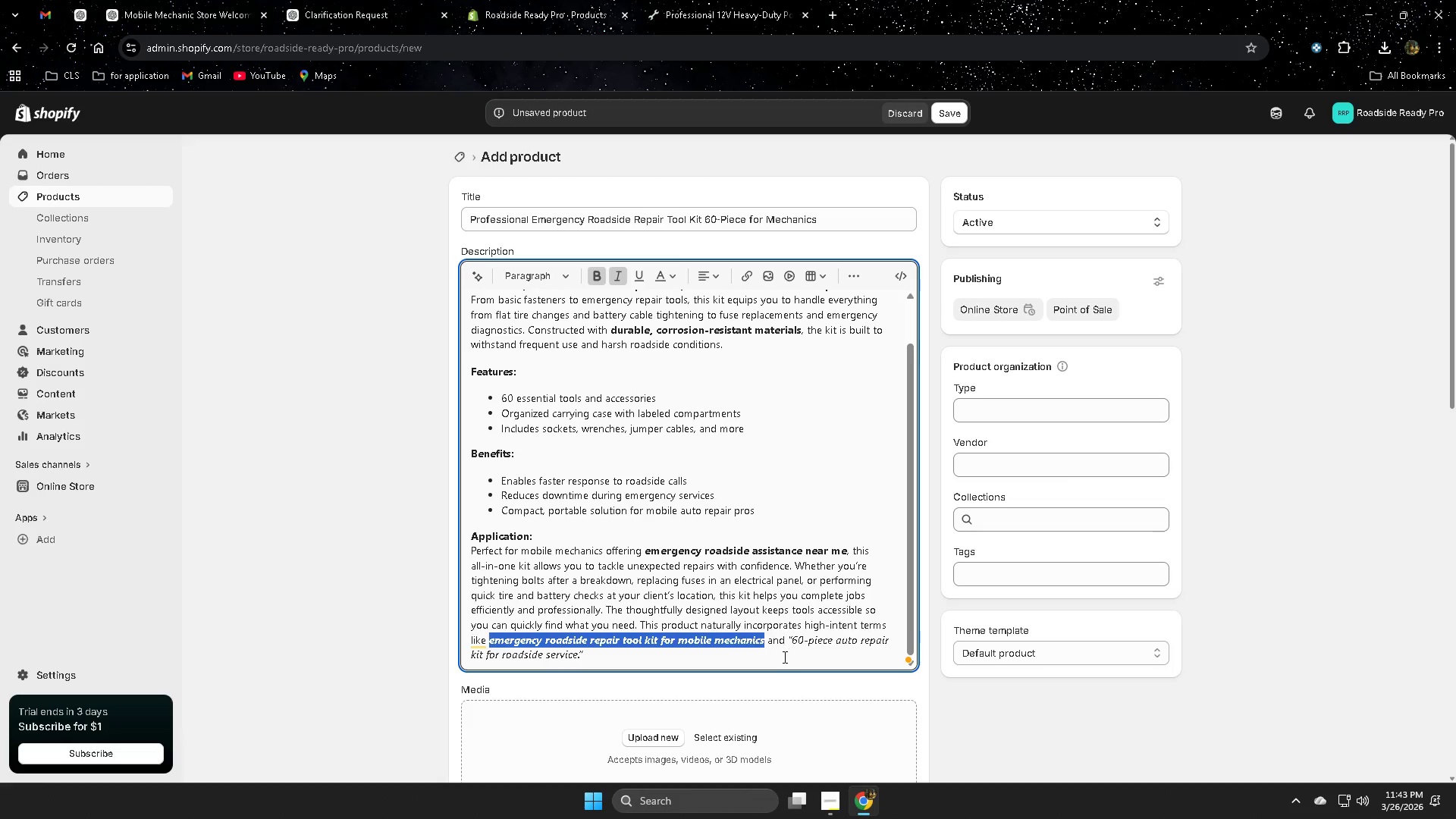 
left_click([776, 666])
 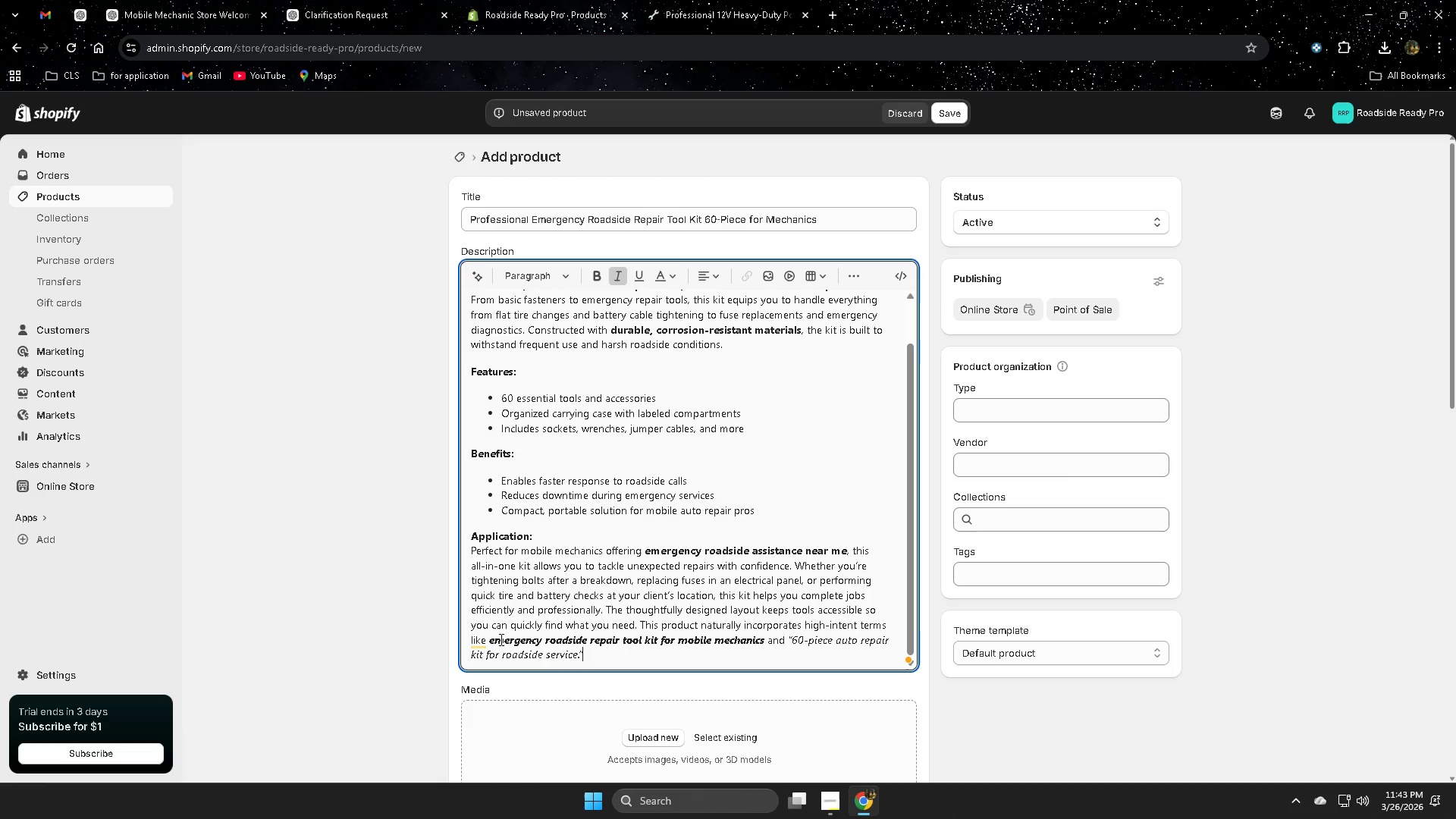 
left_click([493, 640])
 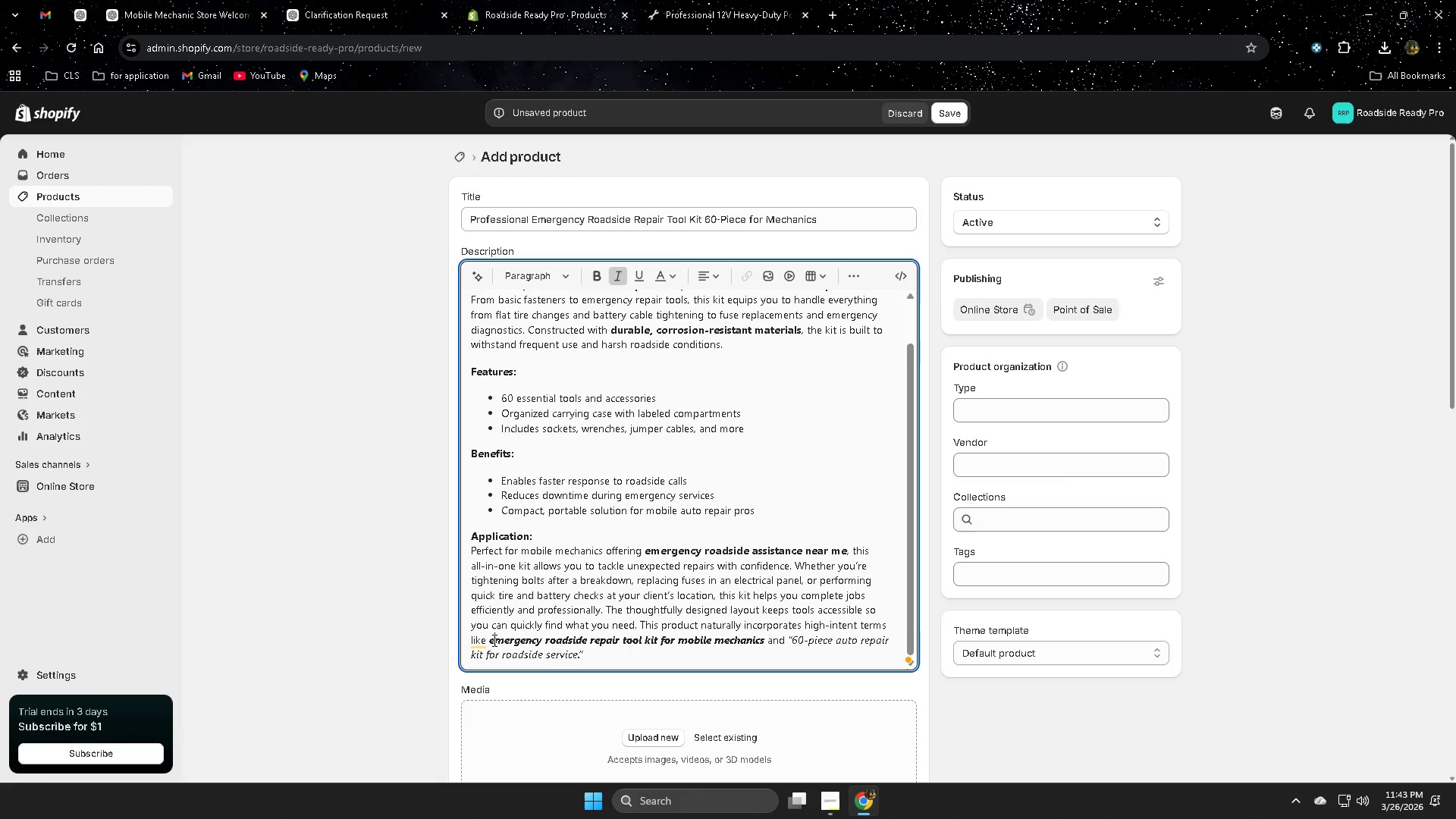 
left_click_drag(start_coordinate=[493, 640], to_coordinate=[736, 642])
 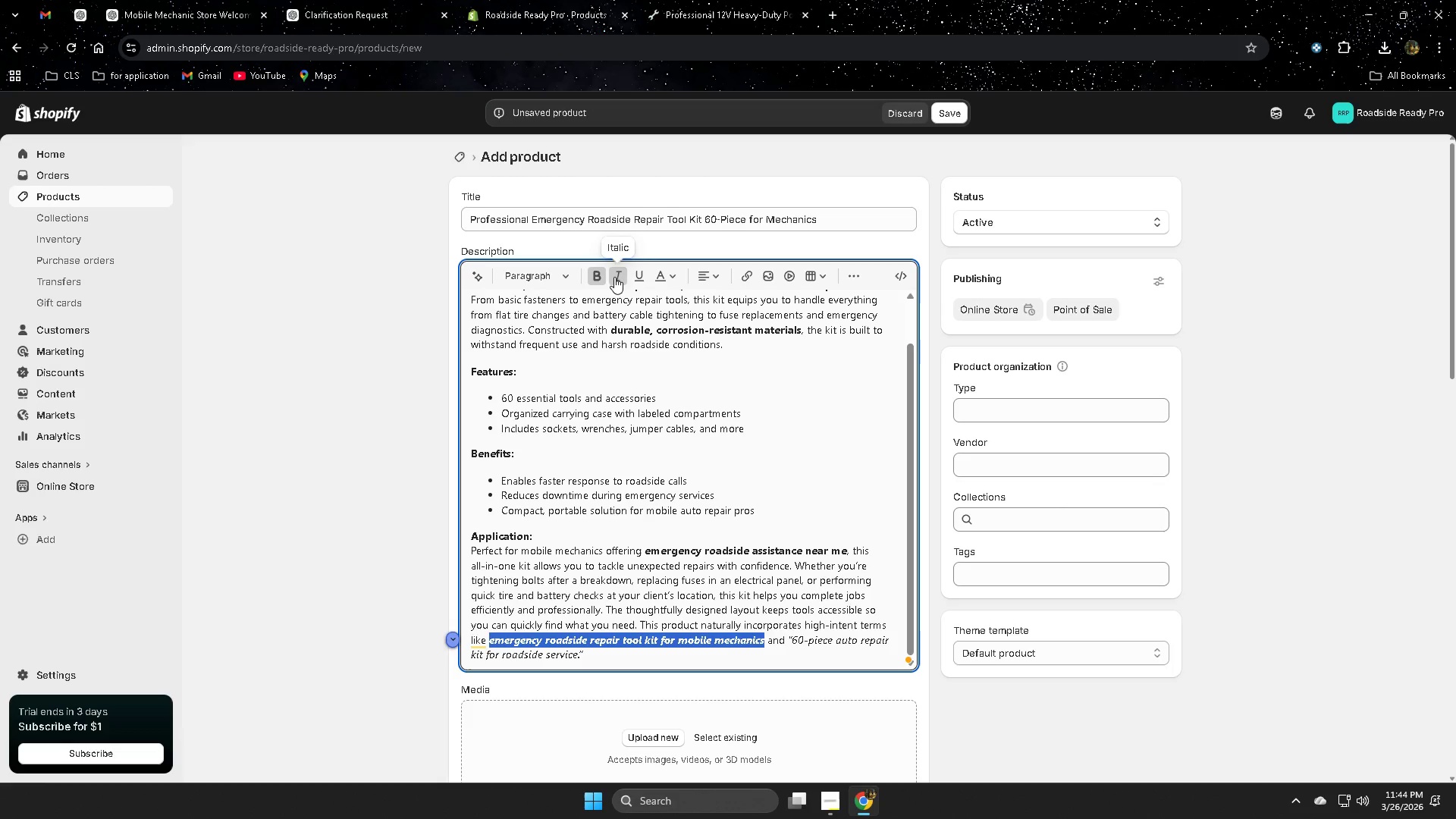 
wait(5.22)
 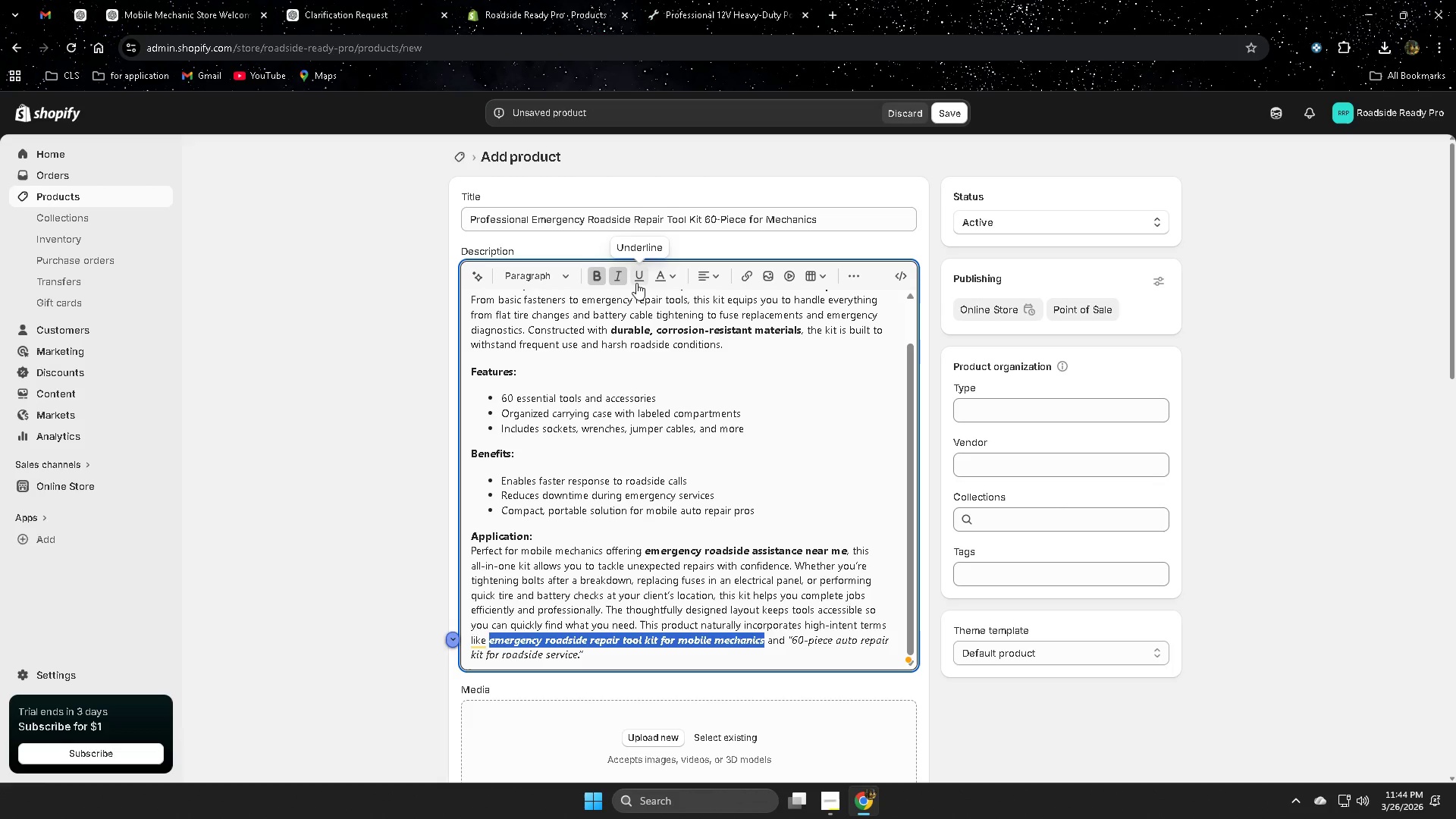 
left_click([671, 278])
 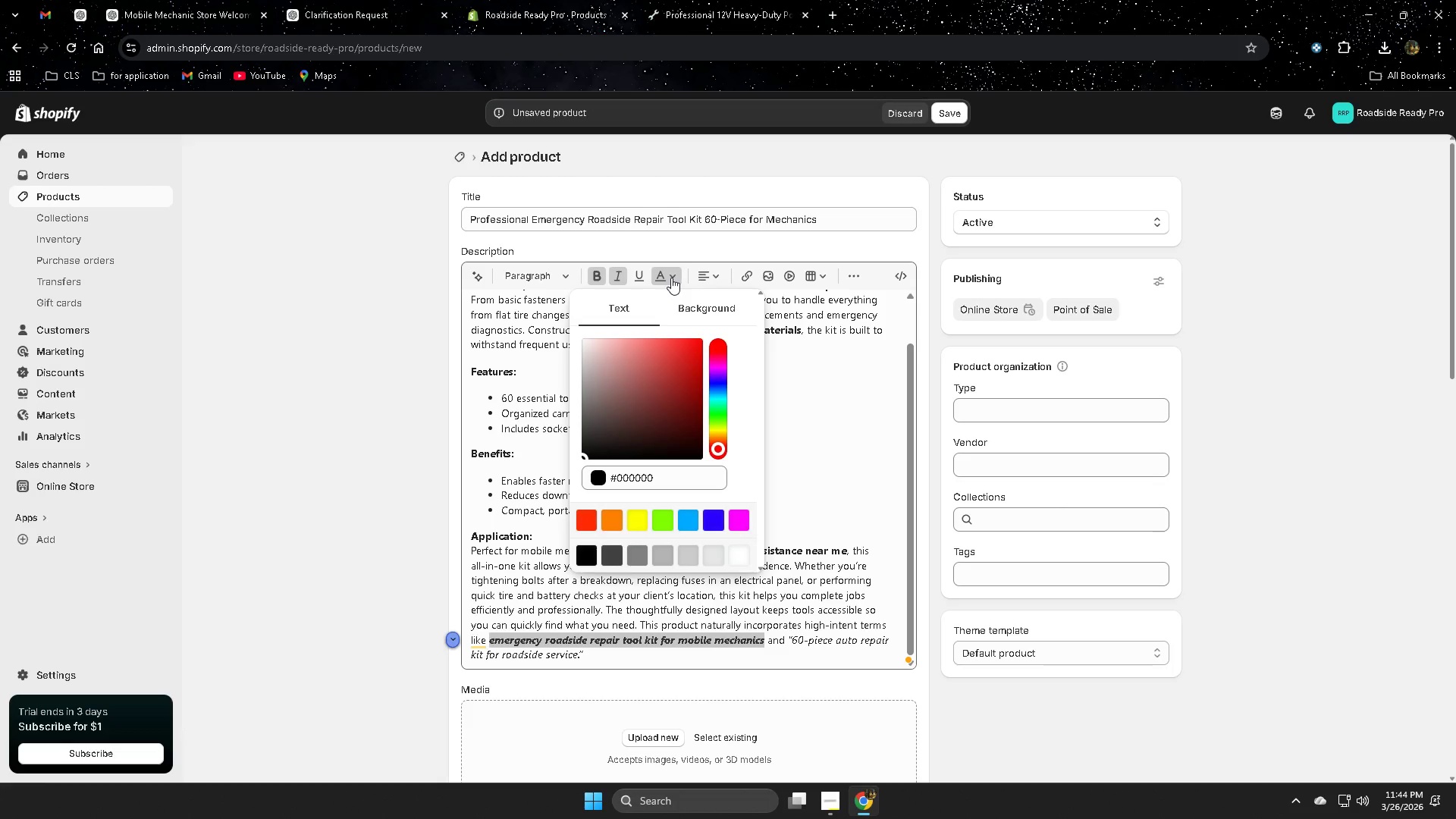 
left_click([671, 278])
 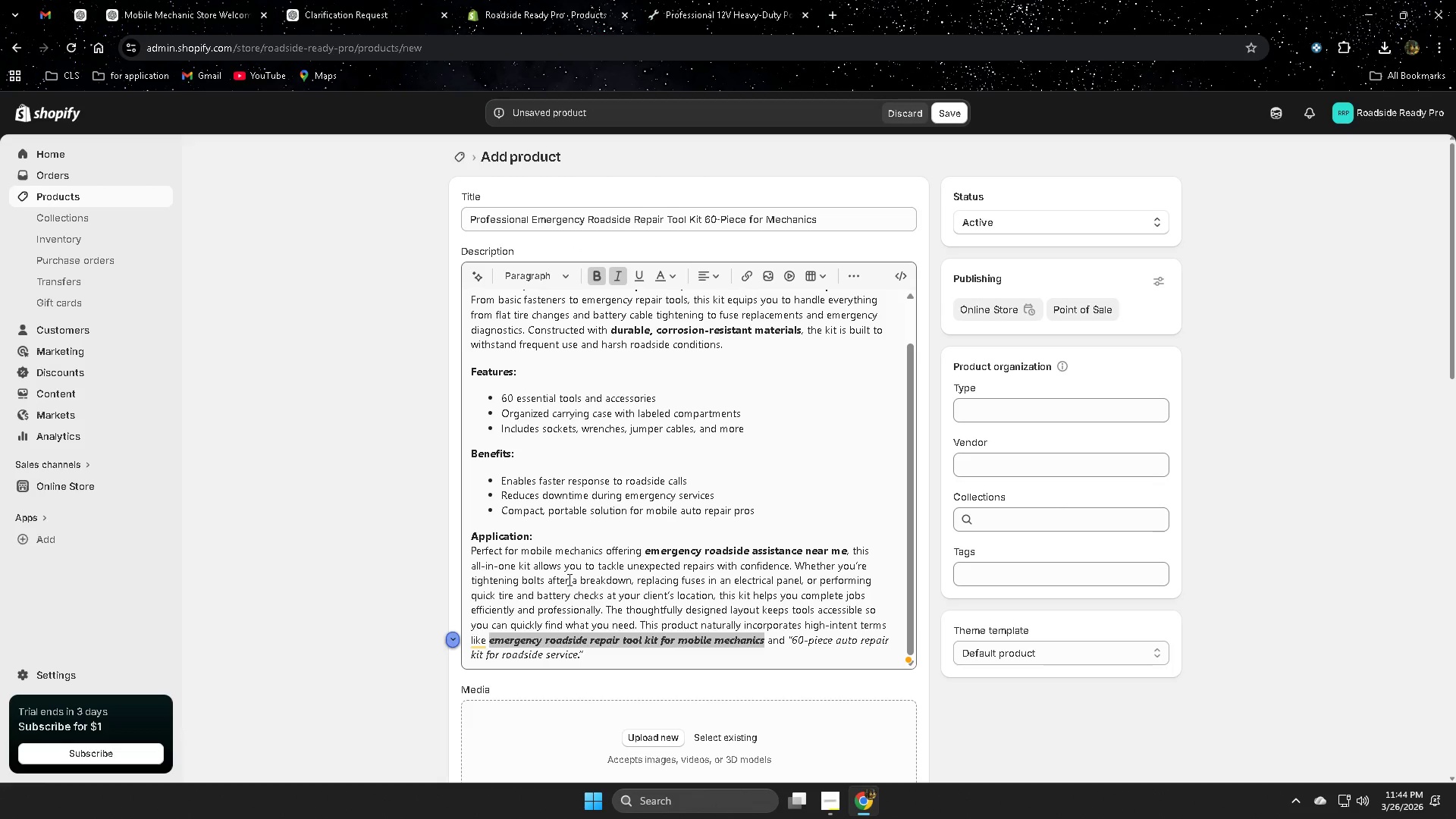 
left_click([786, 661])
 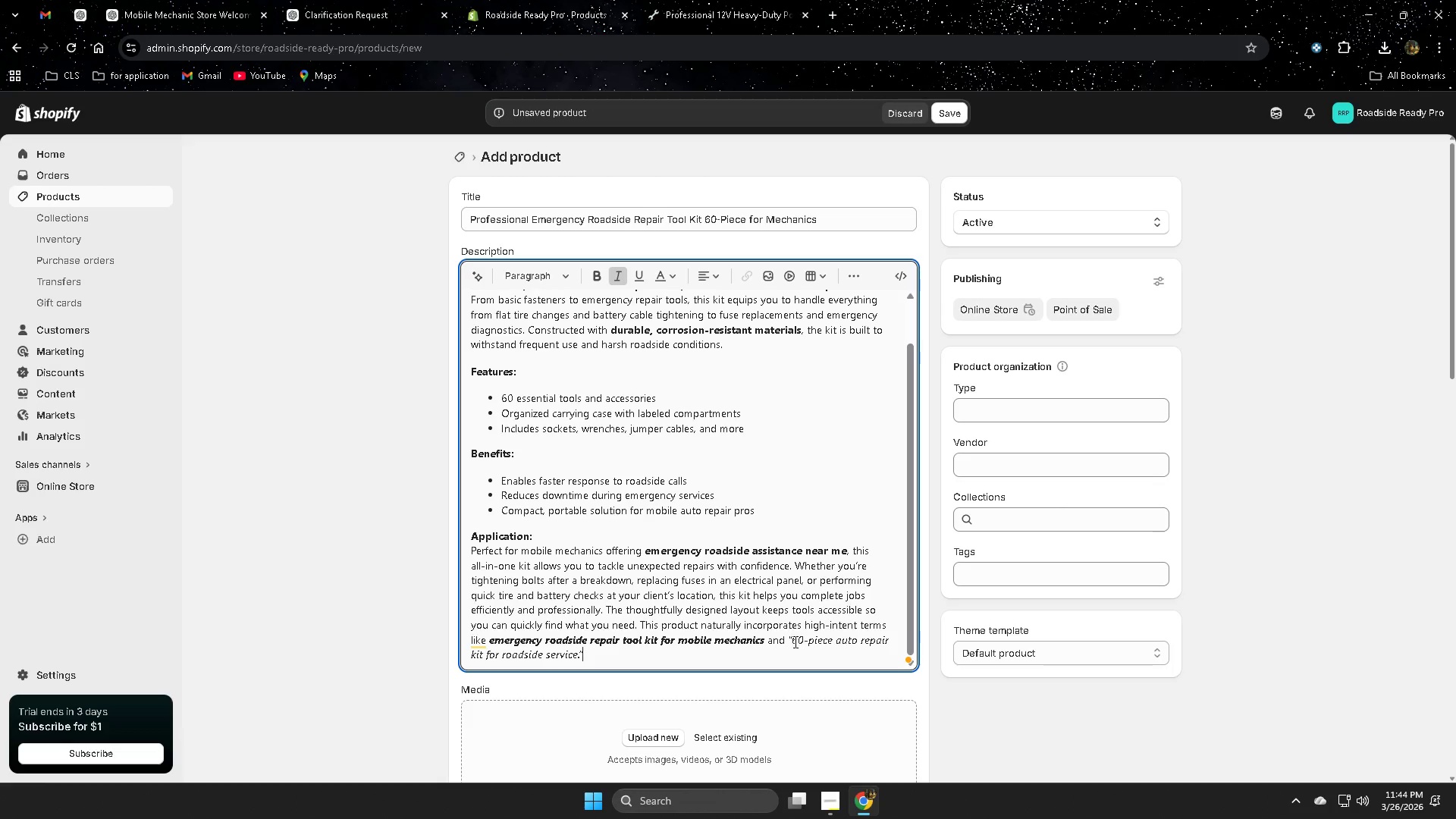 
left_click_drag(start_coordinate=[794, 642], to_coordinate=[576, 655])
 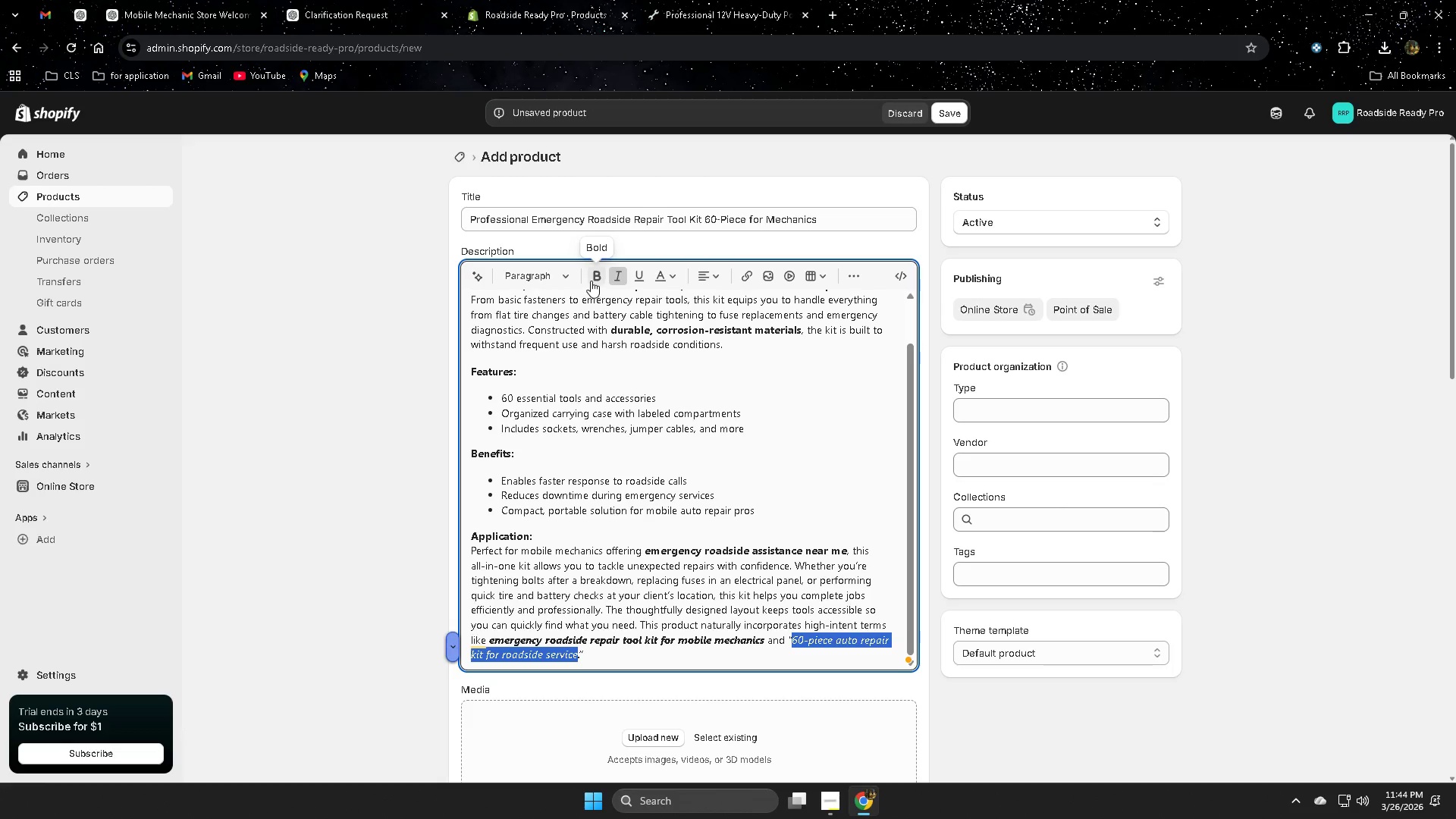 
left_click([591, 281])
 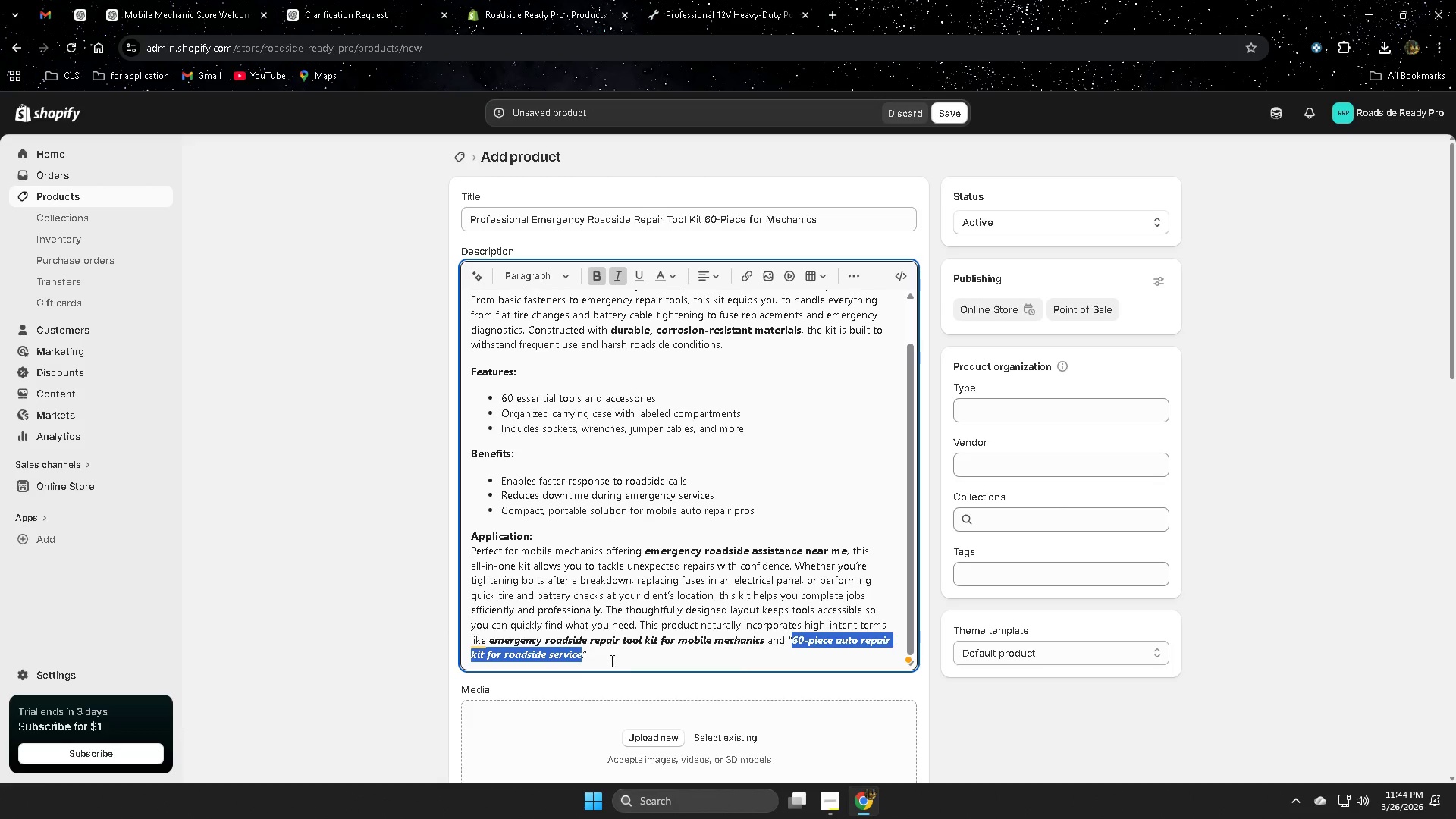 
left_click([603, 656])
 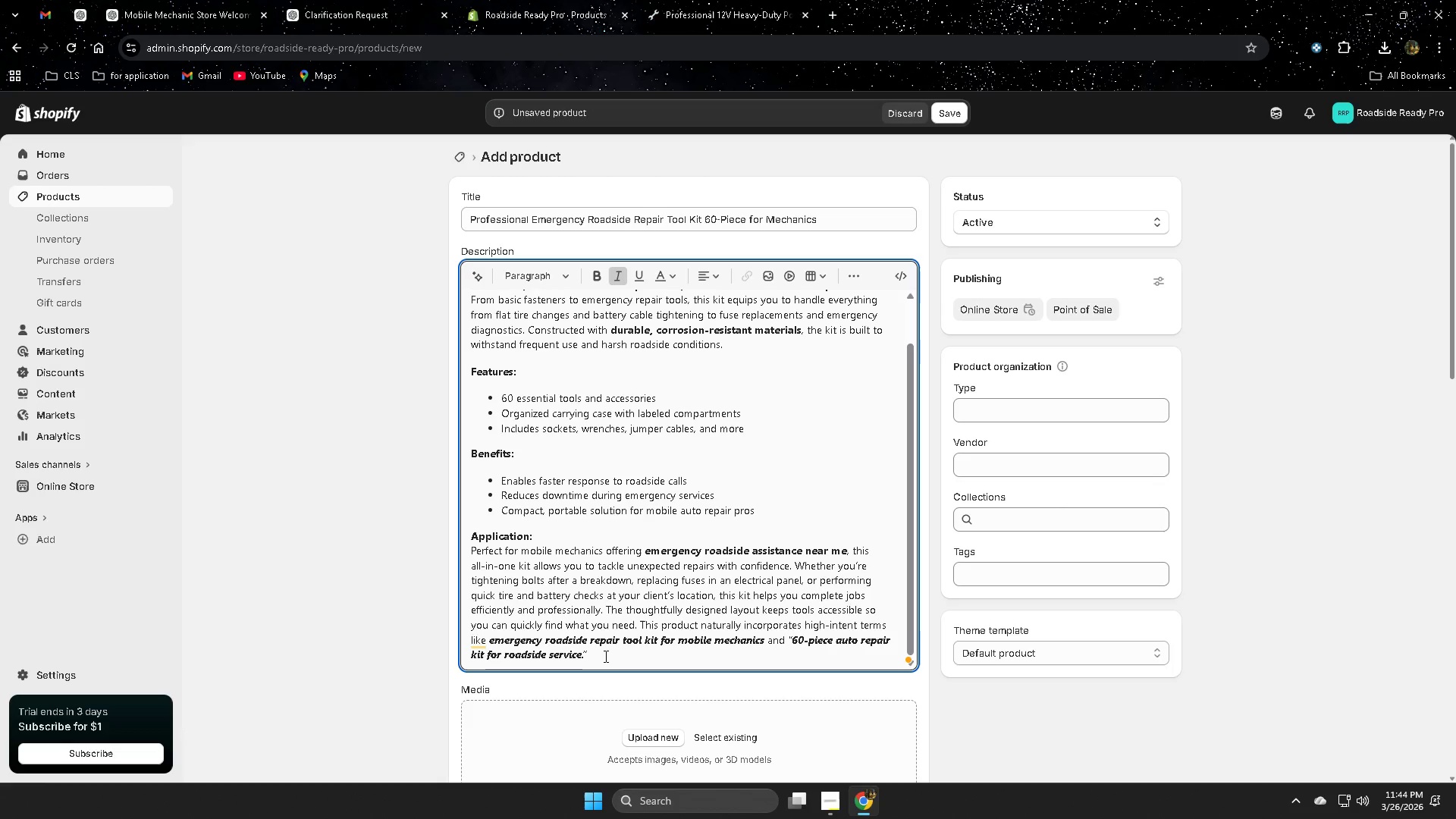 
key(Backspace)
 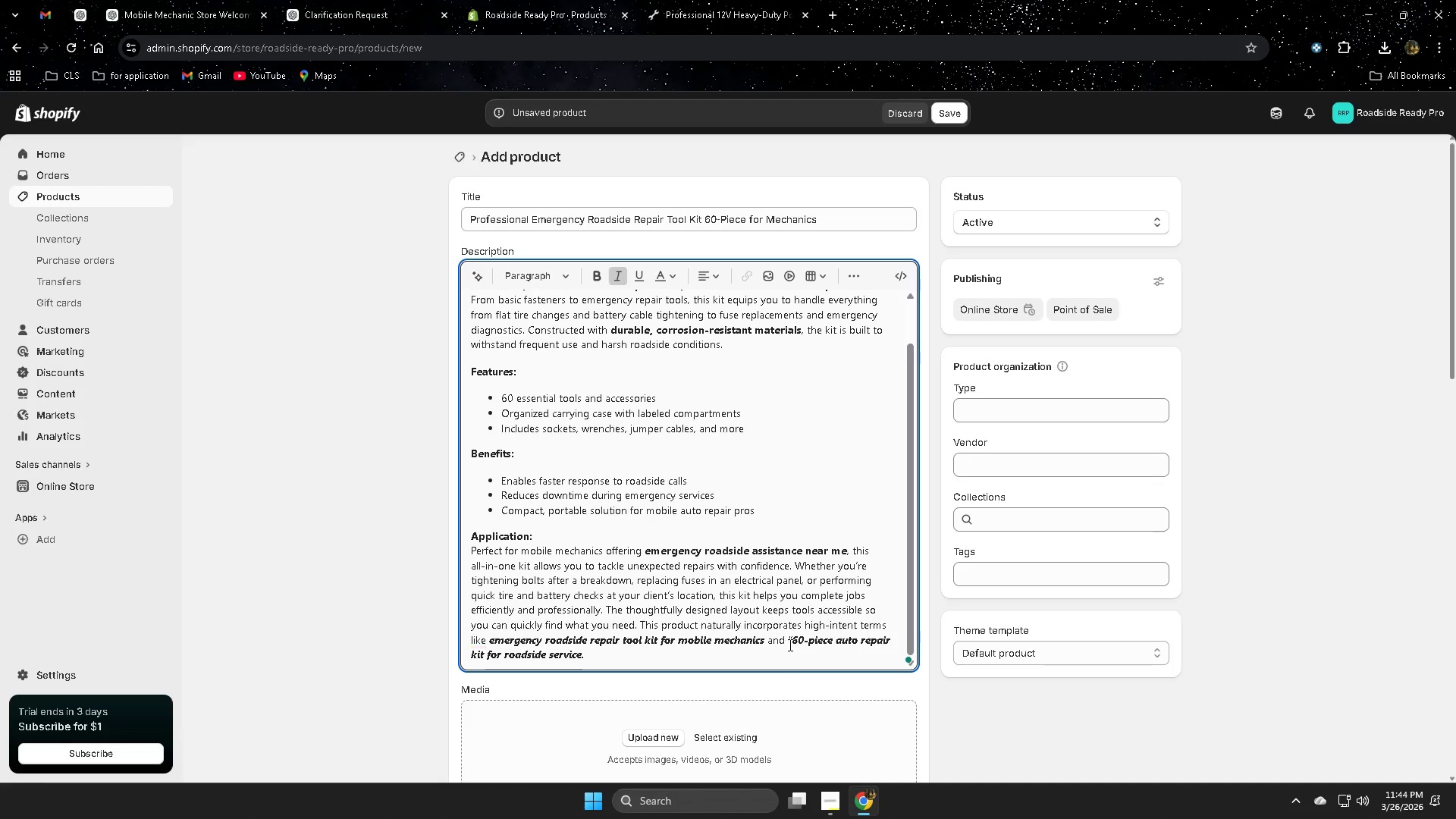 
left_click([794, 642])
 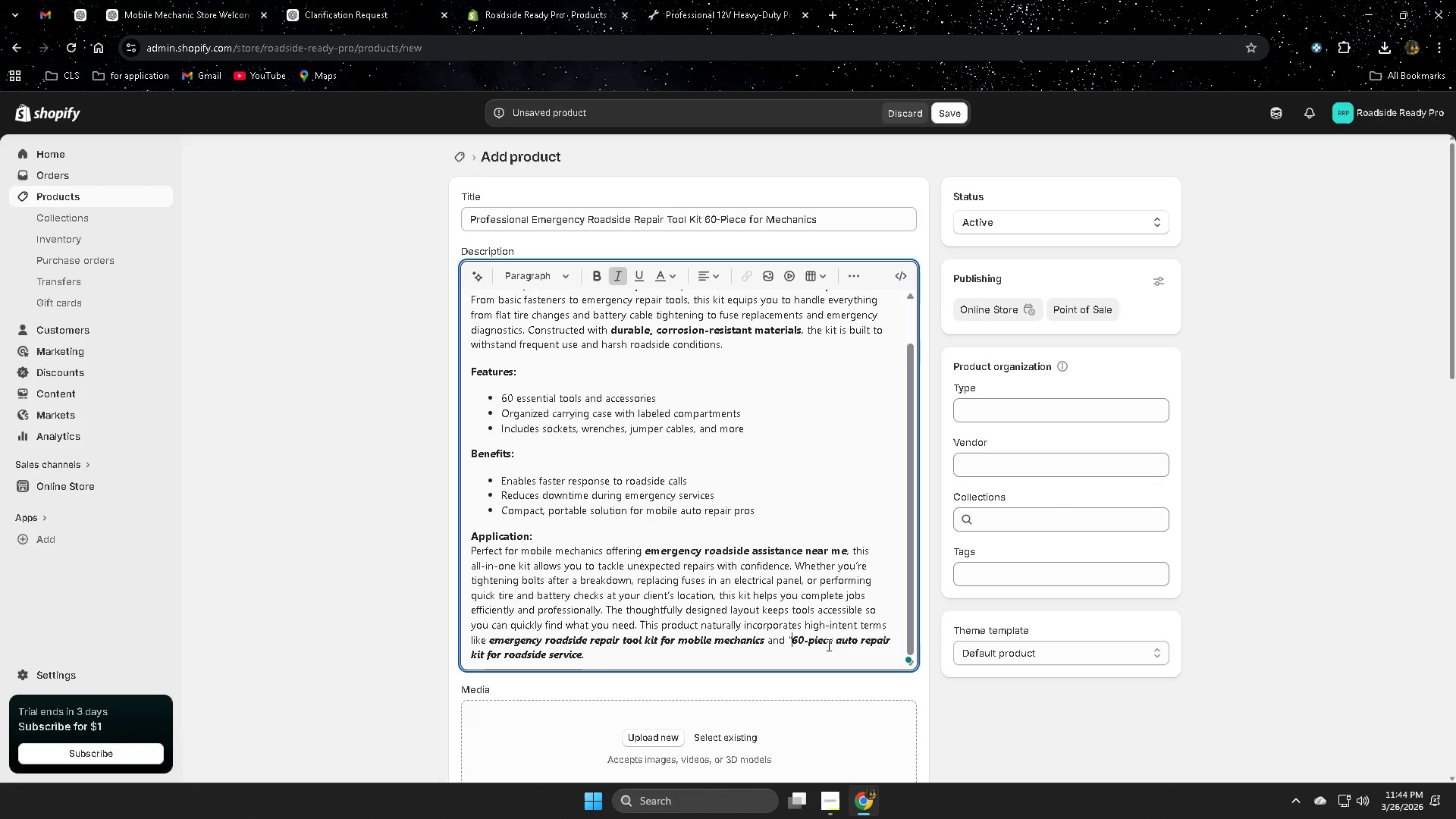 
key(Backspace)
 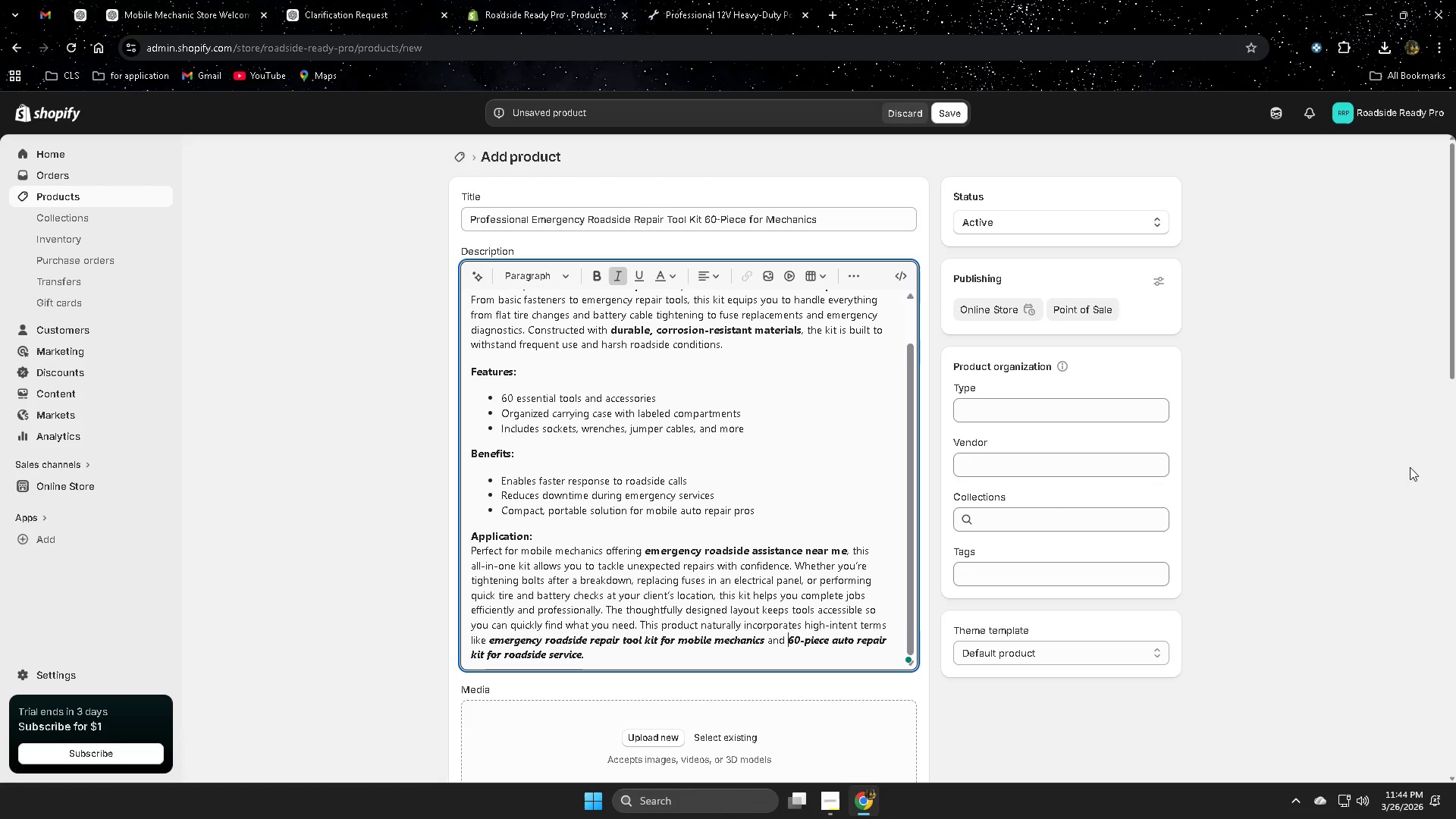 
left_click([1304, 443])
 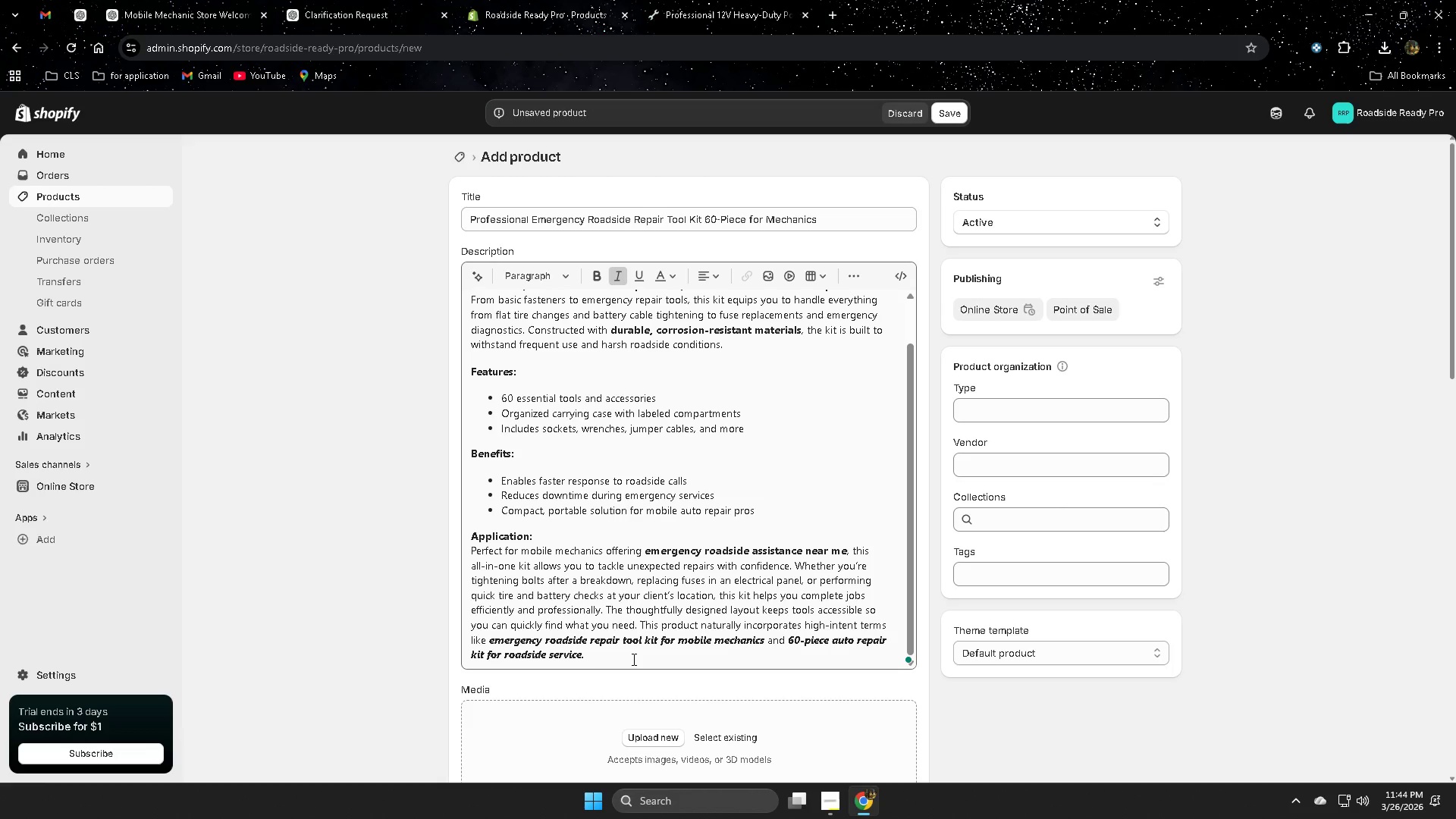 
left_click([632, 659])
 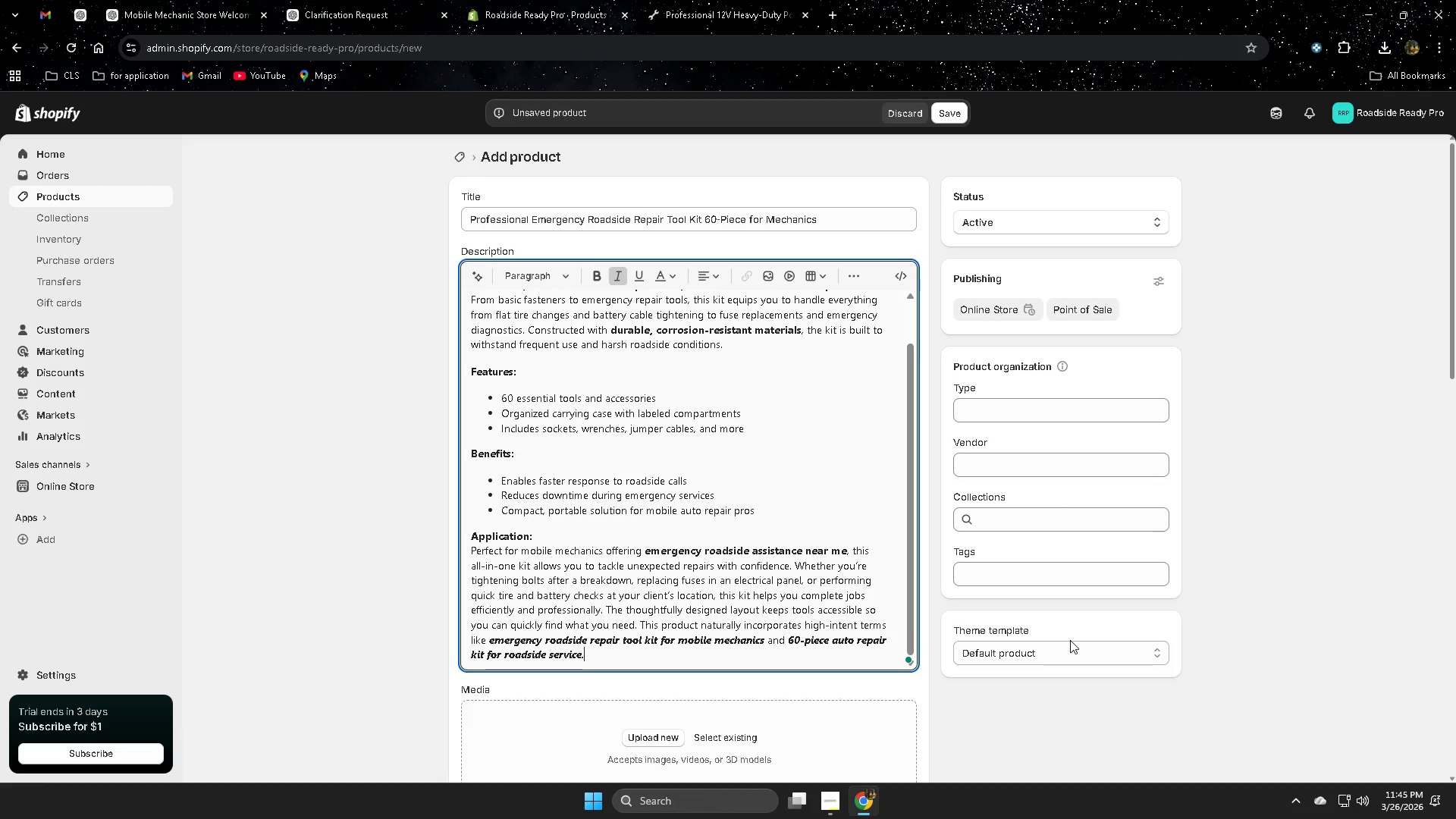 
wait(62.52)
 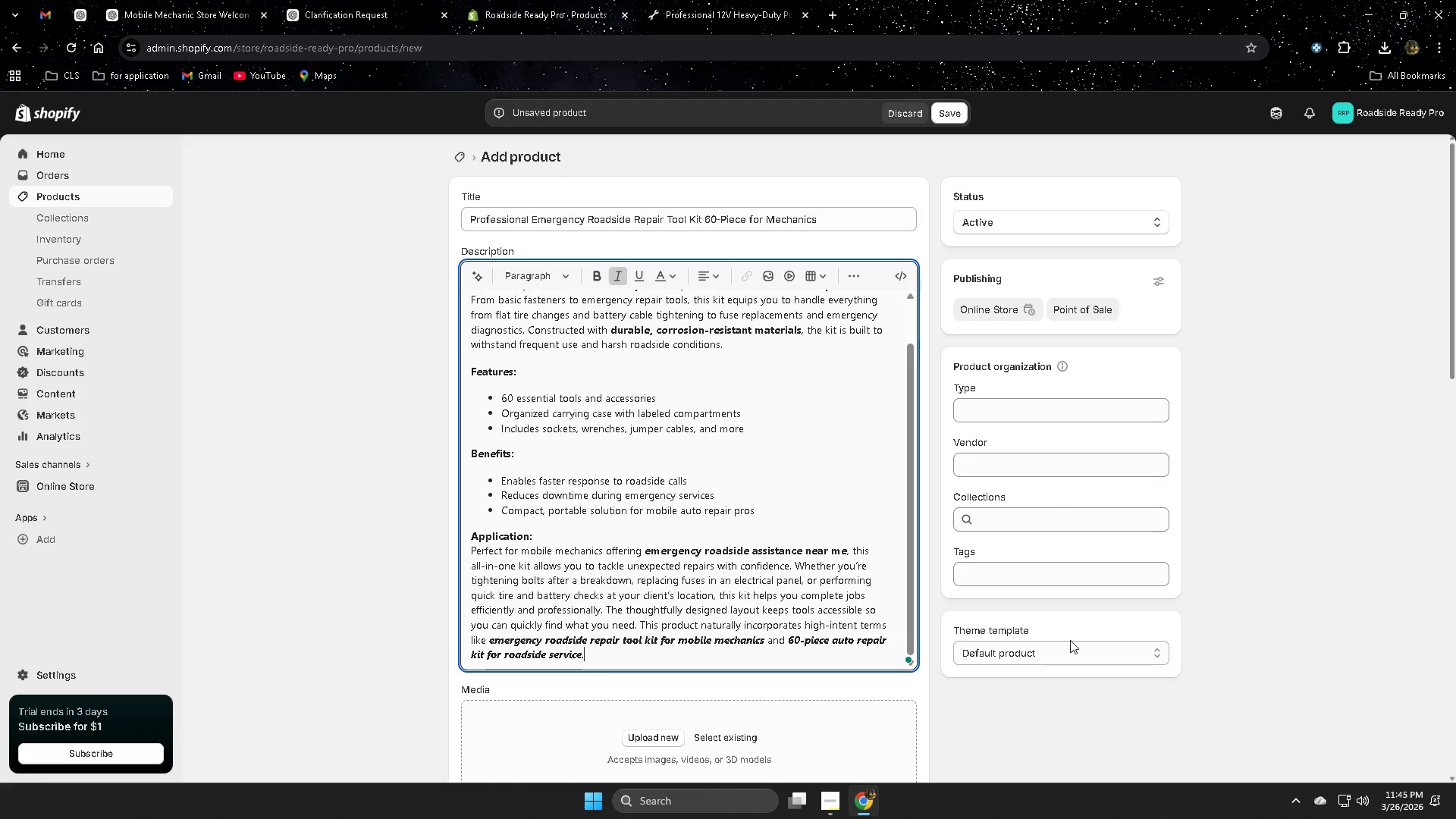 
scroll: coordinate [789, 476], scroll_direction: up, amount: 2.0
 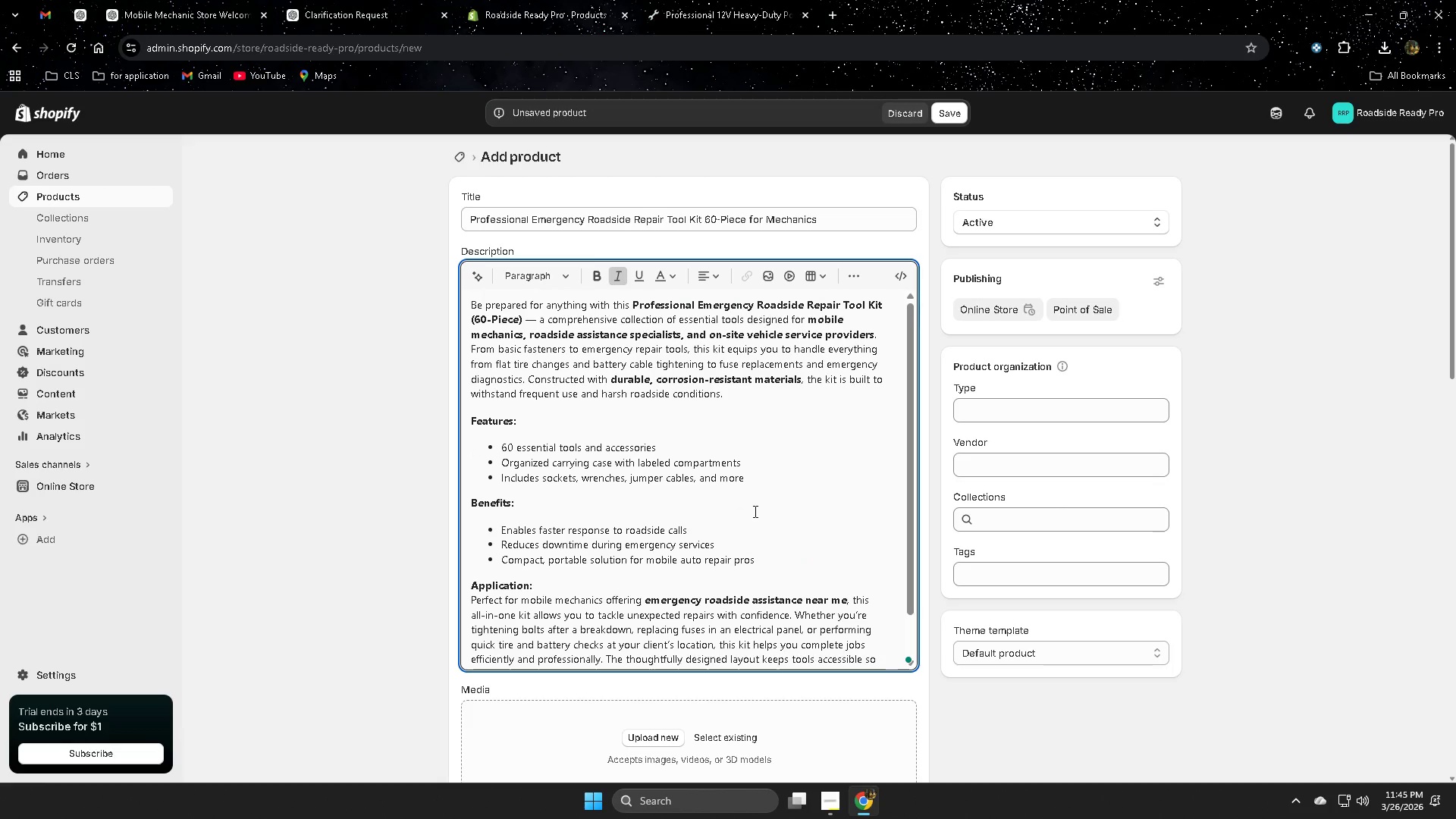 
scroll: coordinate [313, 552], scroll_direction: down, amount: 6.0
 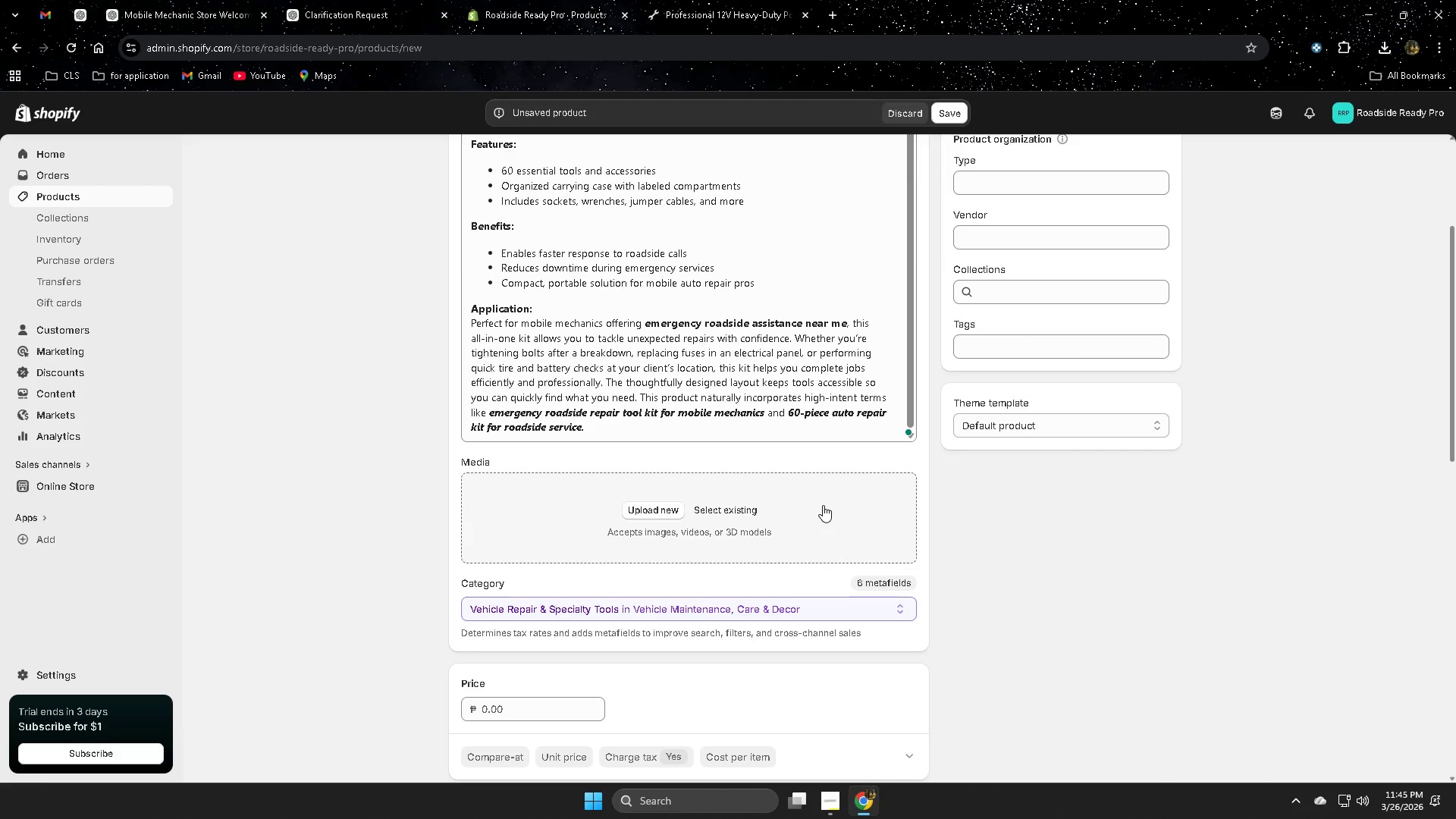 
left_click([823, 505])
 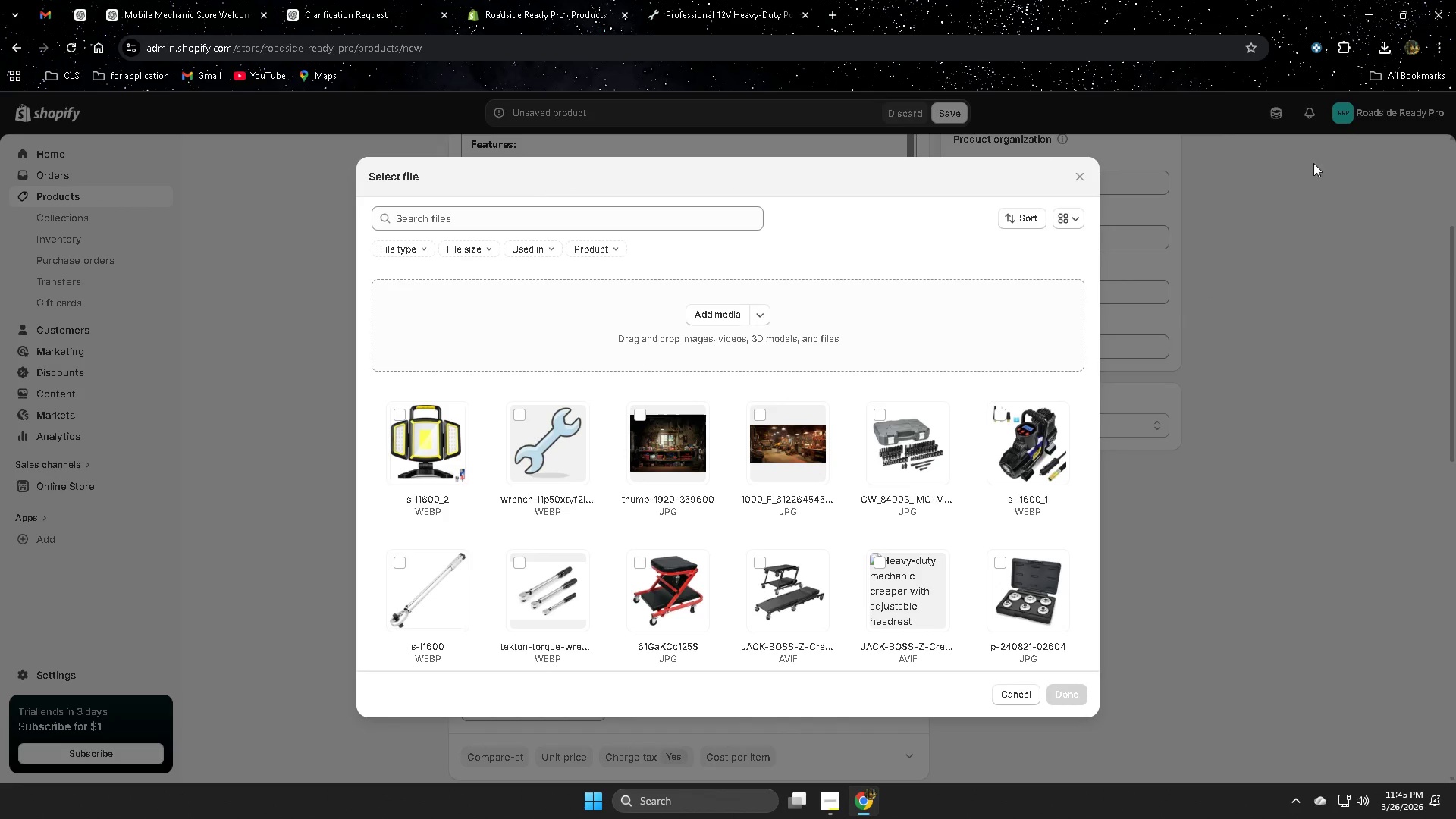 
left_click([1387, 44])
 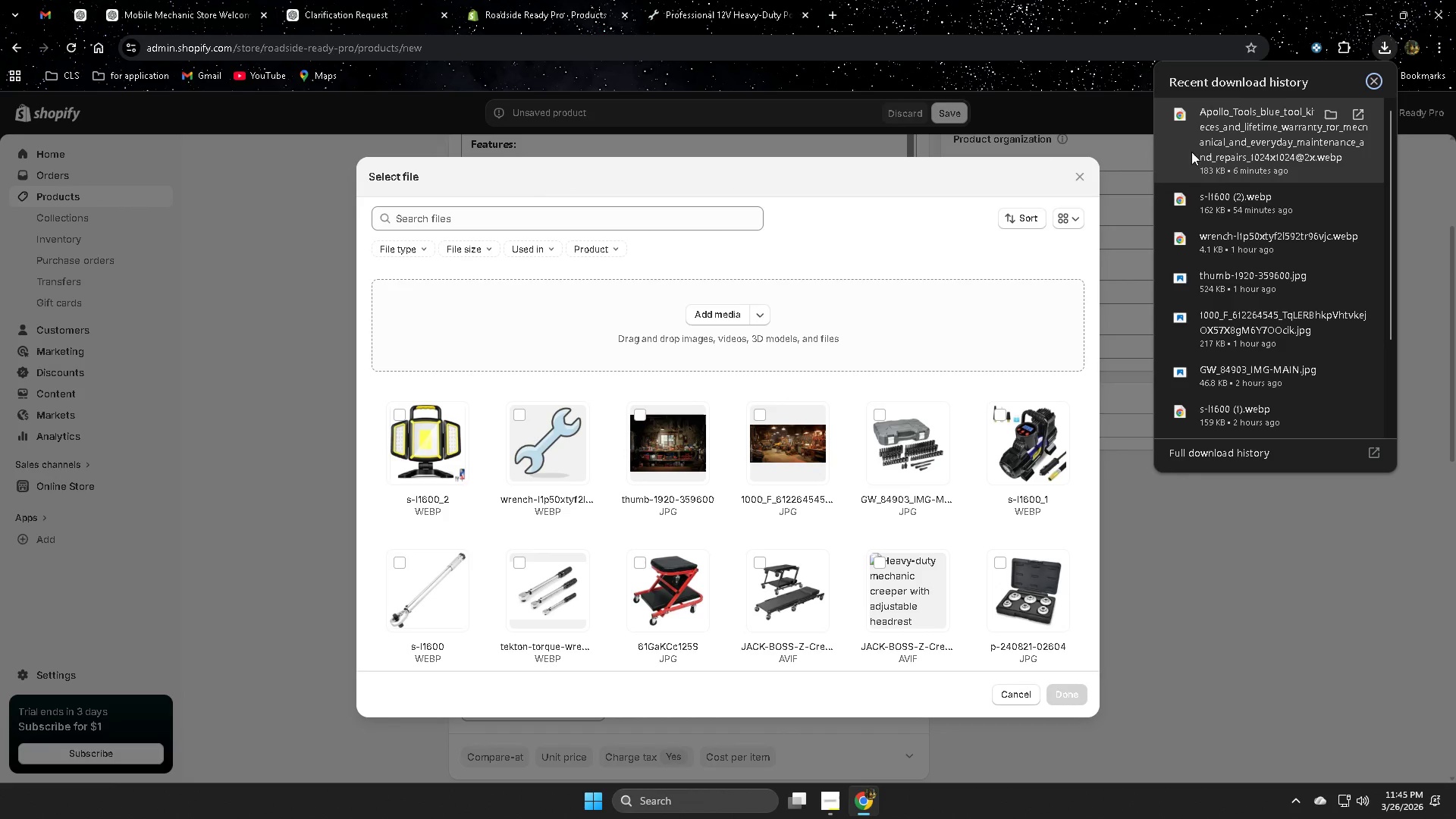 
left_click_drag(start_coordinate=[1258, 140], to_coordinate=[647, 491])
 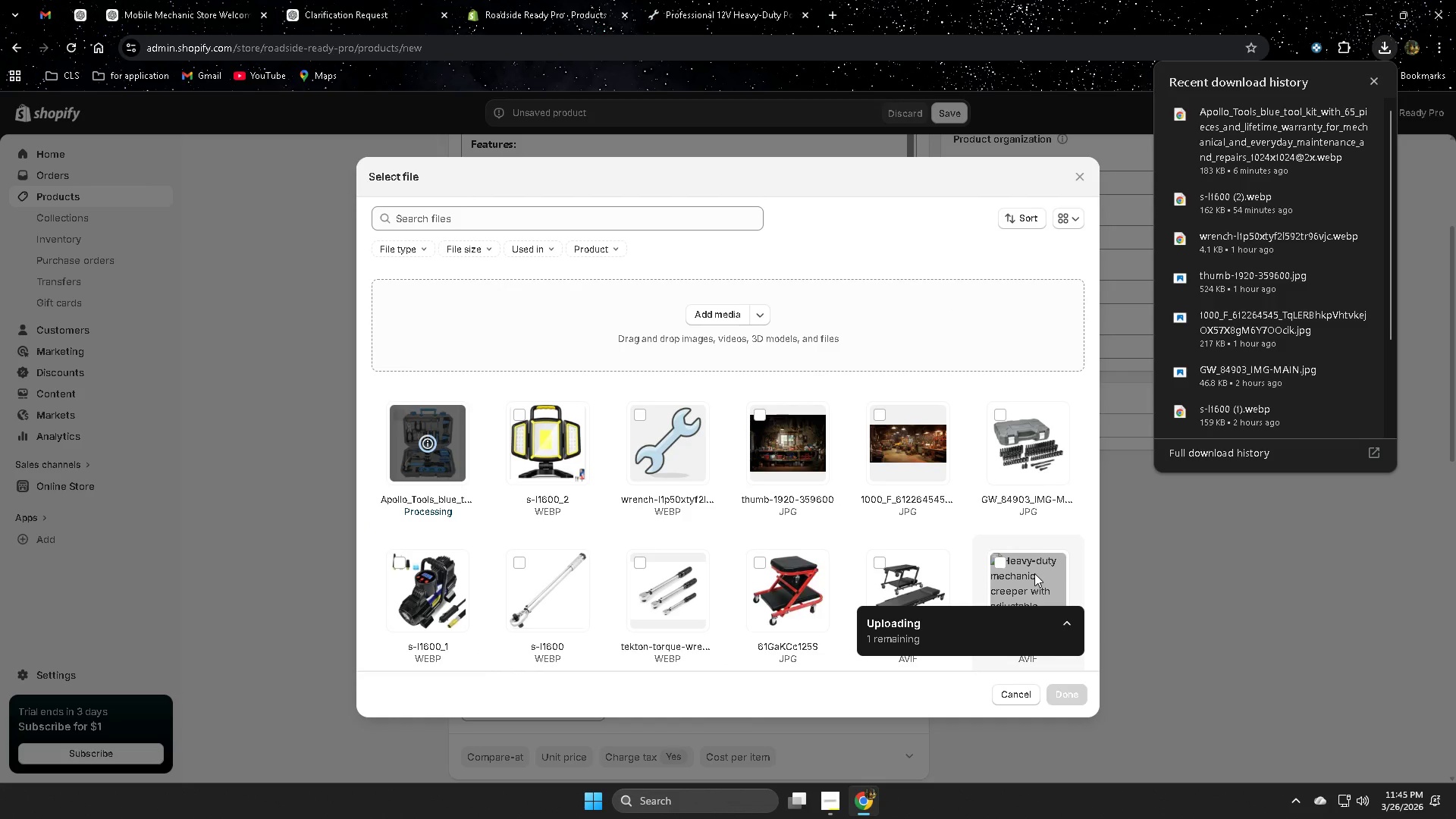 
wait(6.67)
 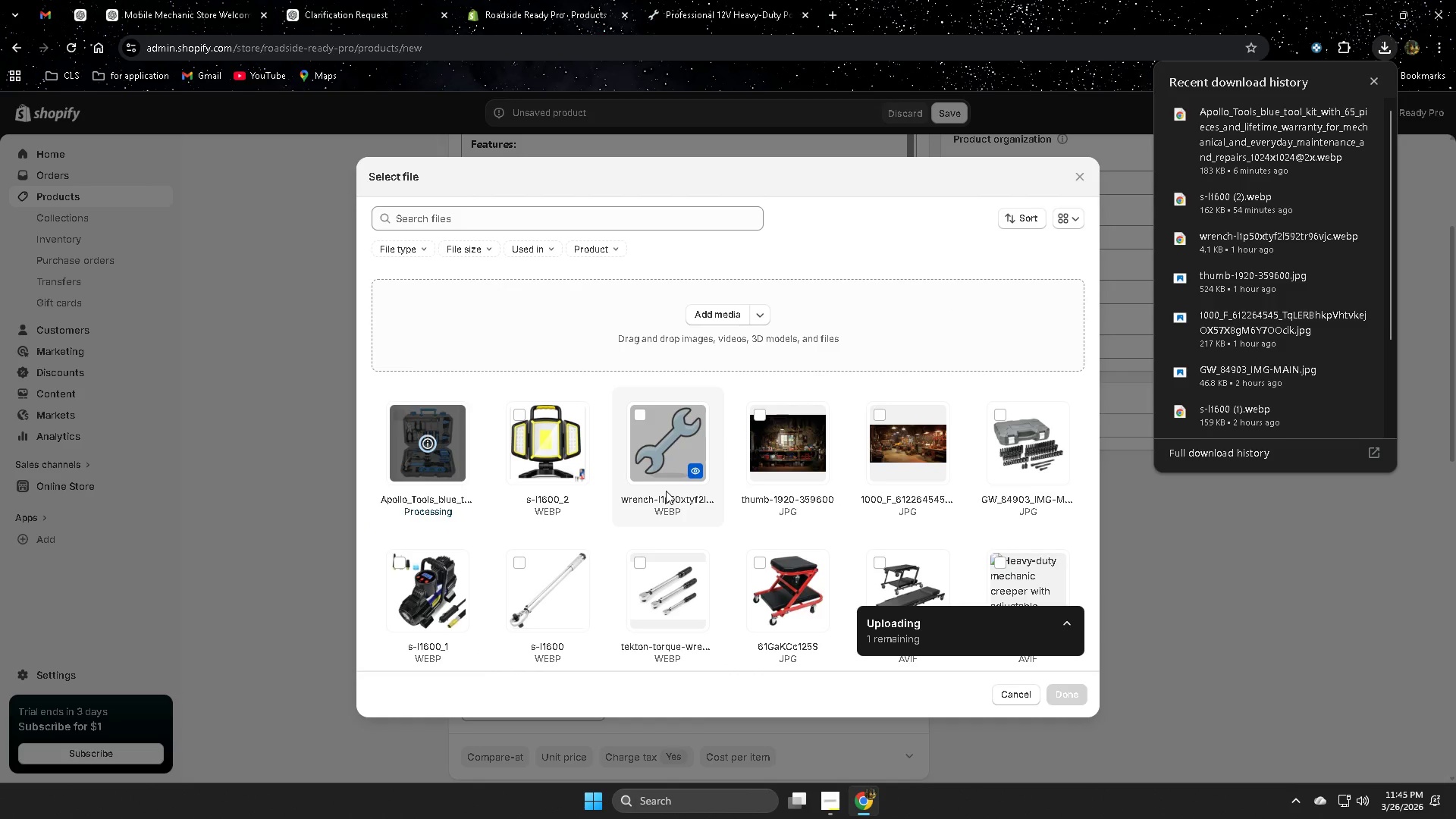 
left_click([1061, 696])
 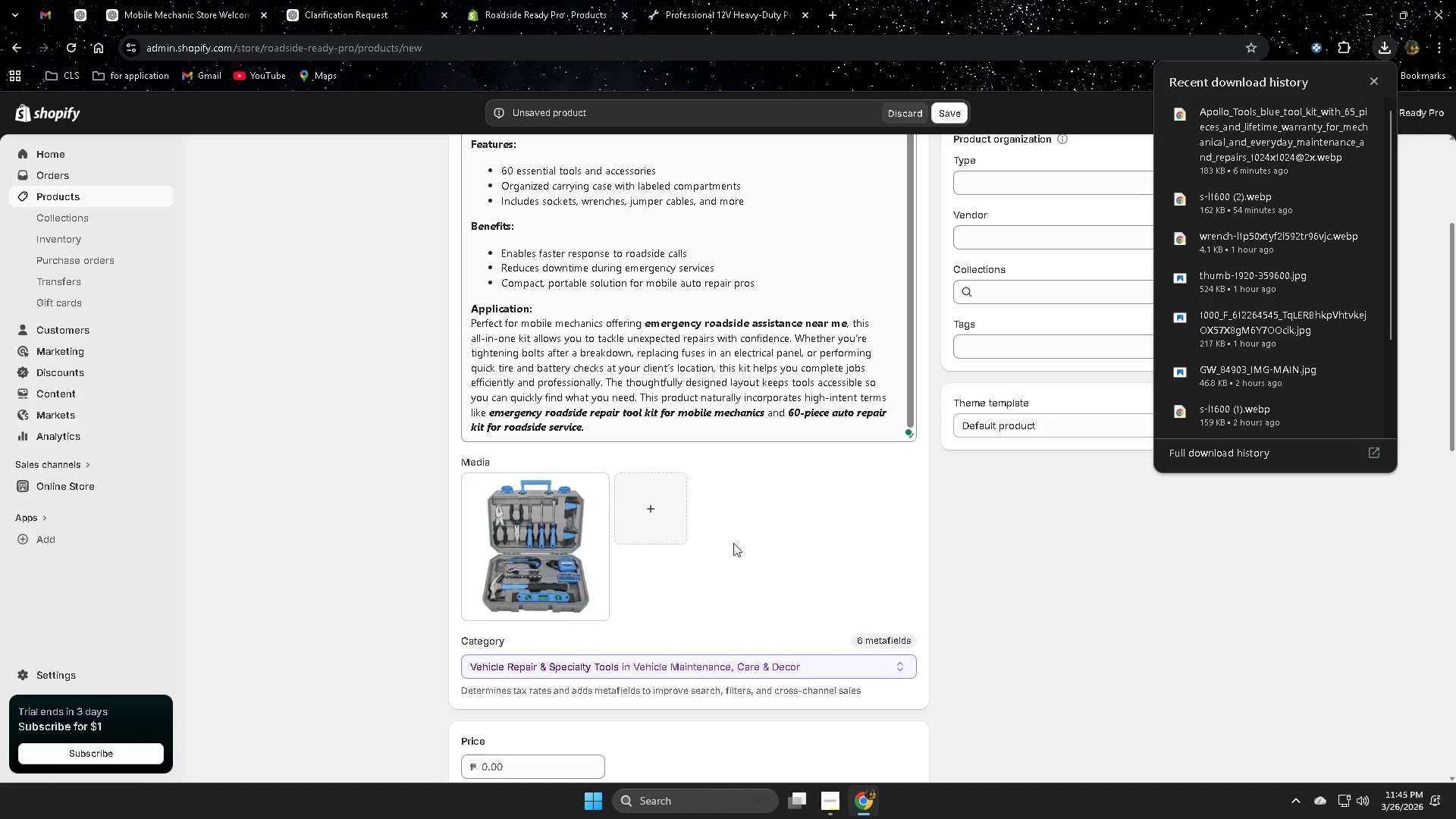 
left_click([558, 531])
 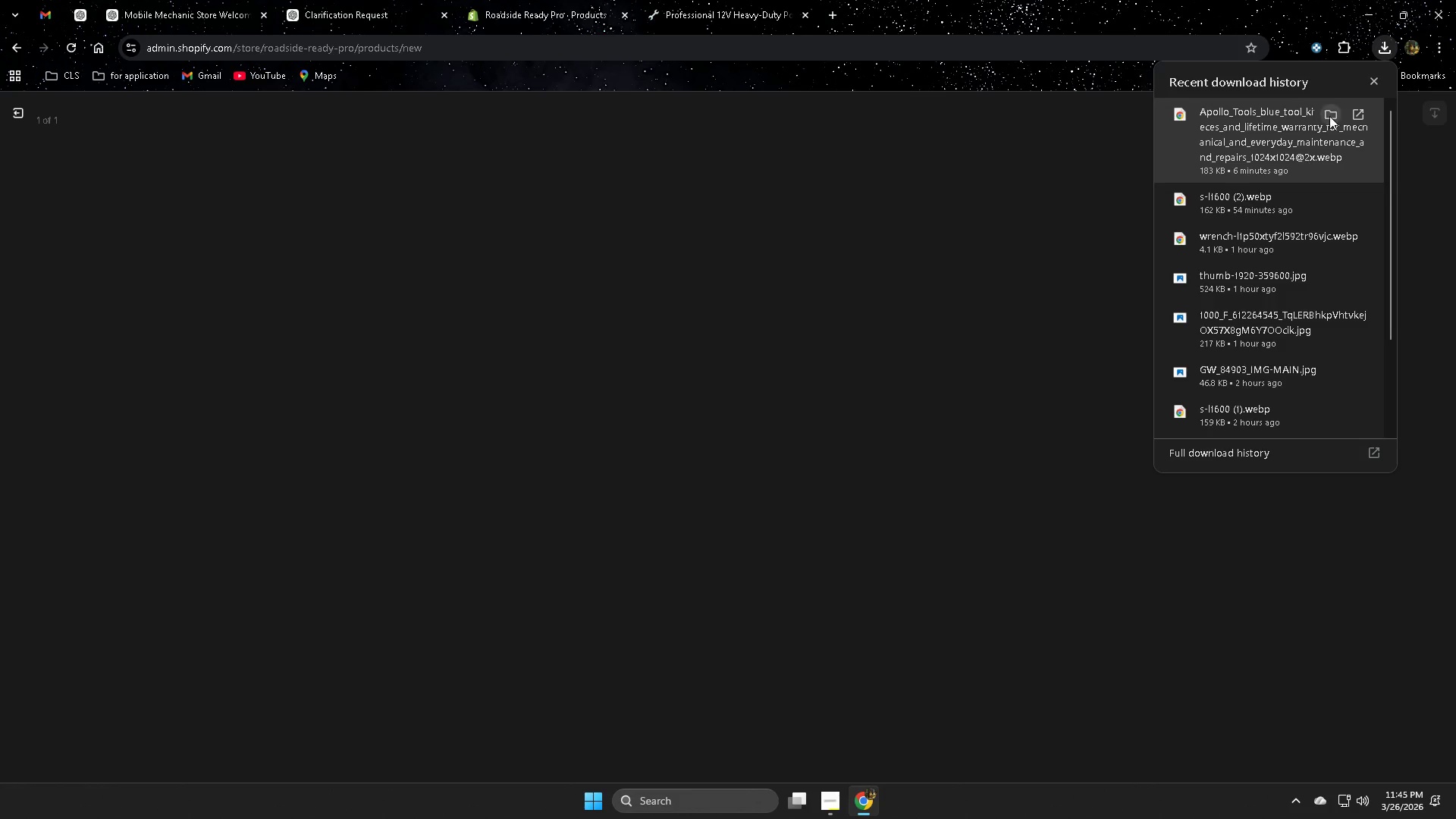 
left_click([1373, 83])
 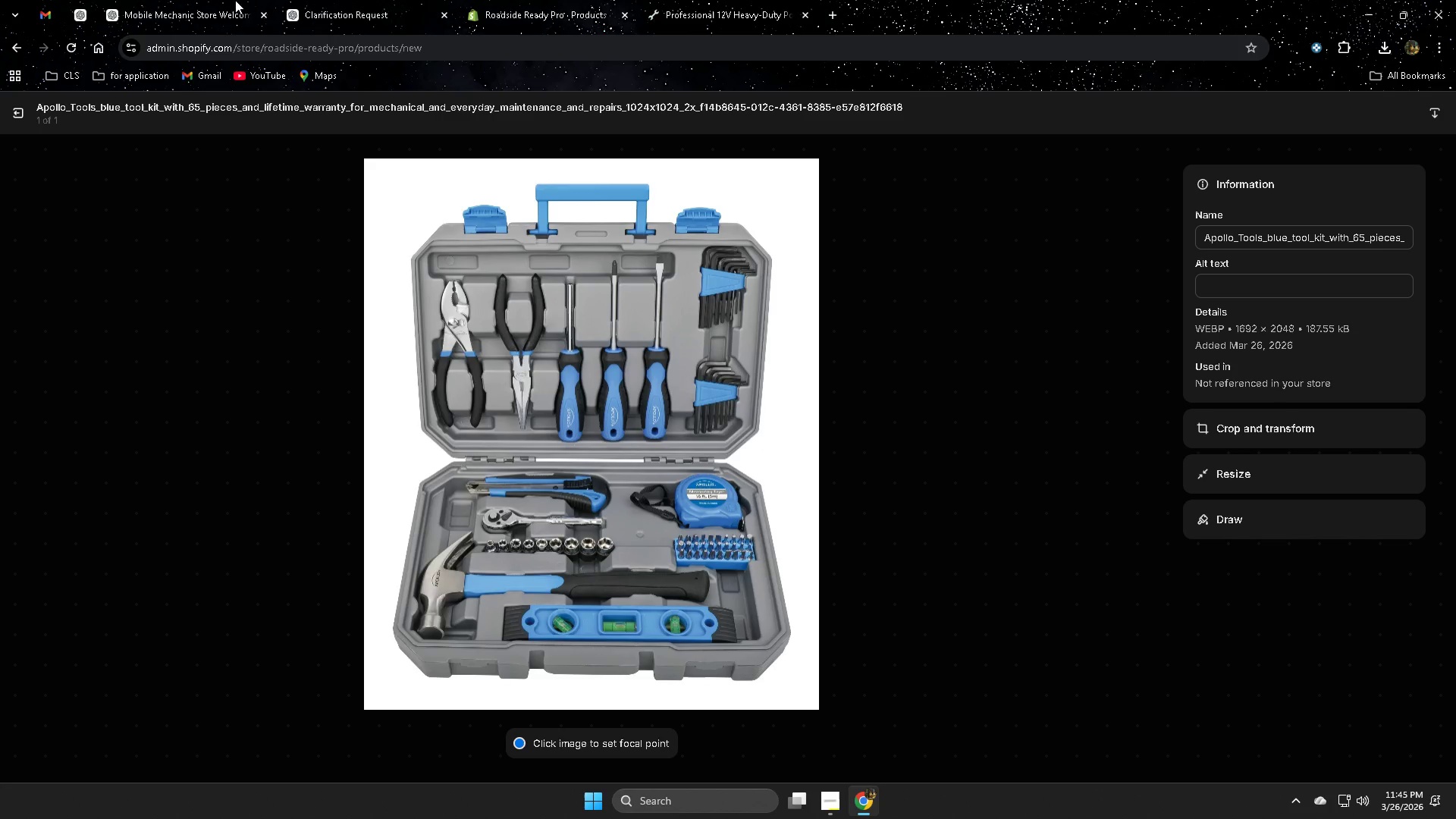 
left_click([361, 0])
 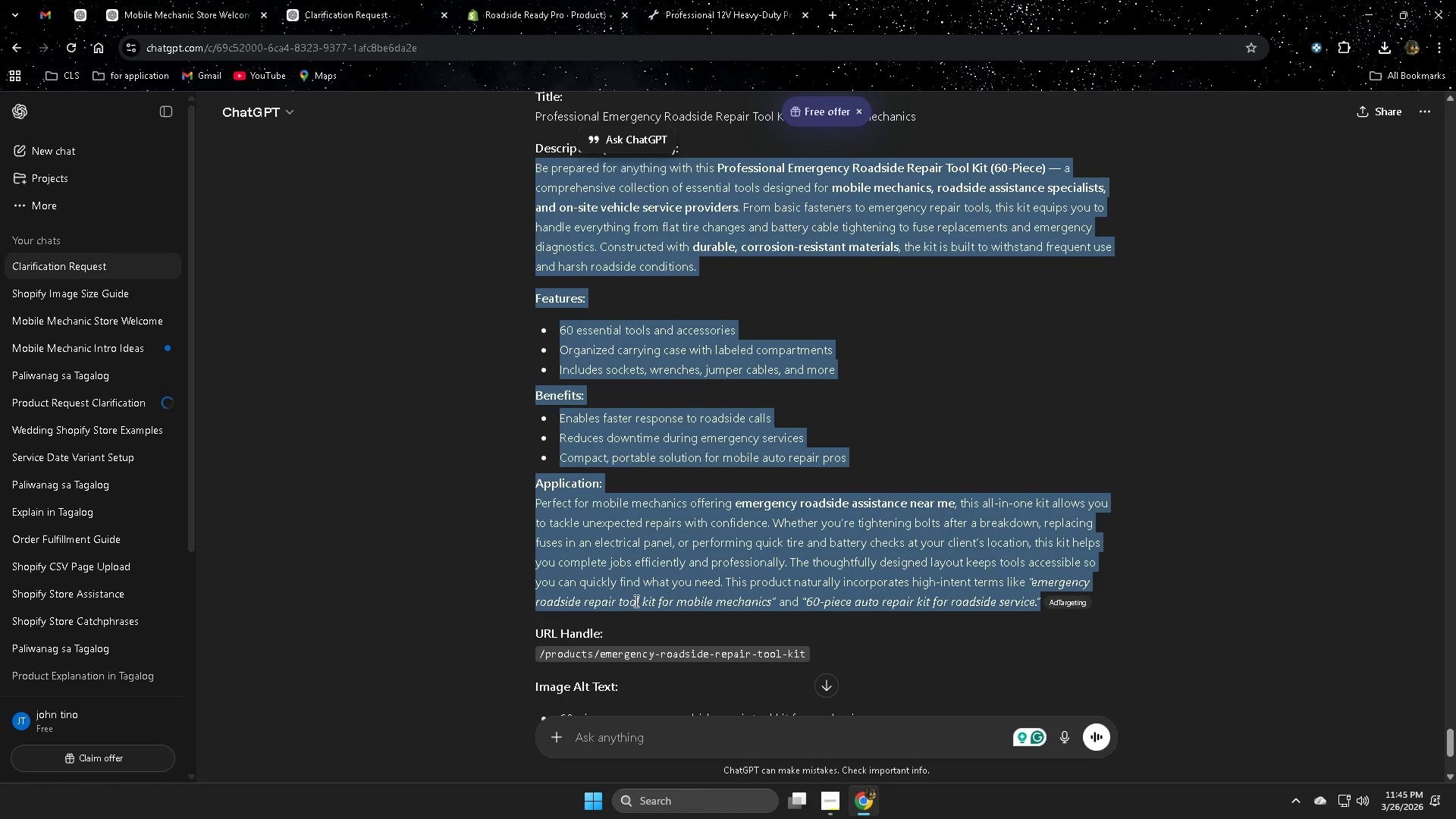 
left_click([480, 612])
 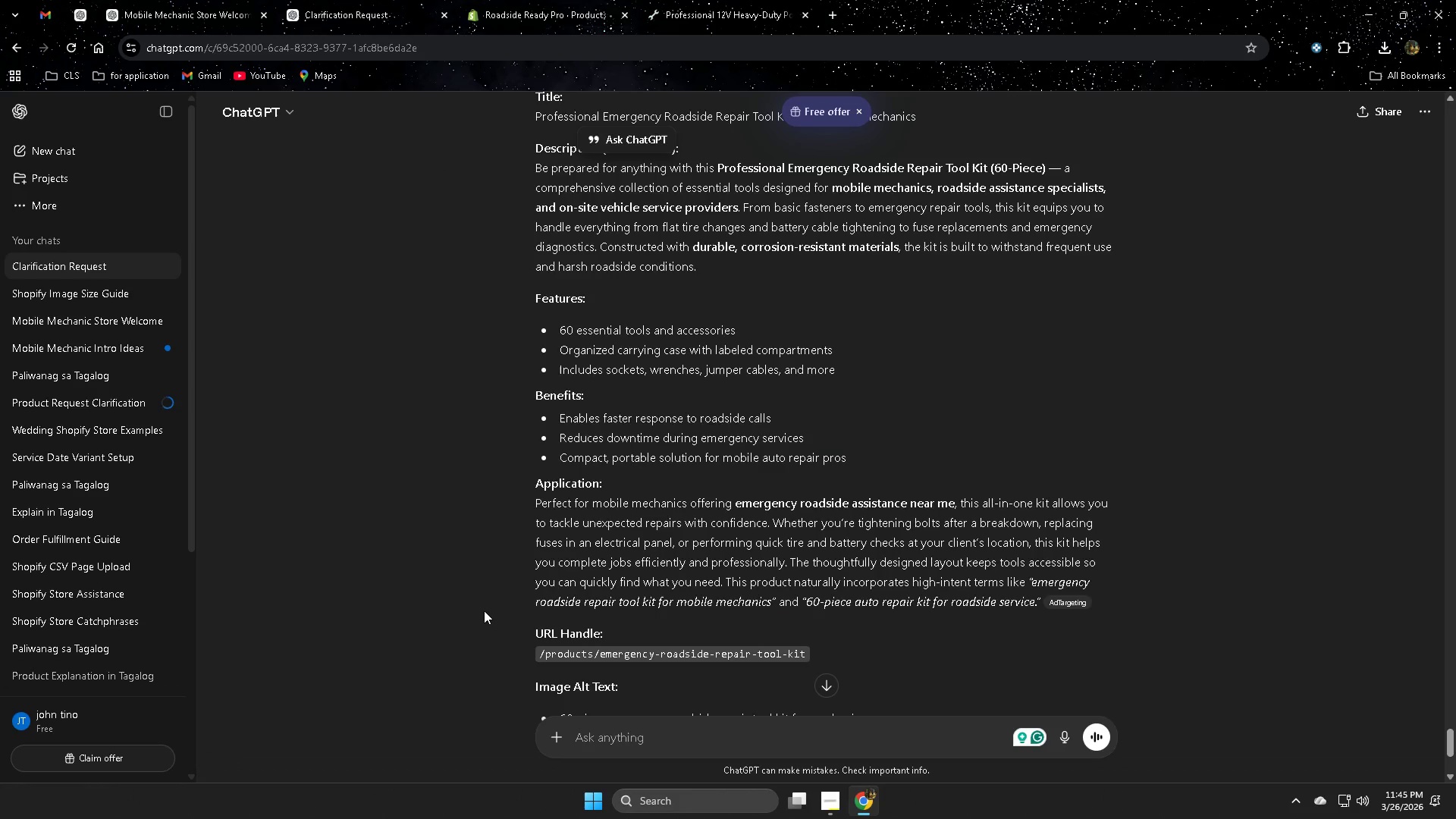 
scroll: coordinate [484, 610], scroll_direction: down, amount: 3.0
 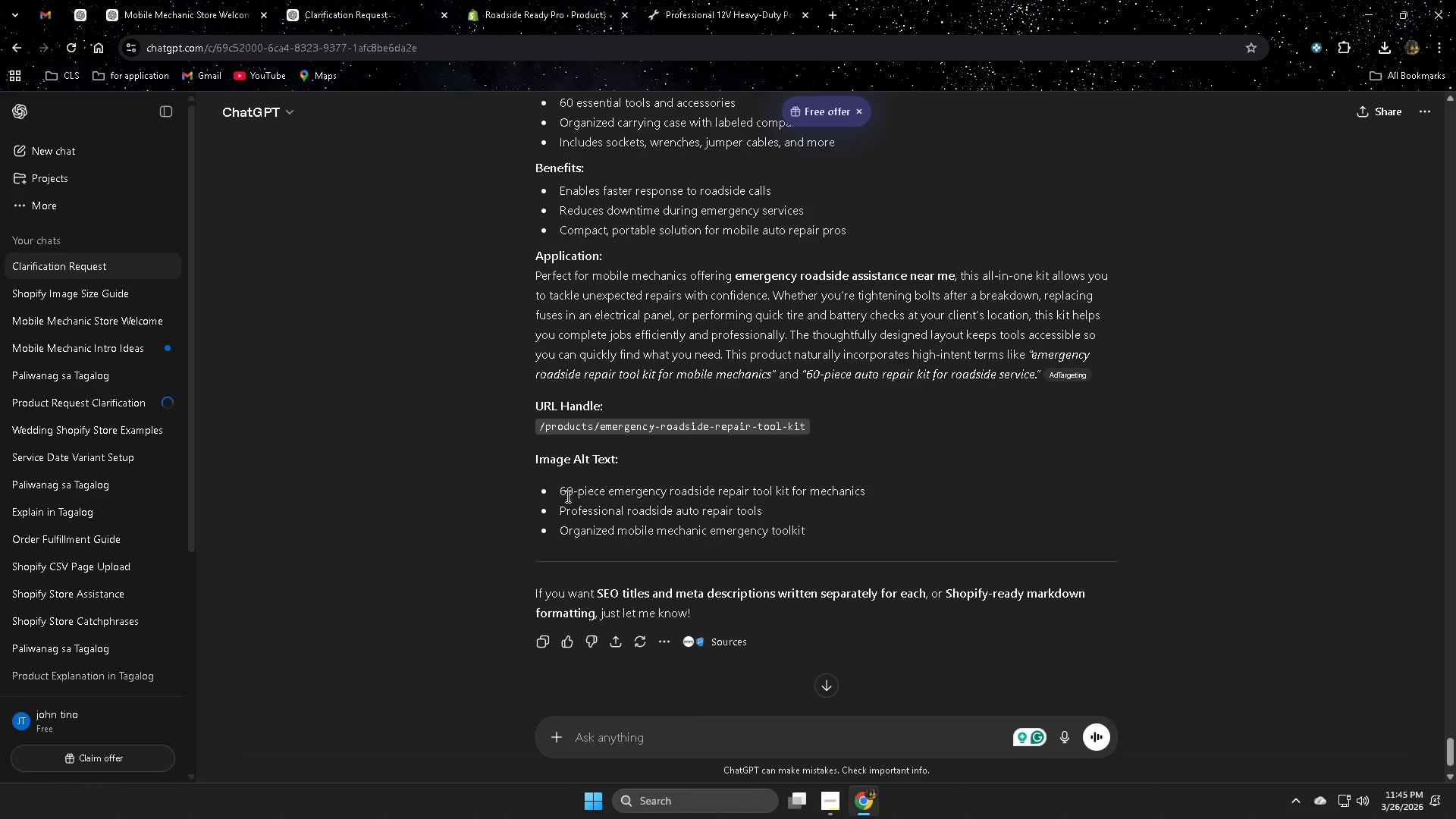 
left_click([563, 492])
 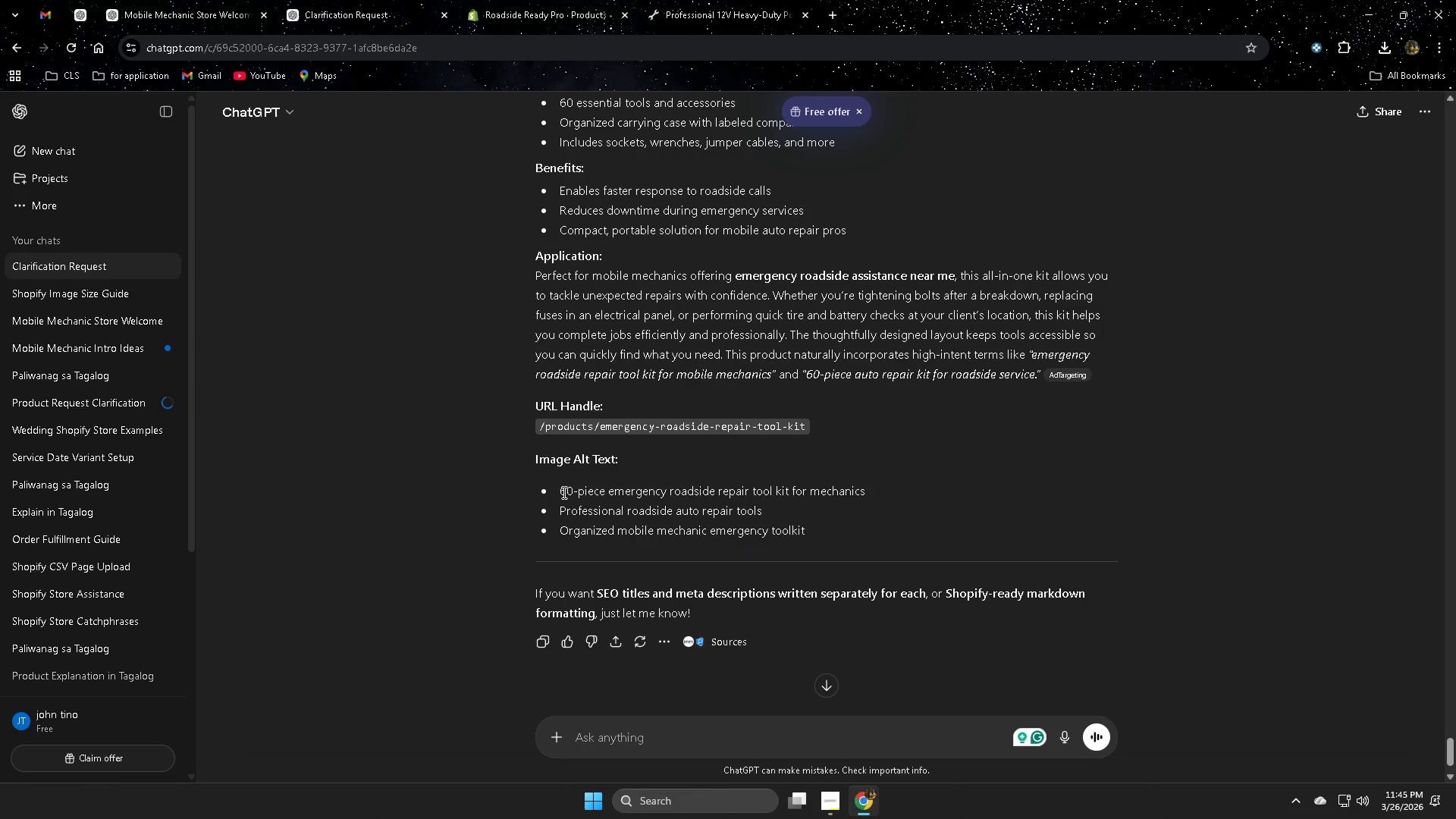 
left_click_drag(start_coordinate=[563, 492], to_coordinate=[861, 498])
 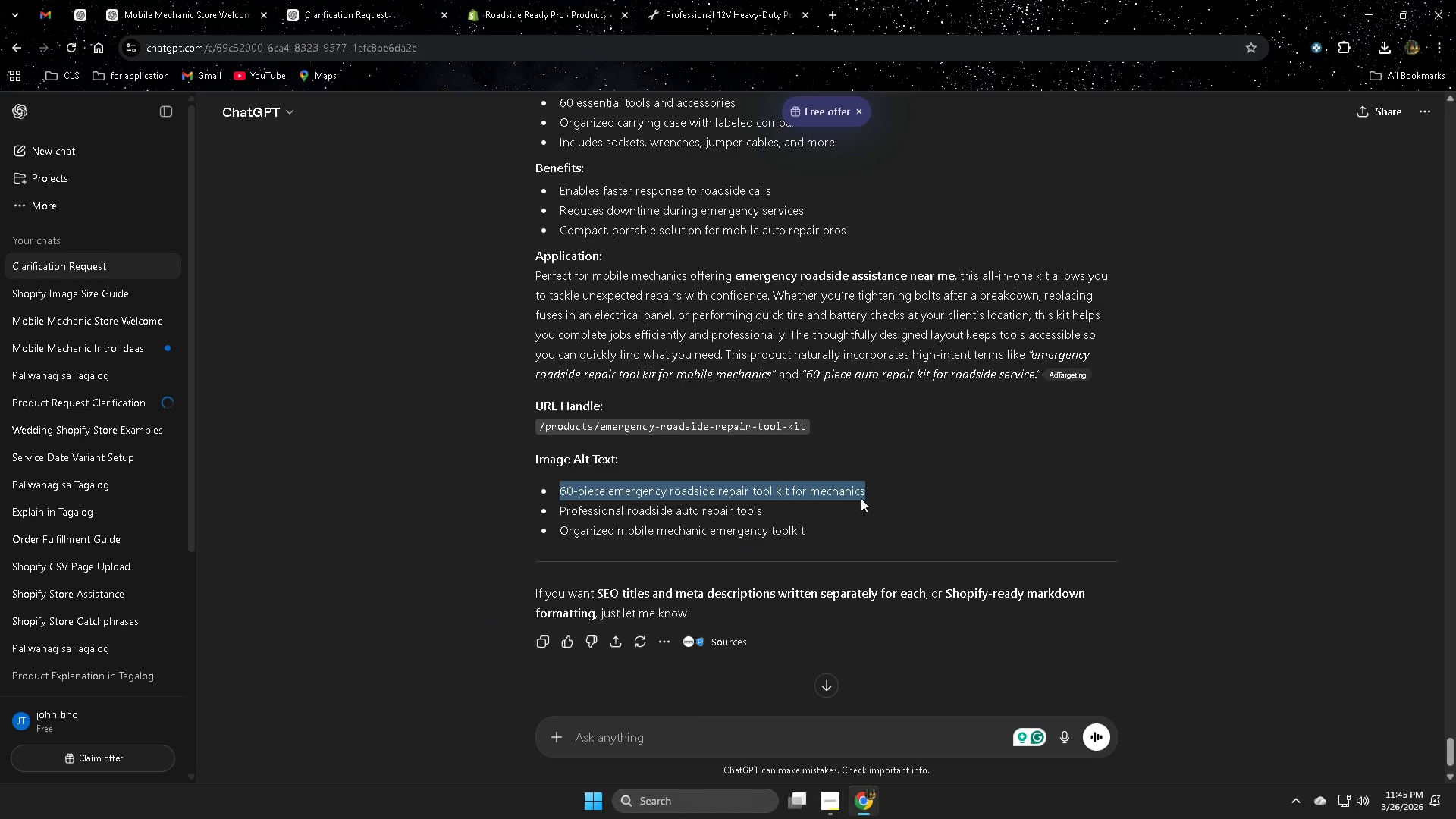 
key(Control+C)
 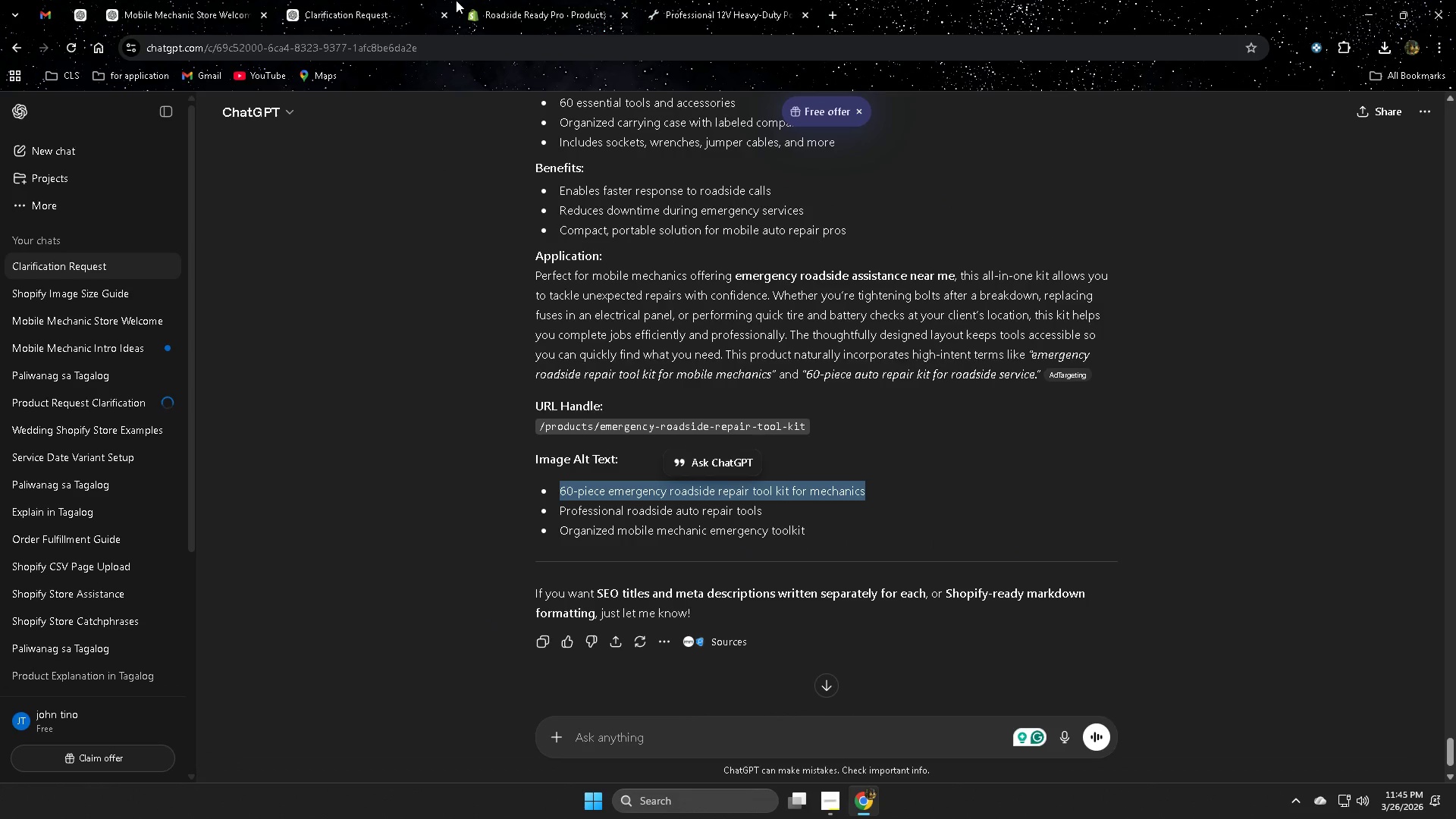 
left_click([701, 1])
 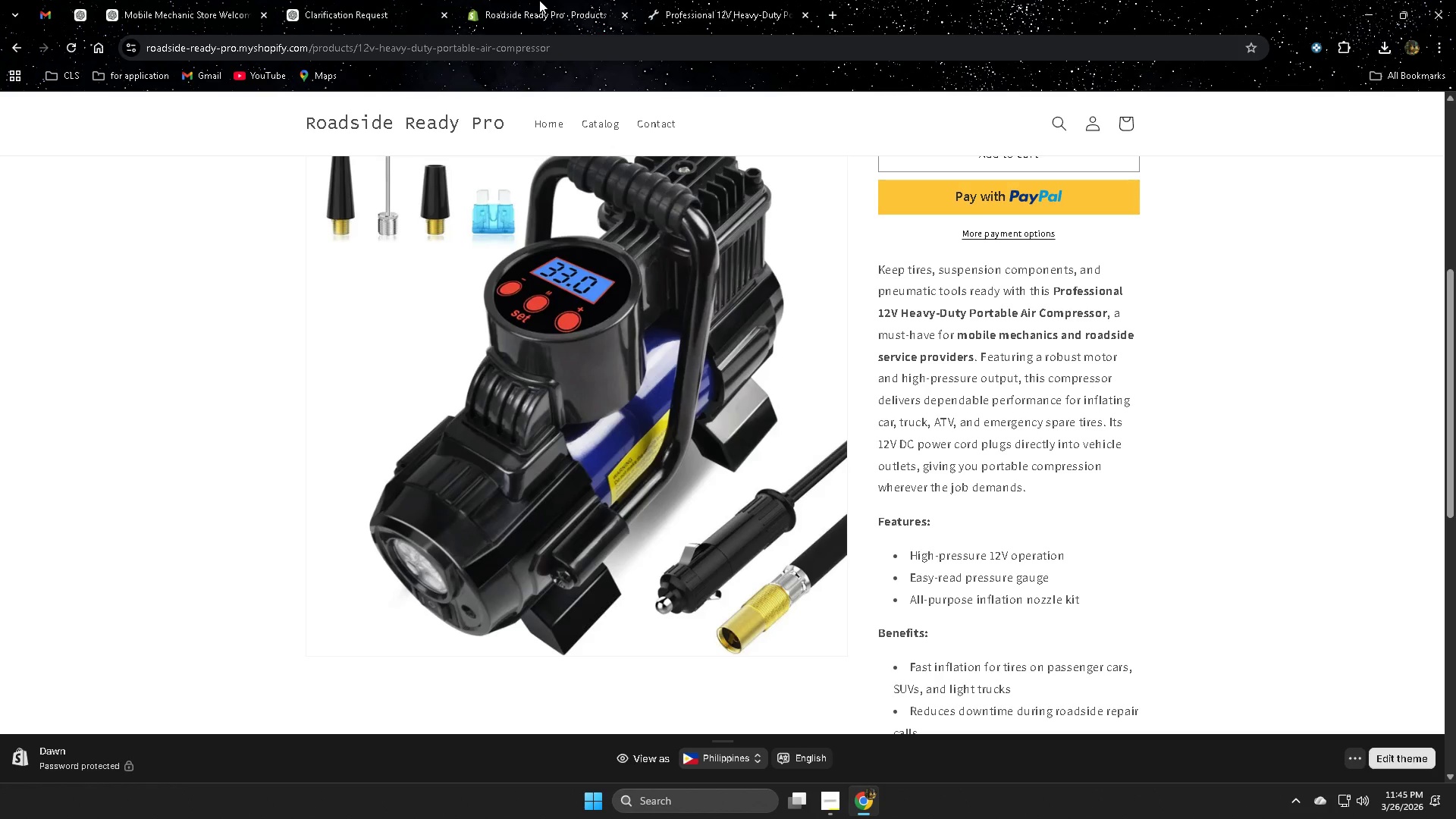 
left_click([537, 0])
 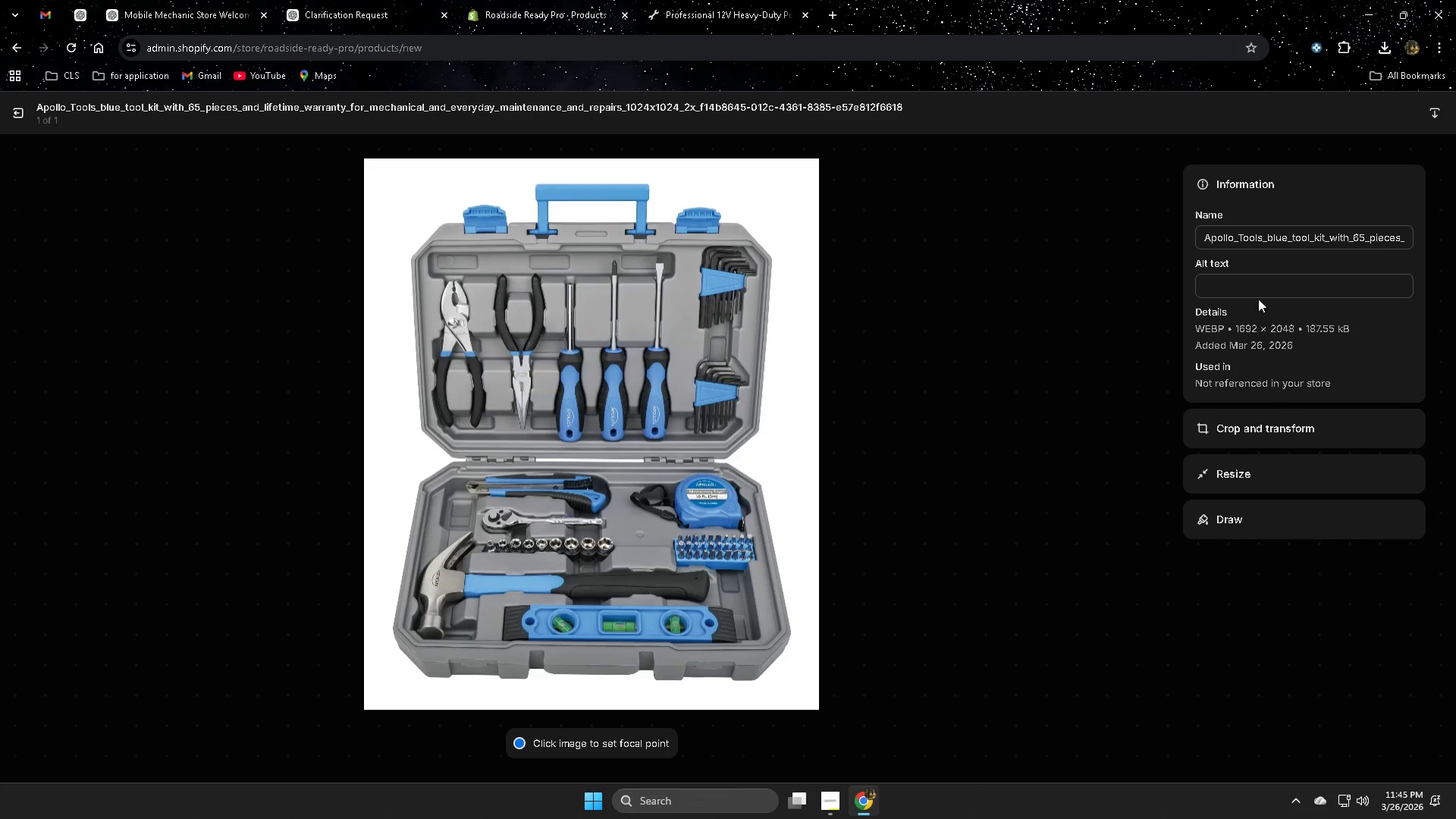 
left_click([1256, 281])
 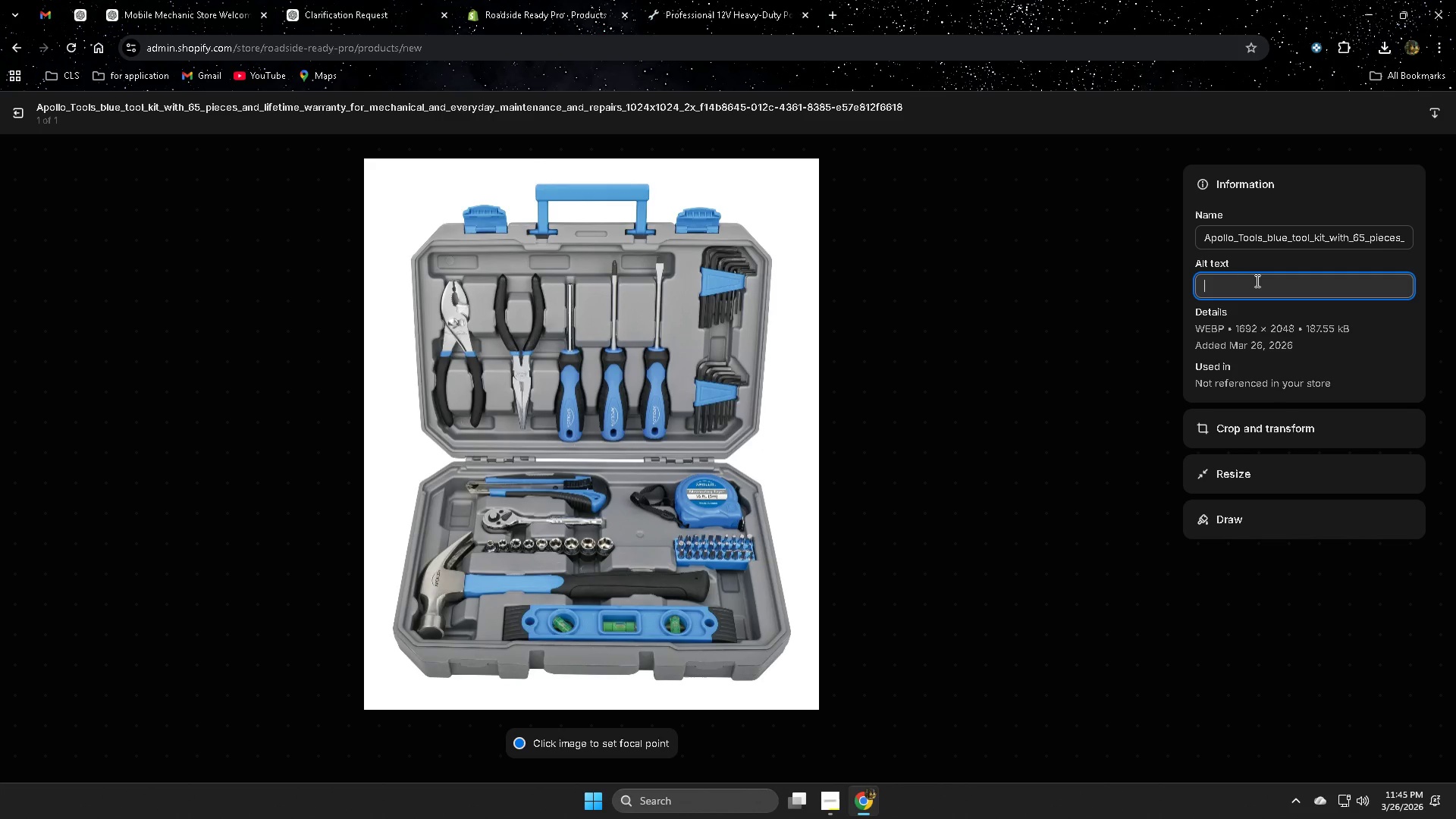 
key(Control+ControlLeft)
 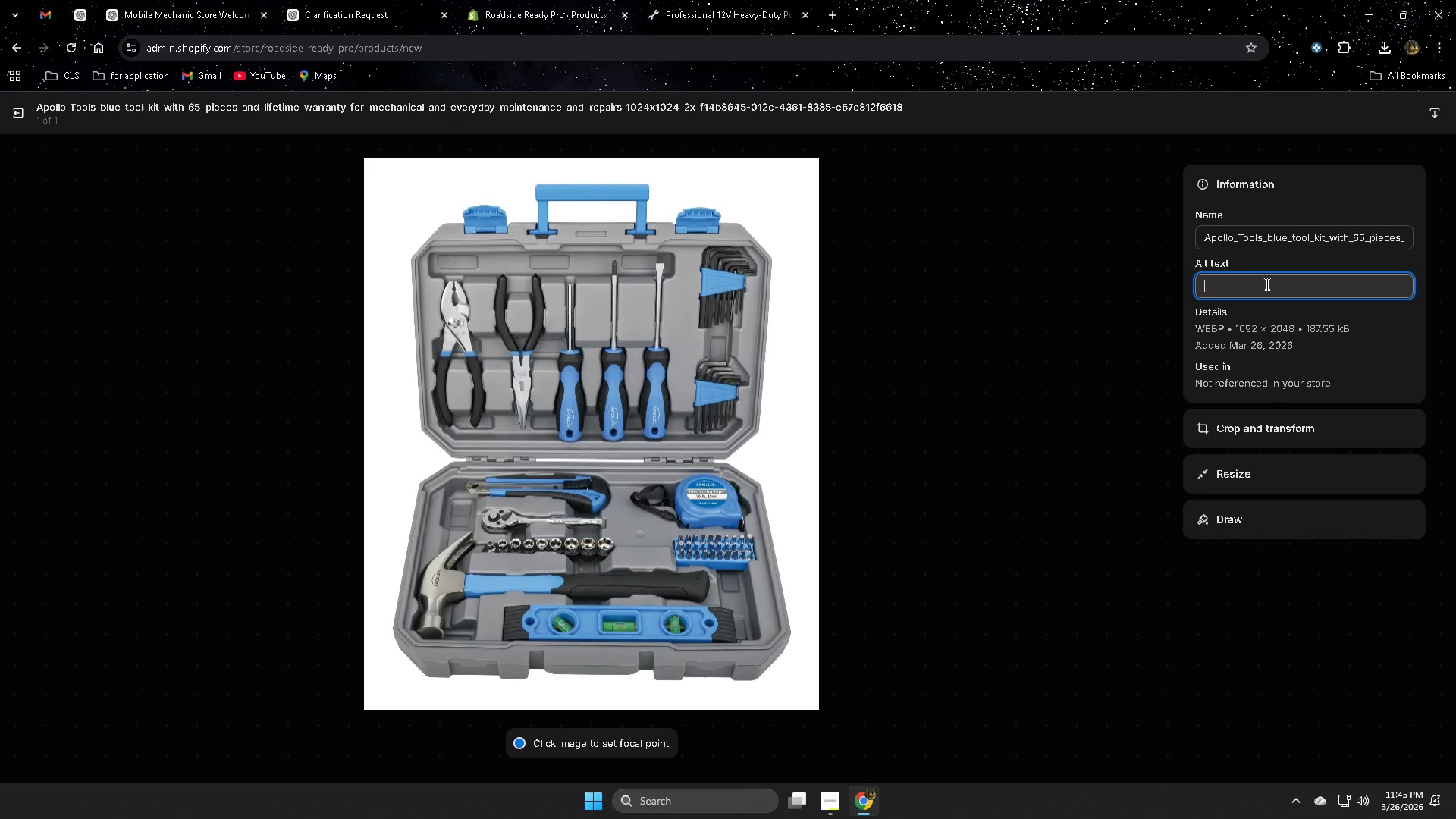 
key(Control+V)
 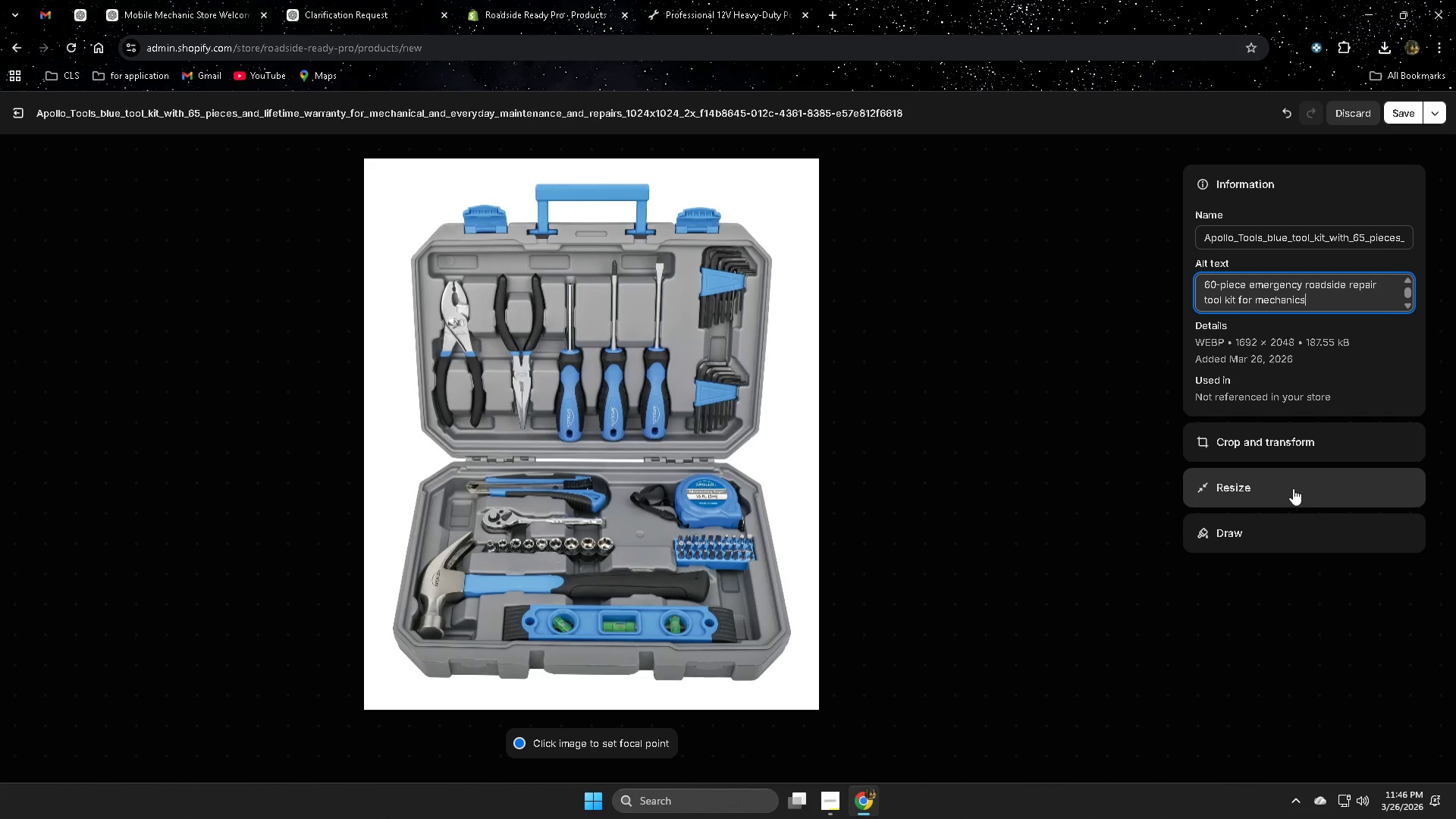 
left_click([1293, 488])
 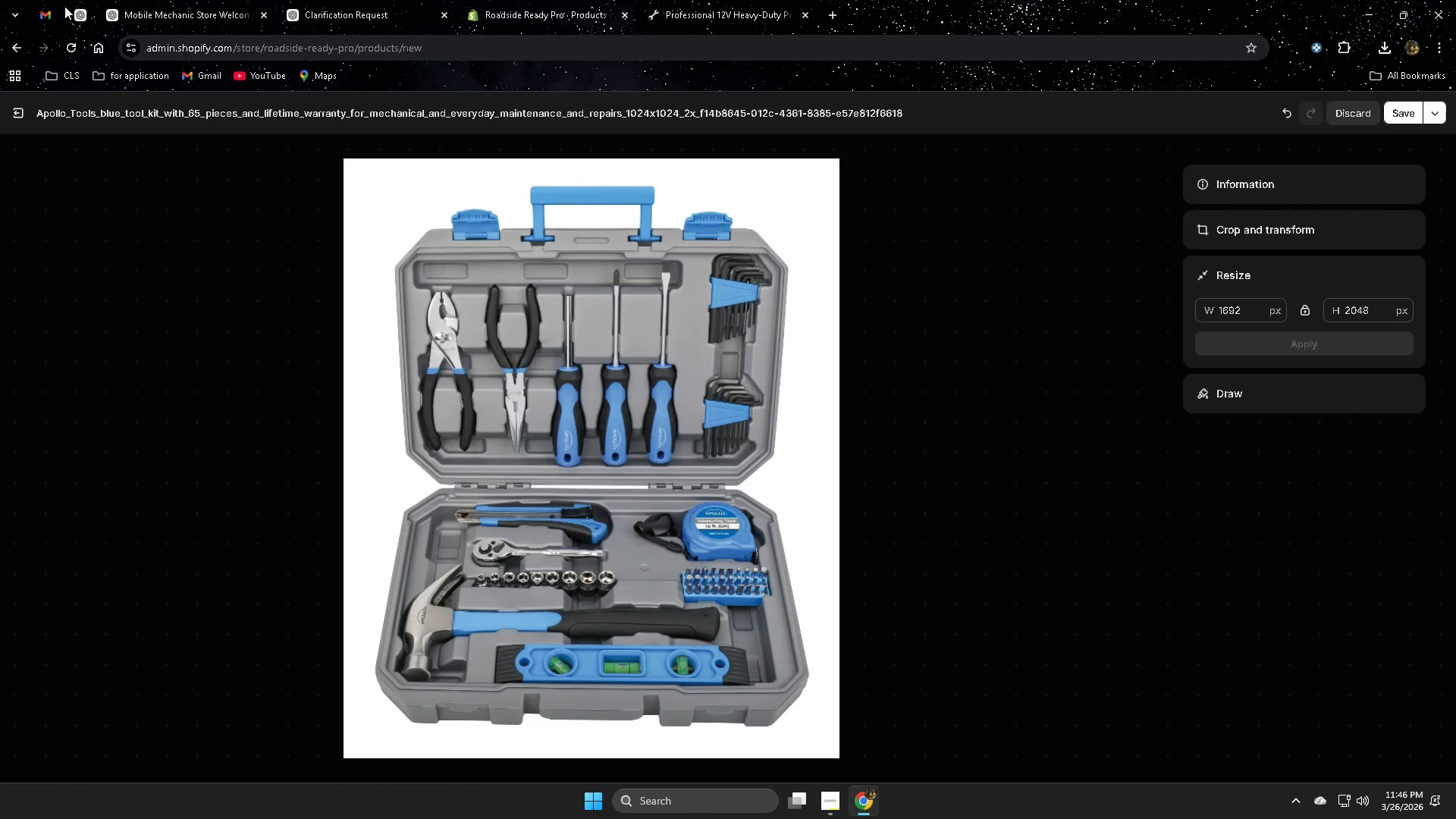 
left_click([52, 13])
 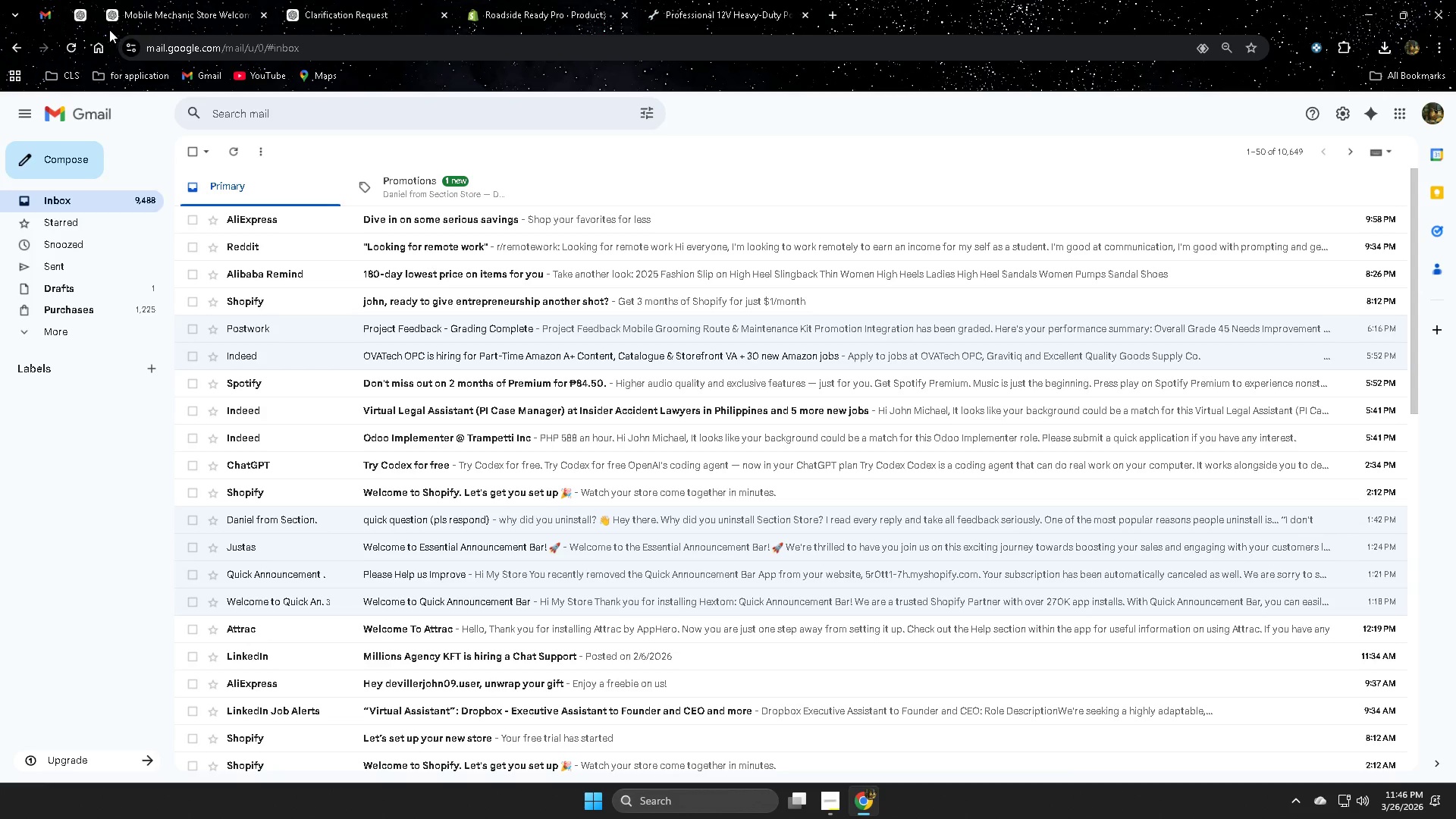 
left_click([77, 18])
 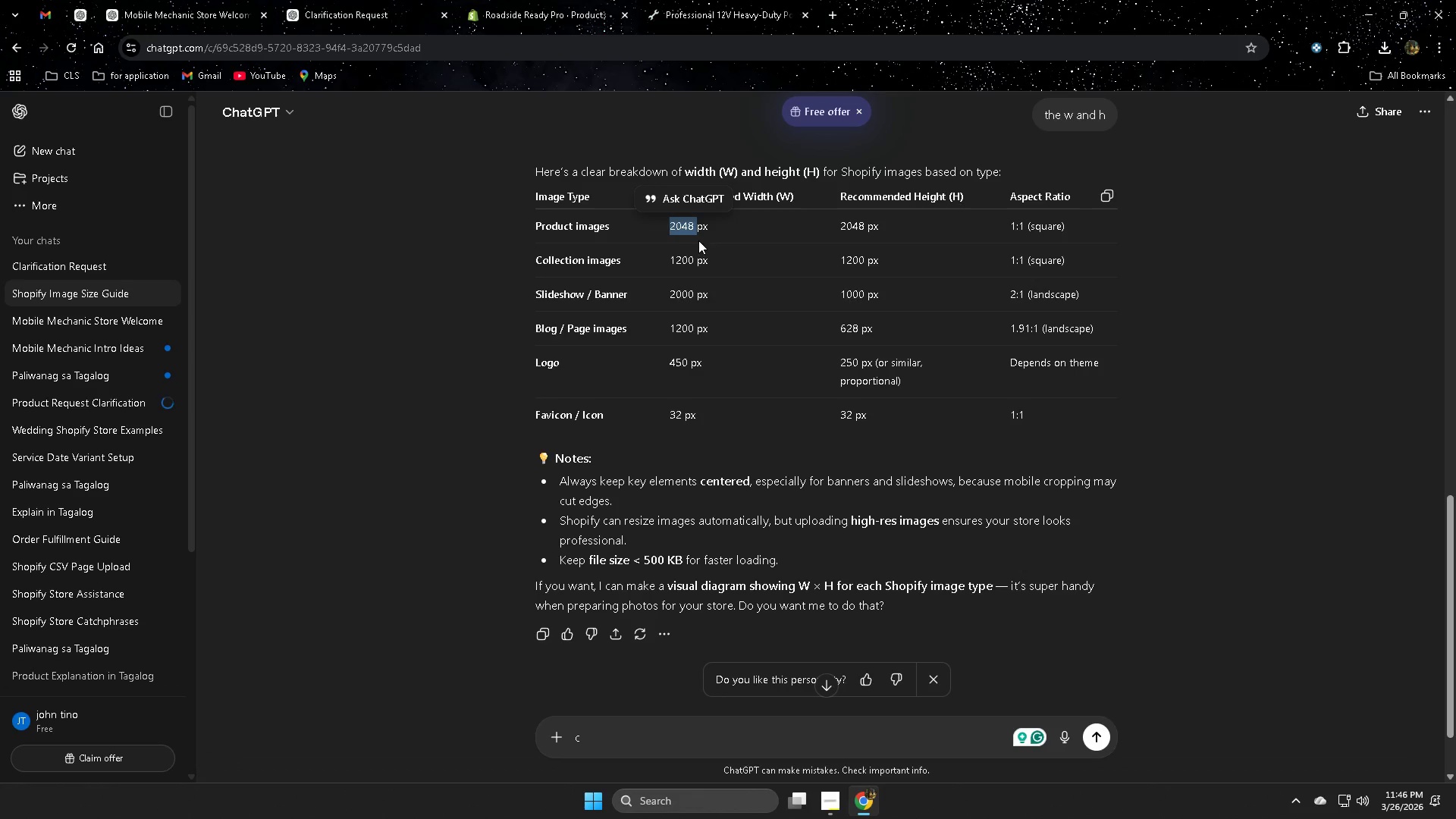 
double_click([689, 229])
 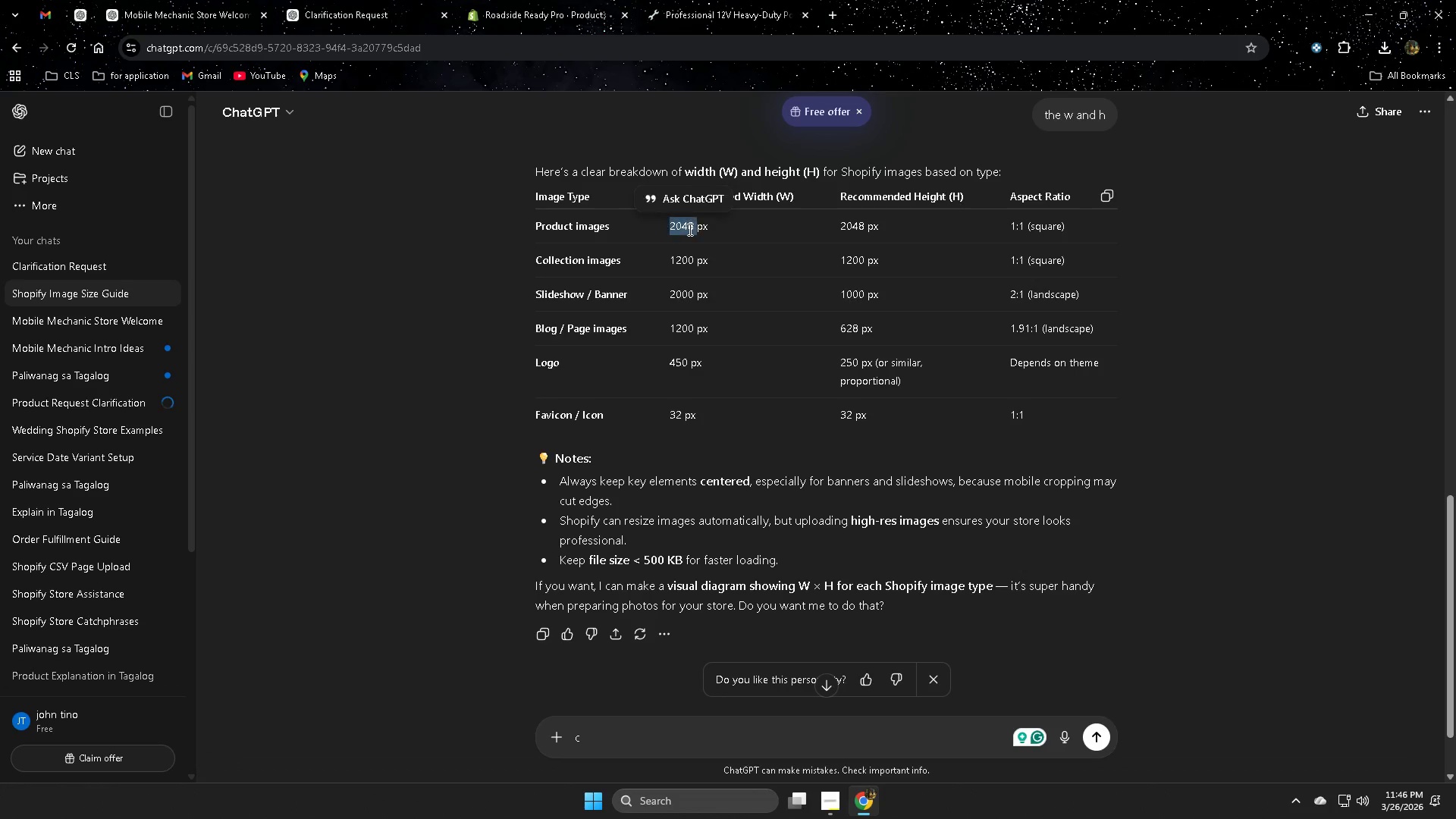 
key(Control+ControlLeft)
 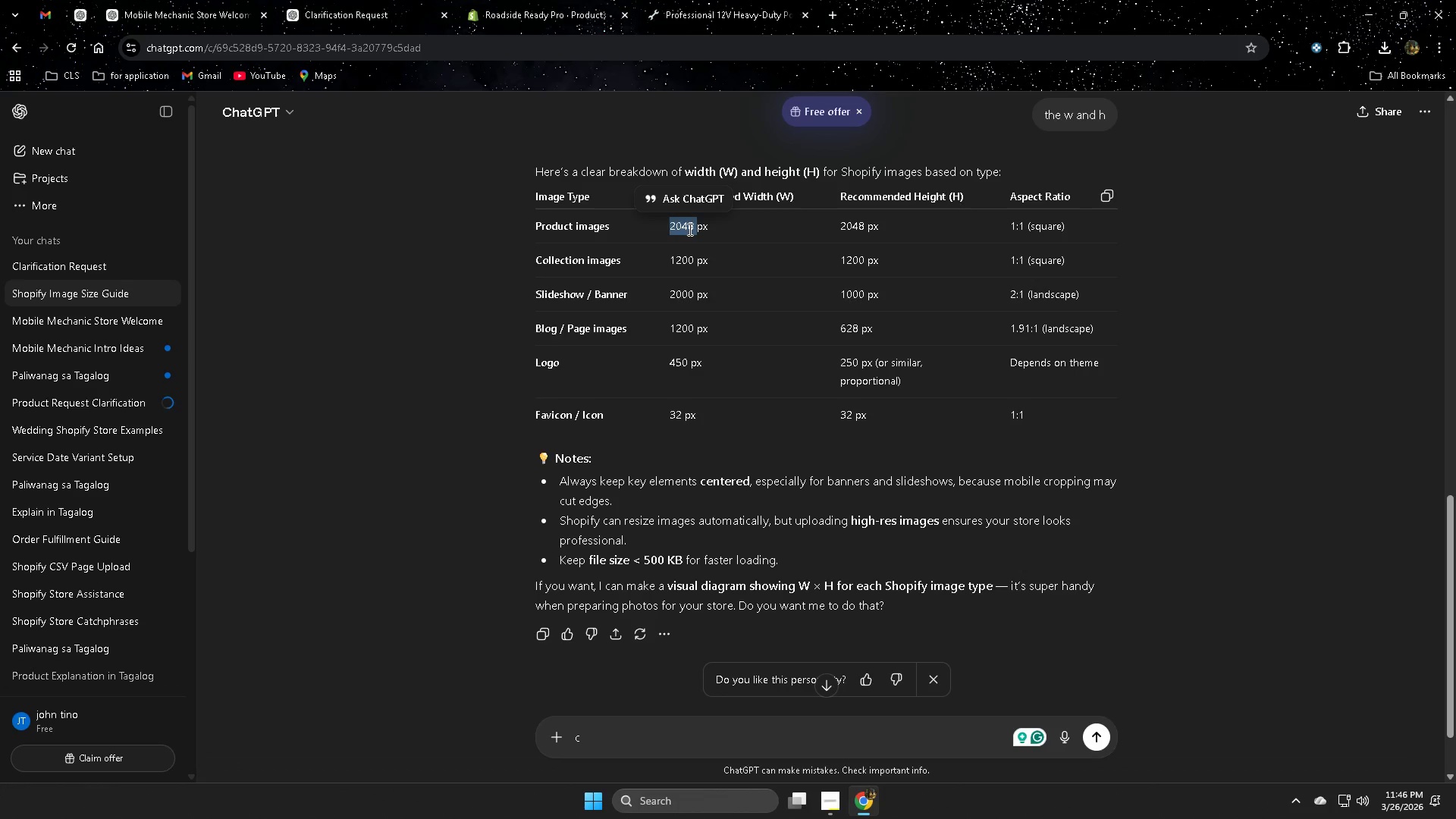 
key(Control+C)
 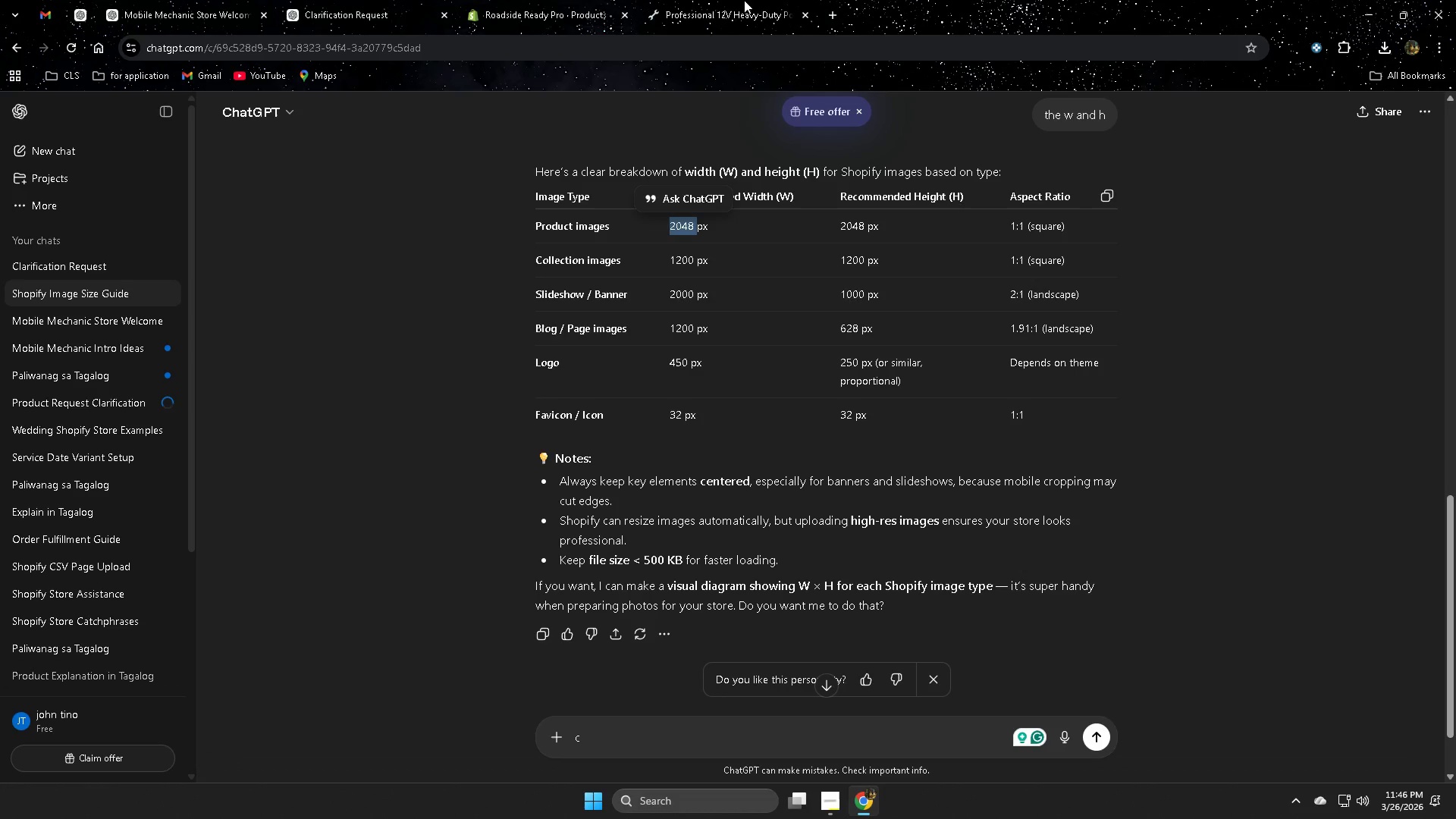 
left_click([733, 1])
 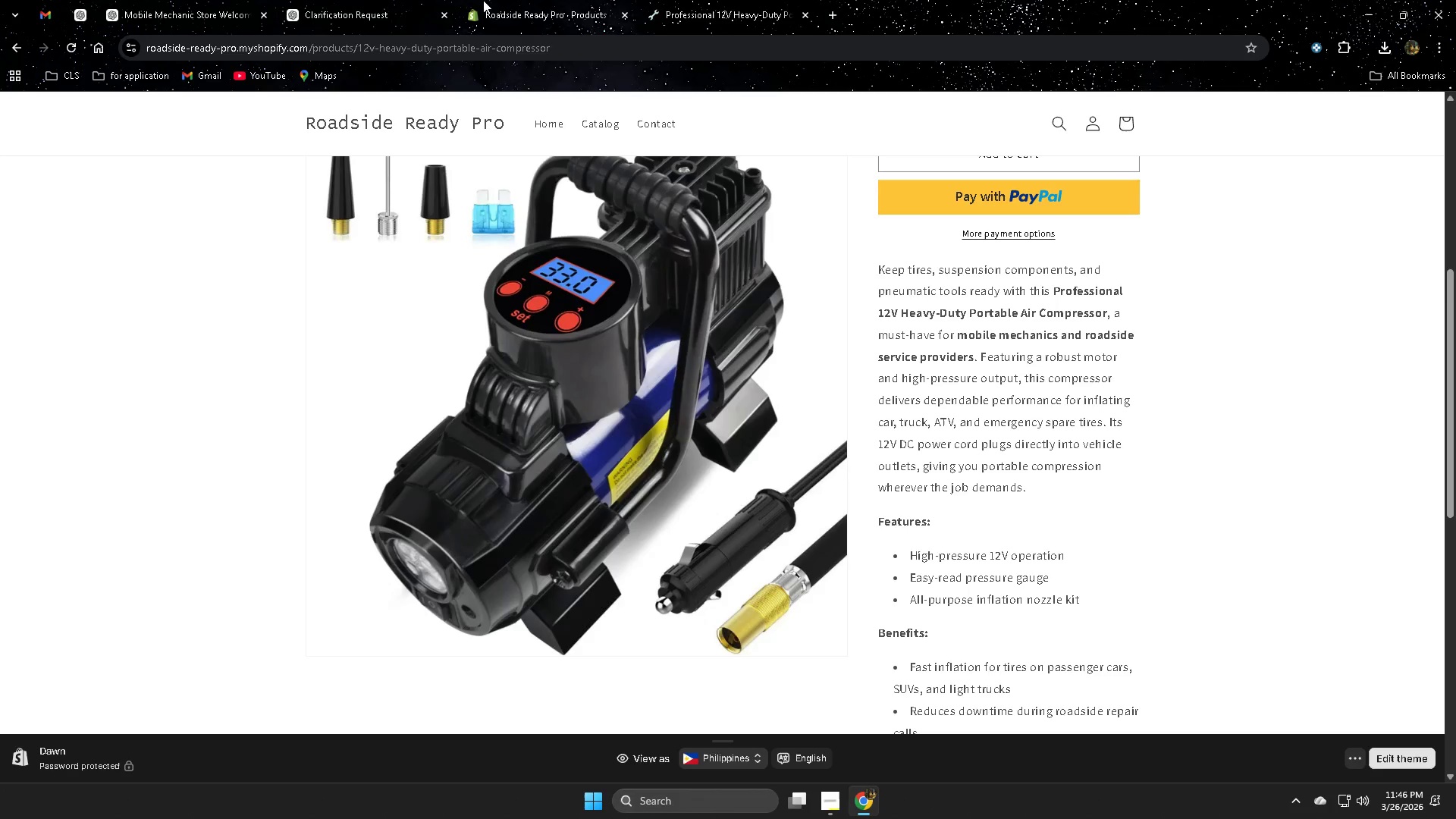 
left_click([535, 0])
 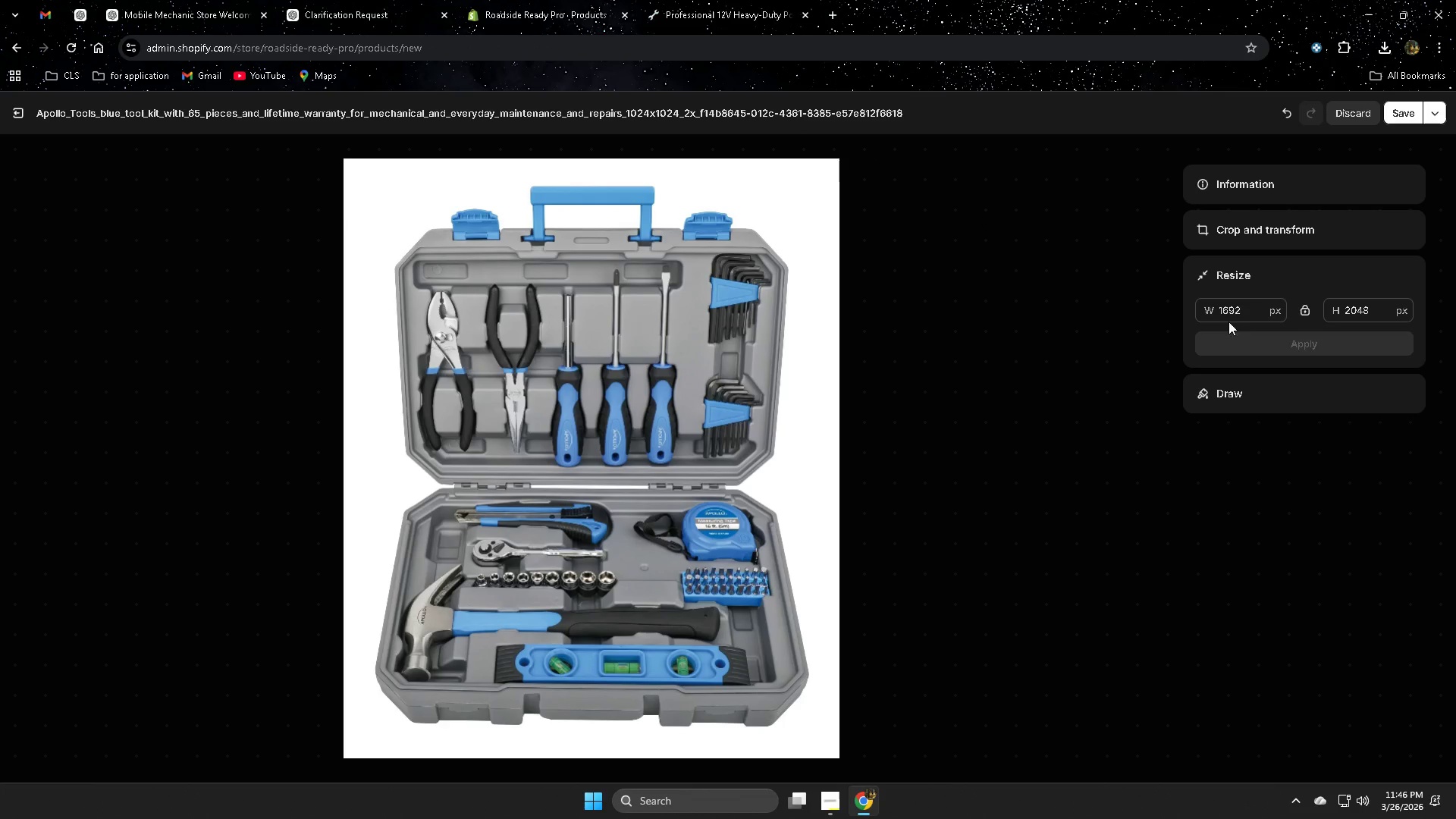 
double_click([1241, 312])
 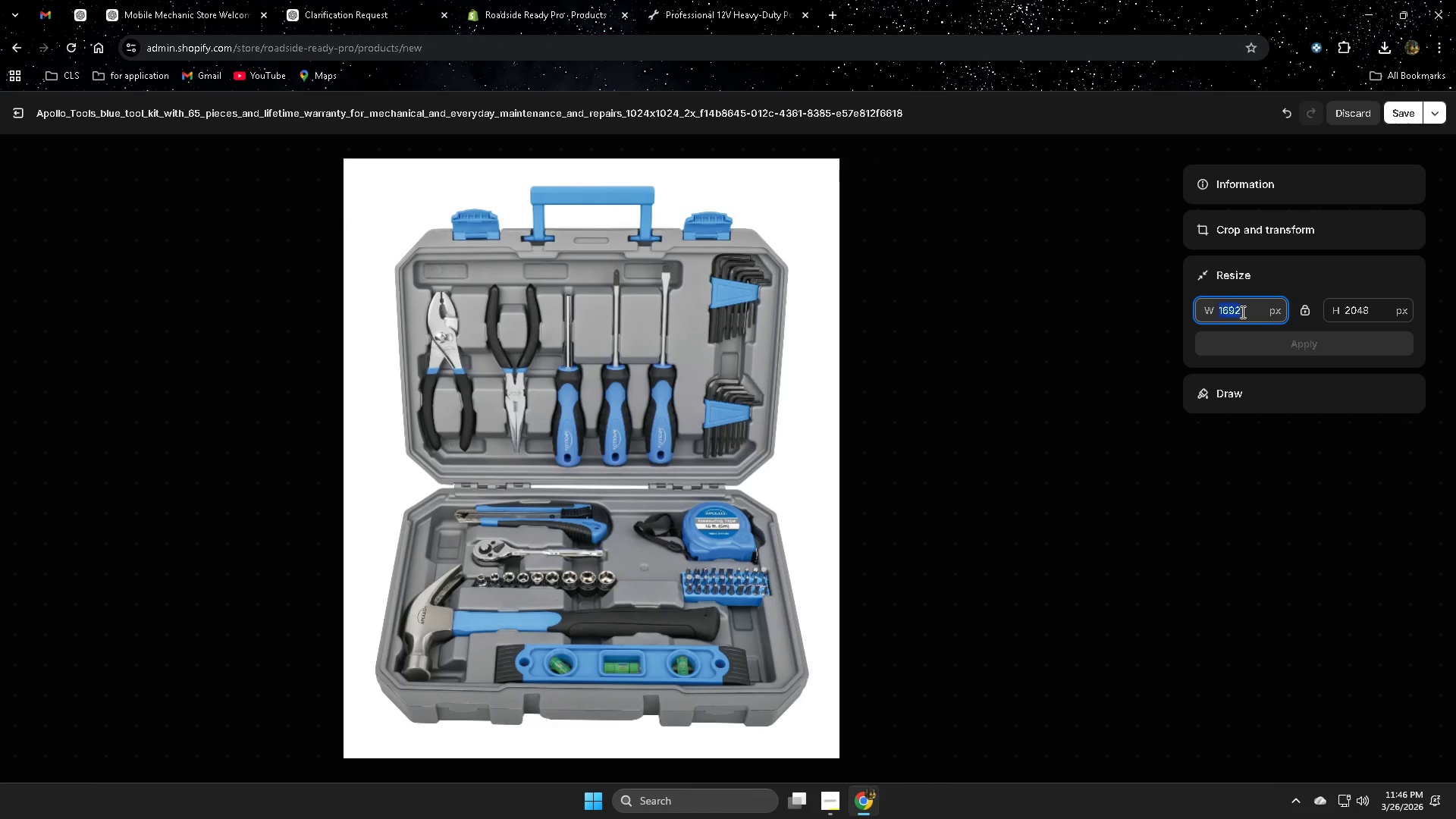 
key(Control+ControlLeft)
 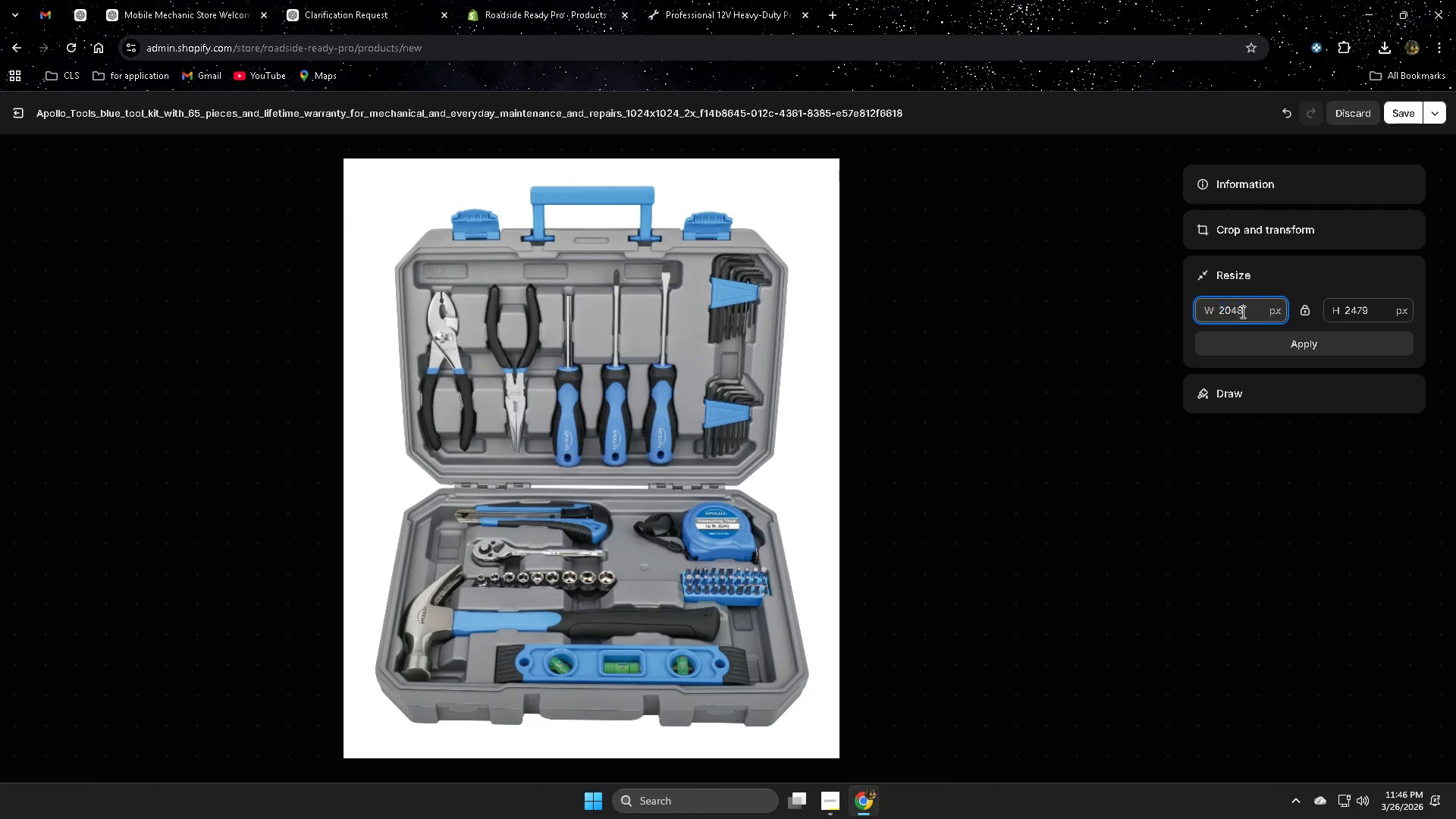 
key(Control+V)
 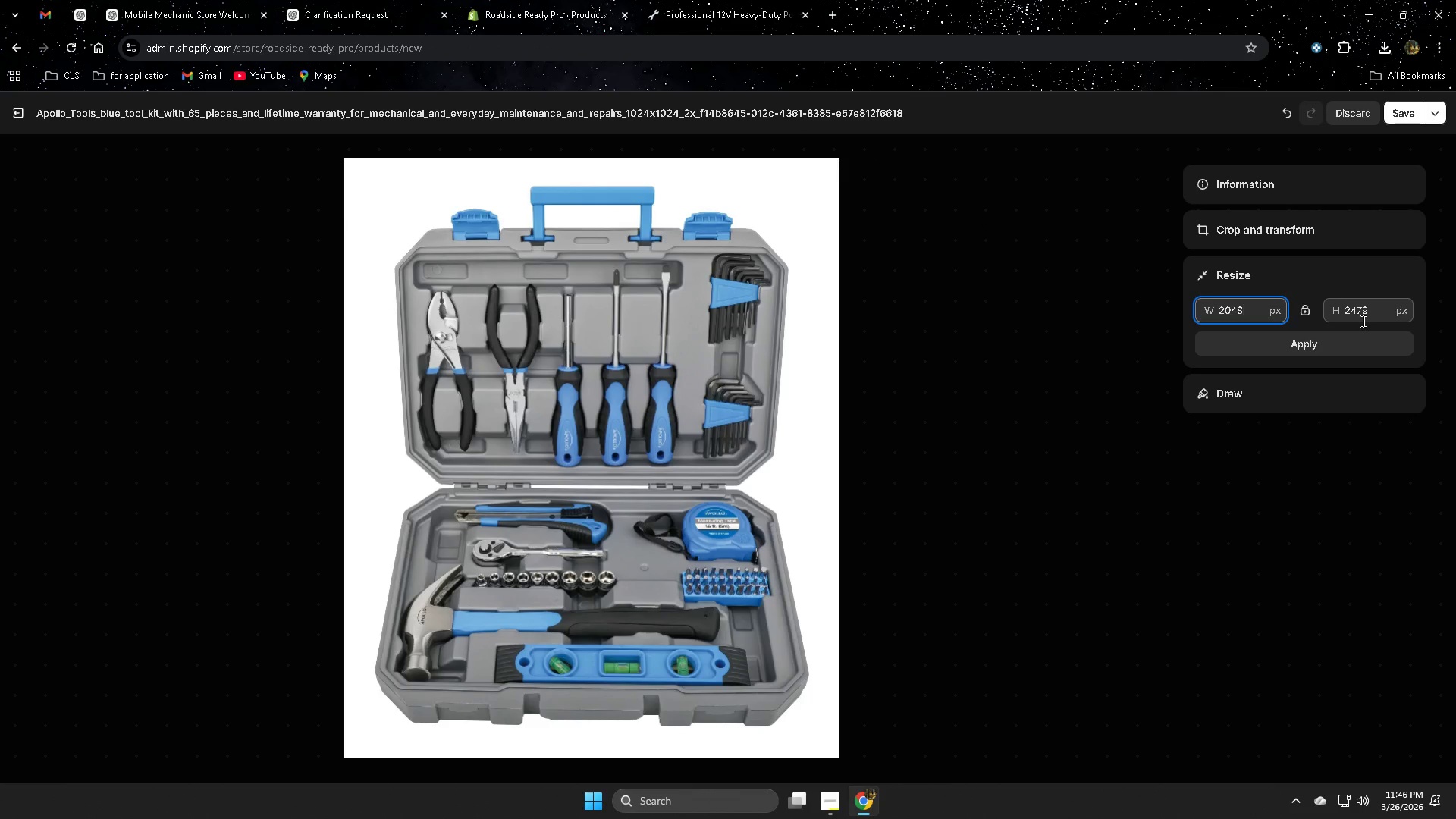 
double_click([1363, 311])
 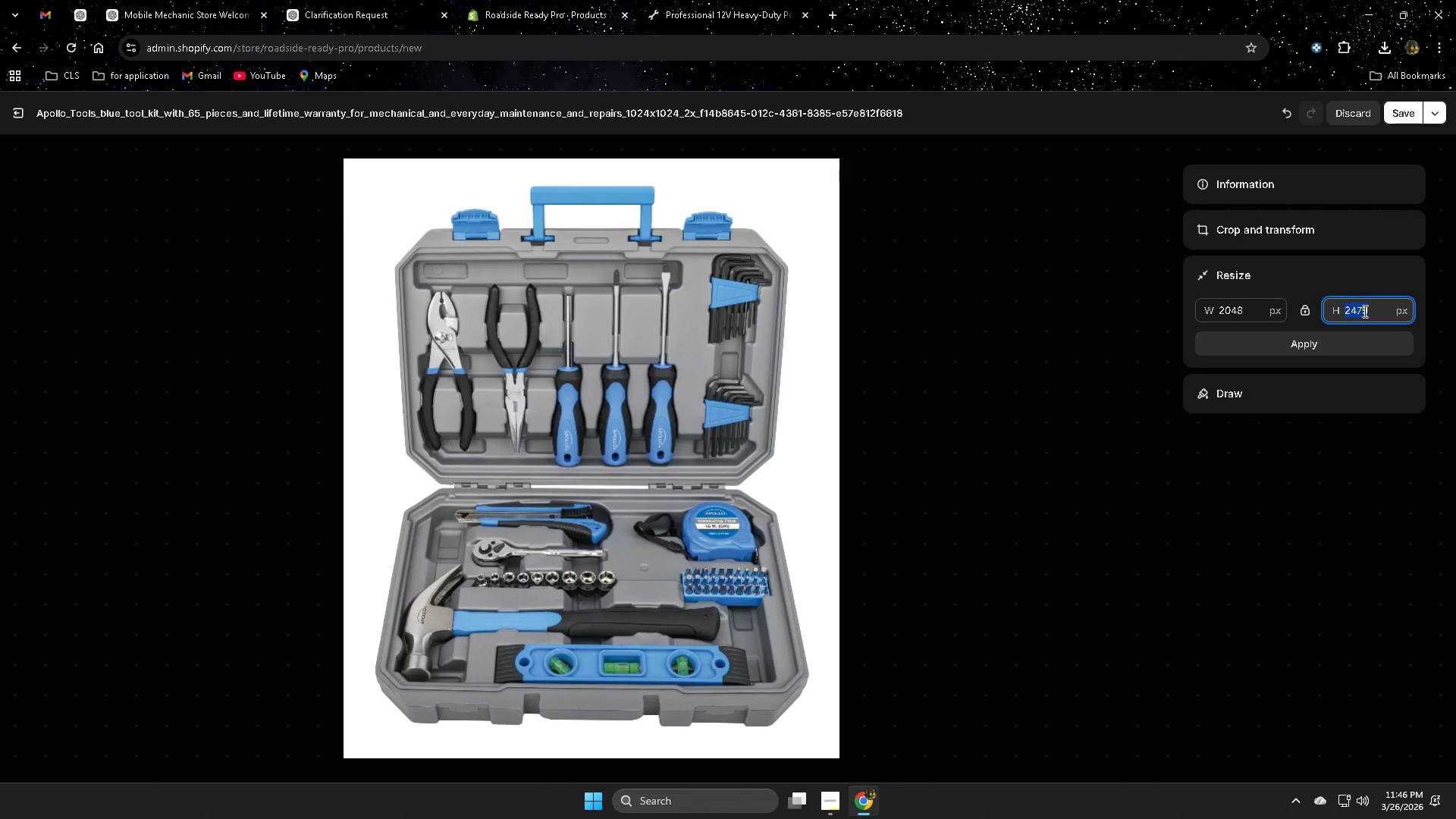 
key(Control+V)
 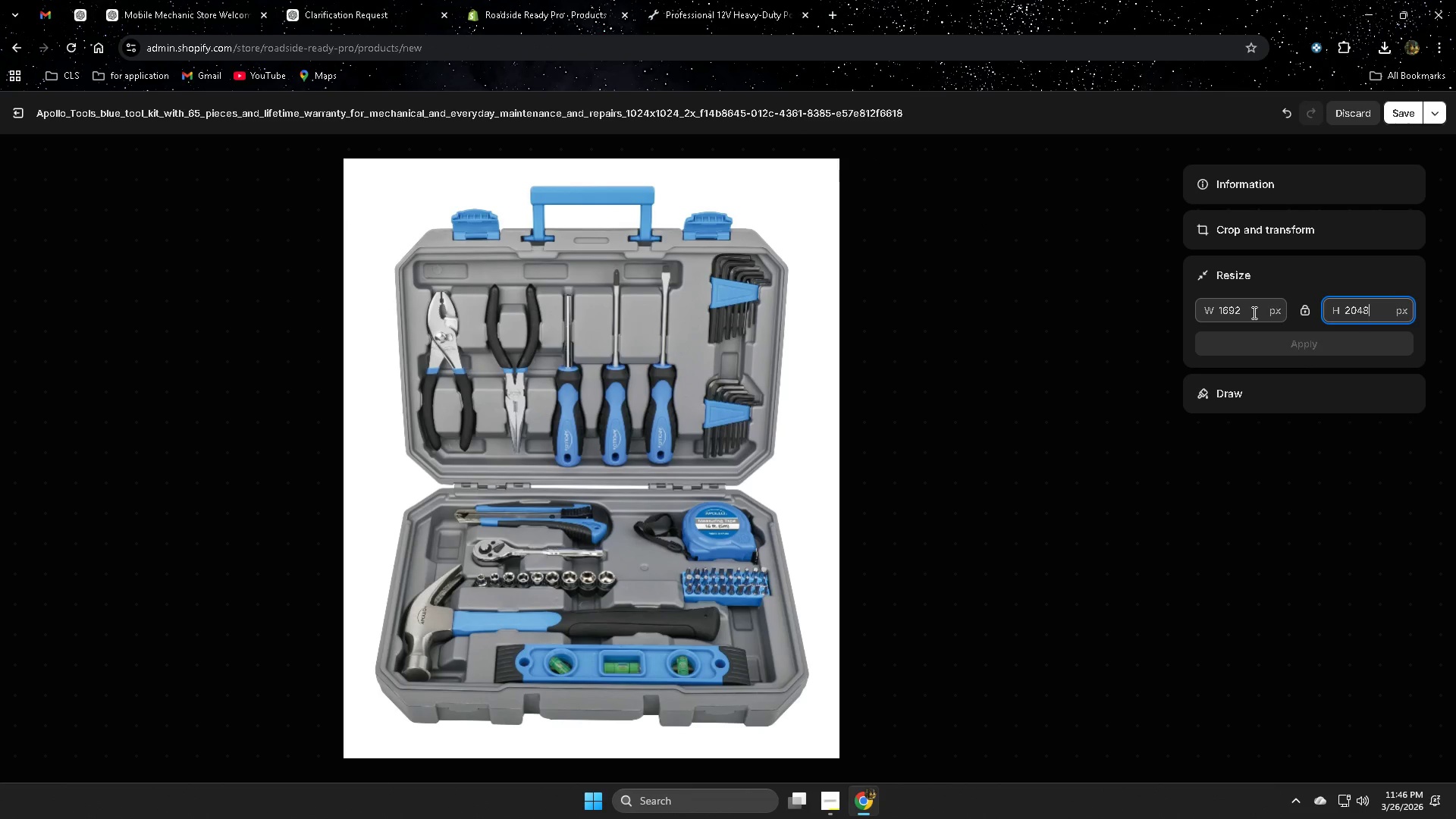 
double_click([1240, 312])
 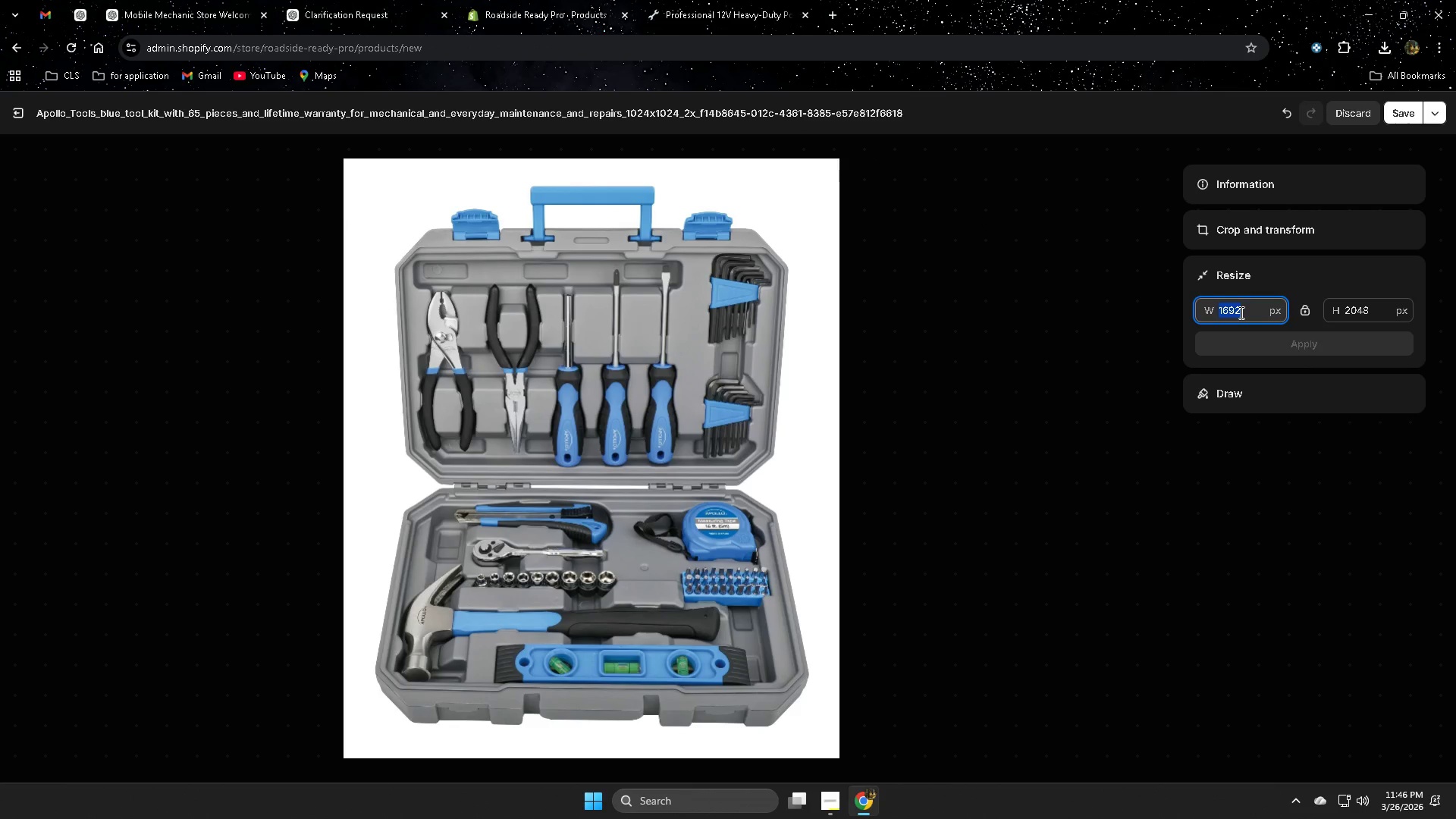 
key(Control+ControlLeft)
 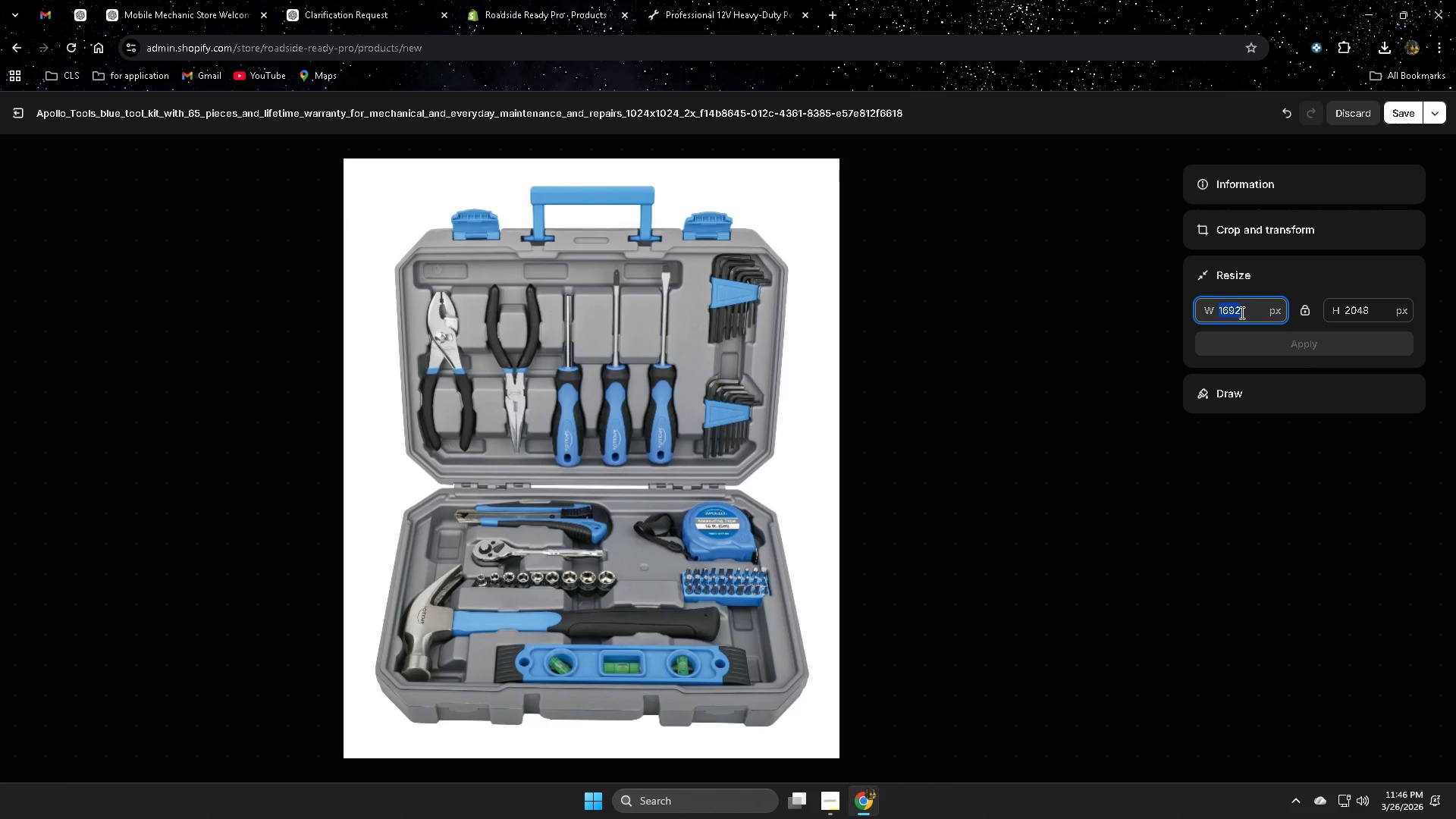 
key(Control+C)
 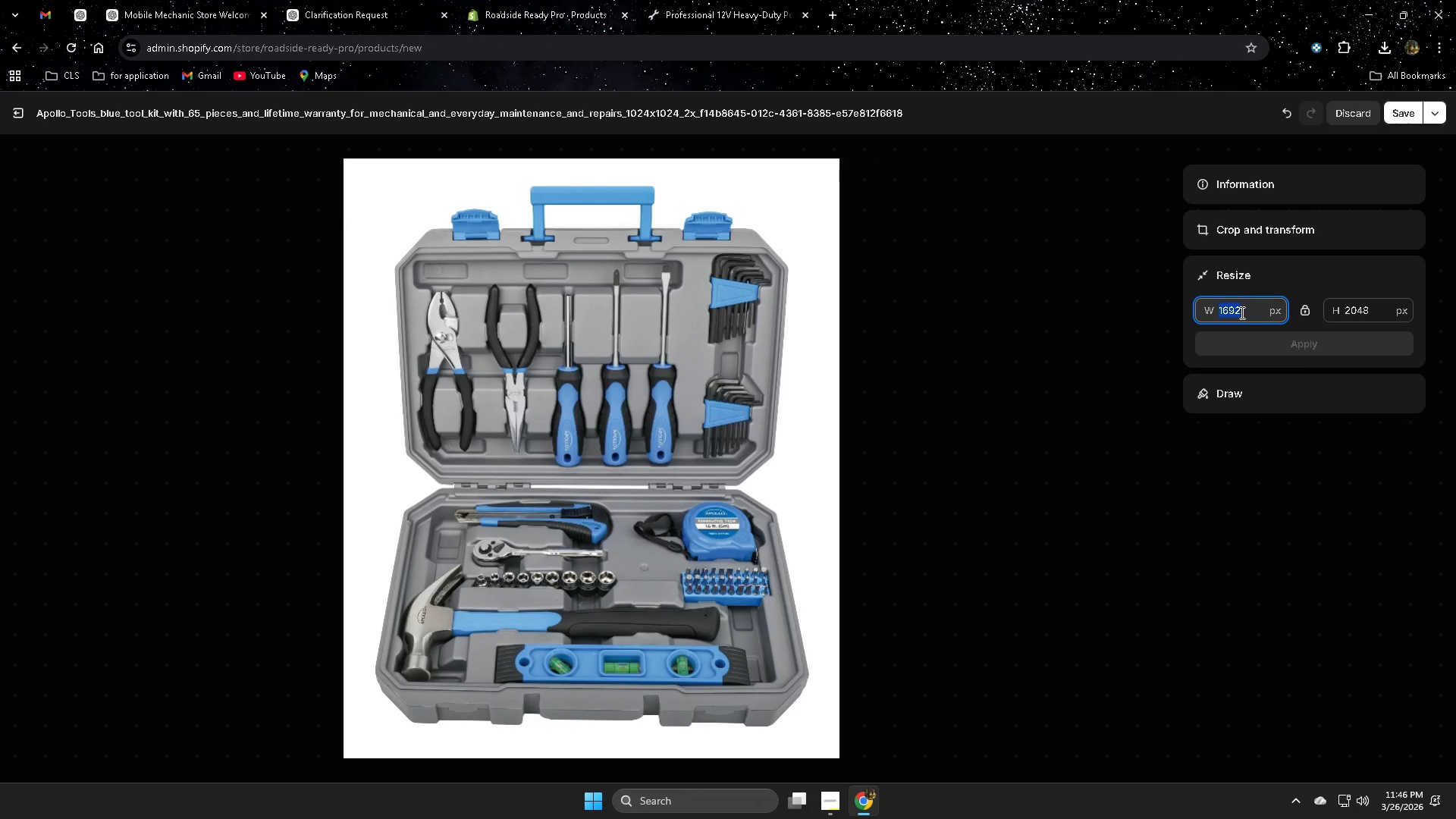 
key(Control+V)
 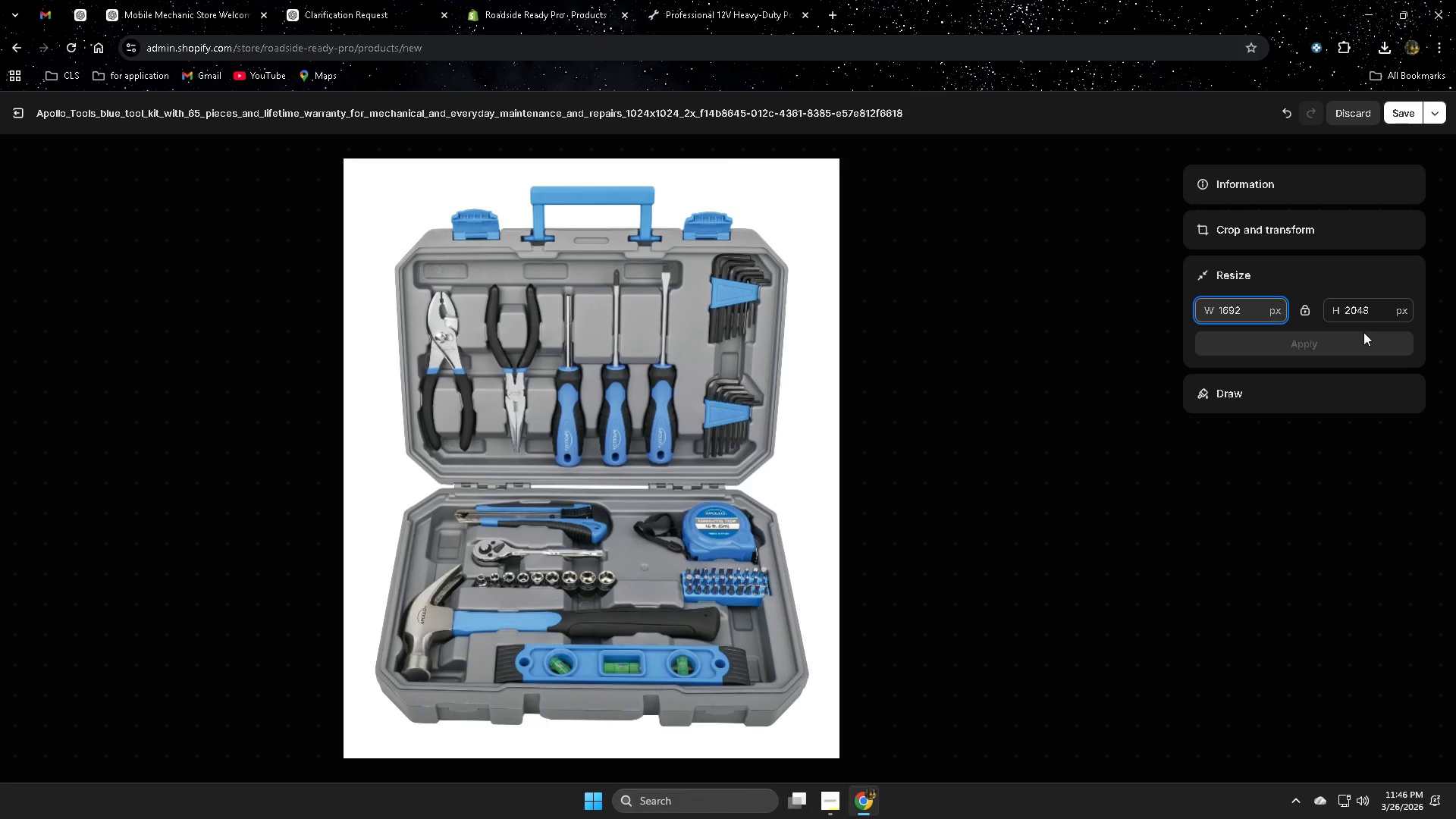 
left_click([1363, 312])
 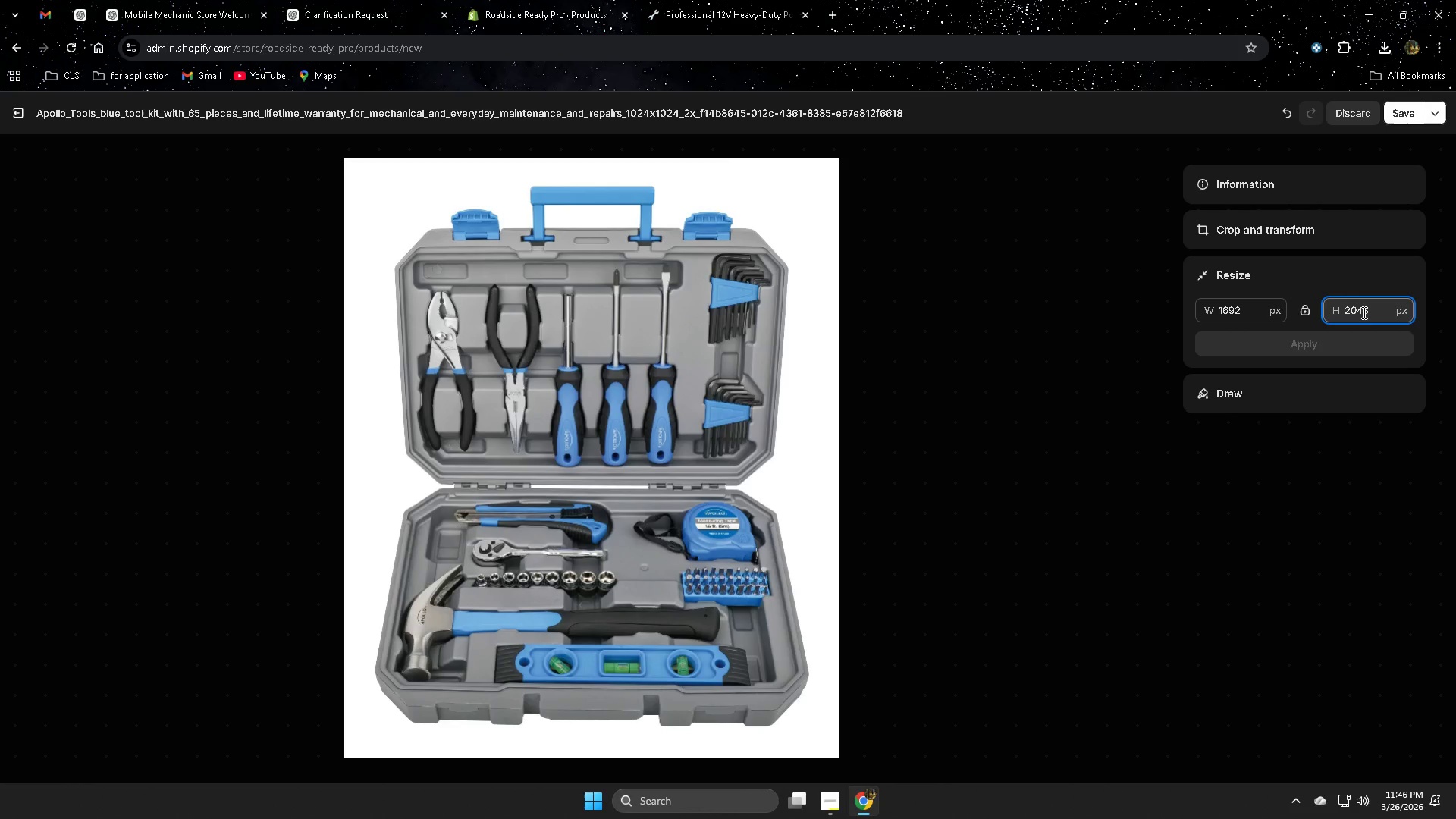 
key(Control+ControlLeft)
 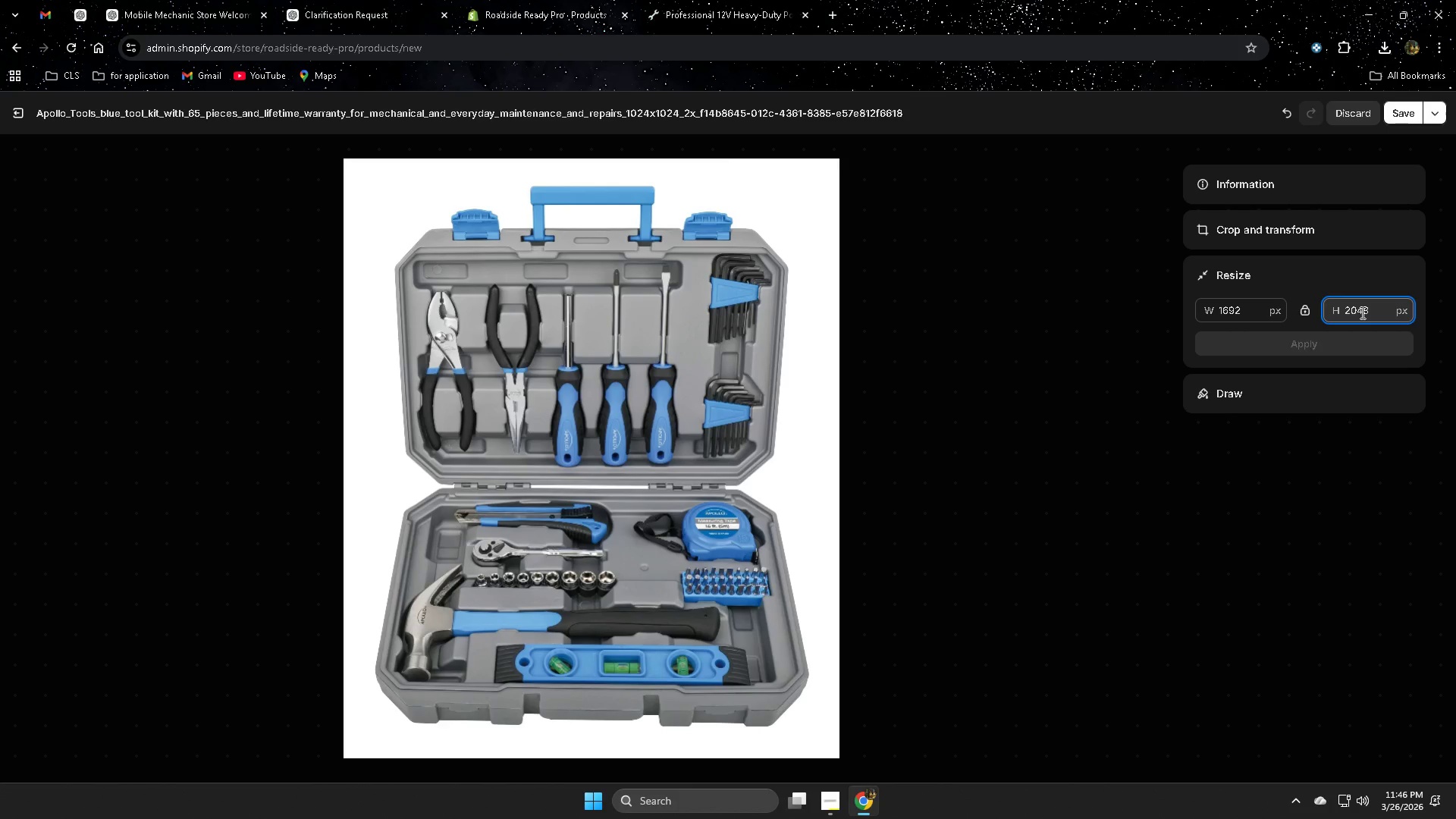 
double_click([1361, 312])
 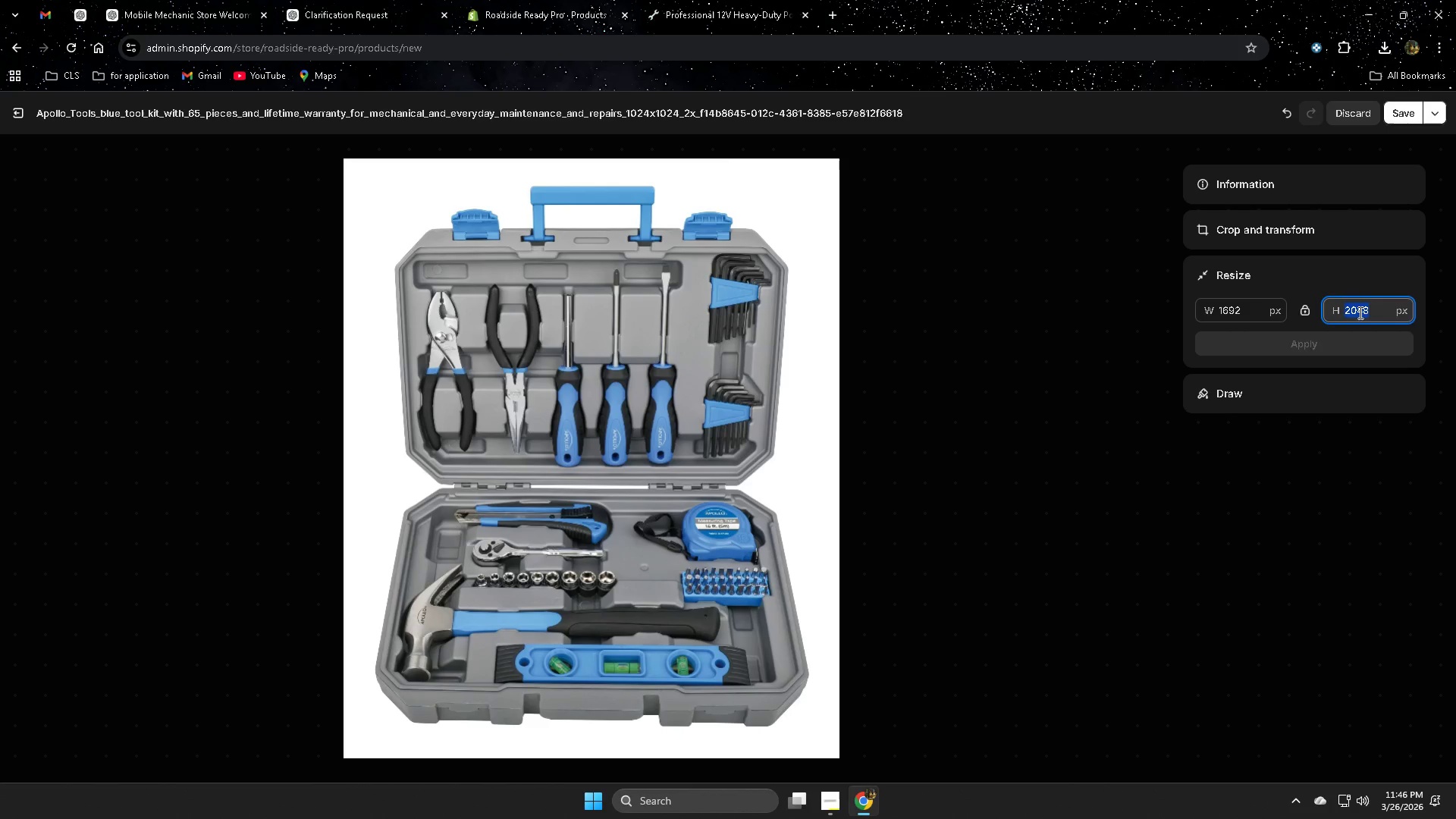 
key(Control+ControlLeft)
 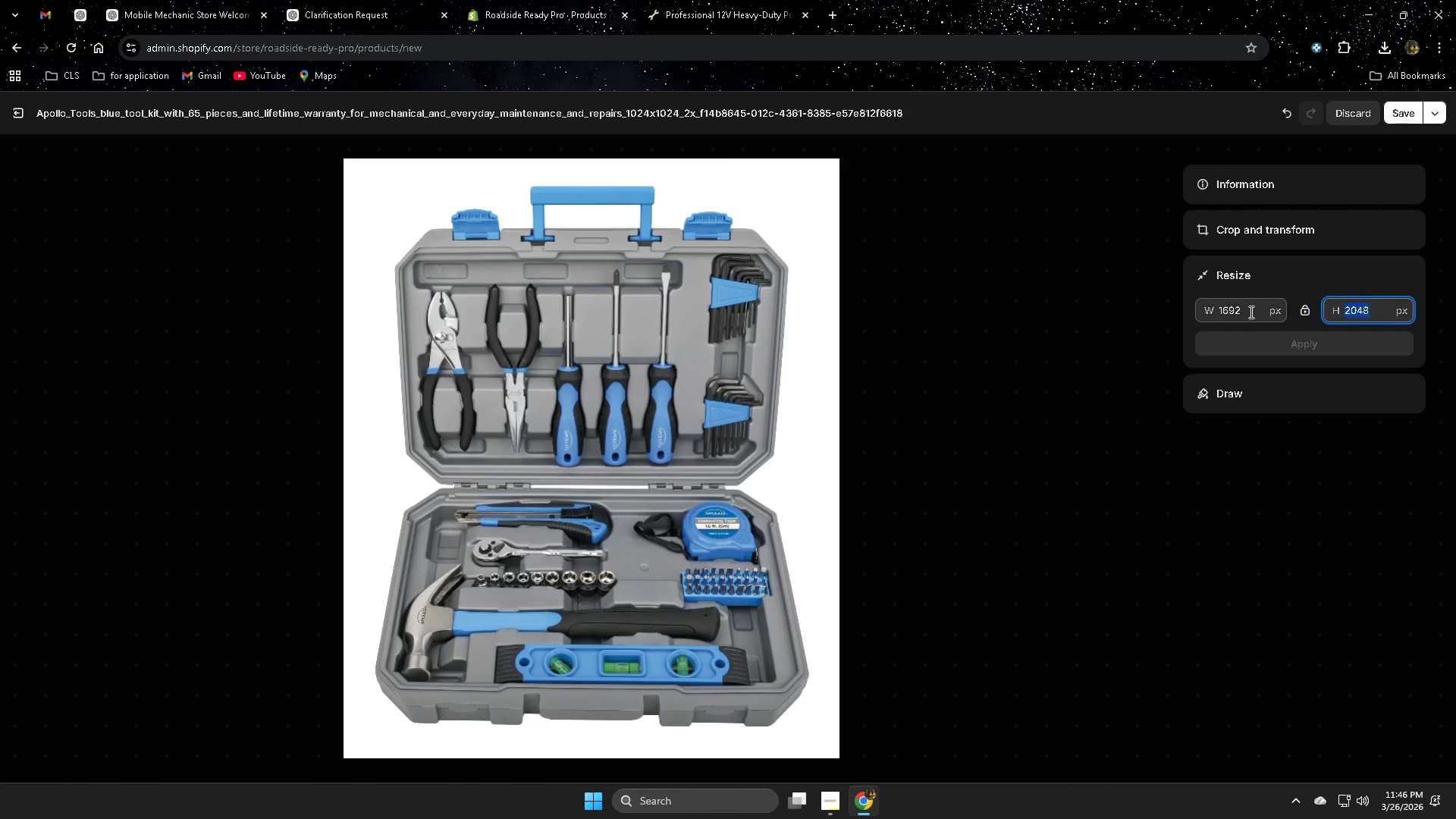 
key(Control+C)
 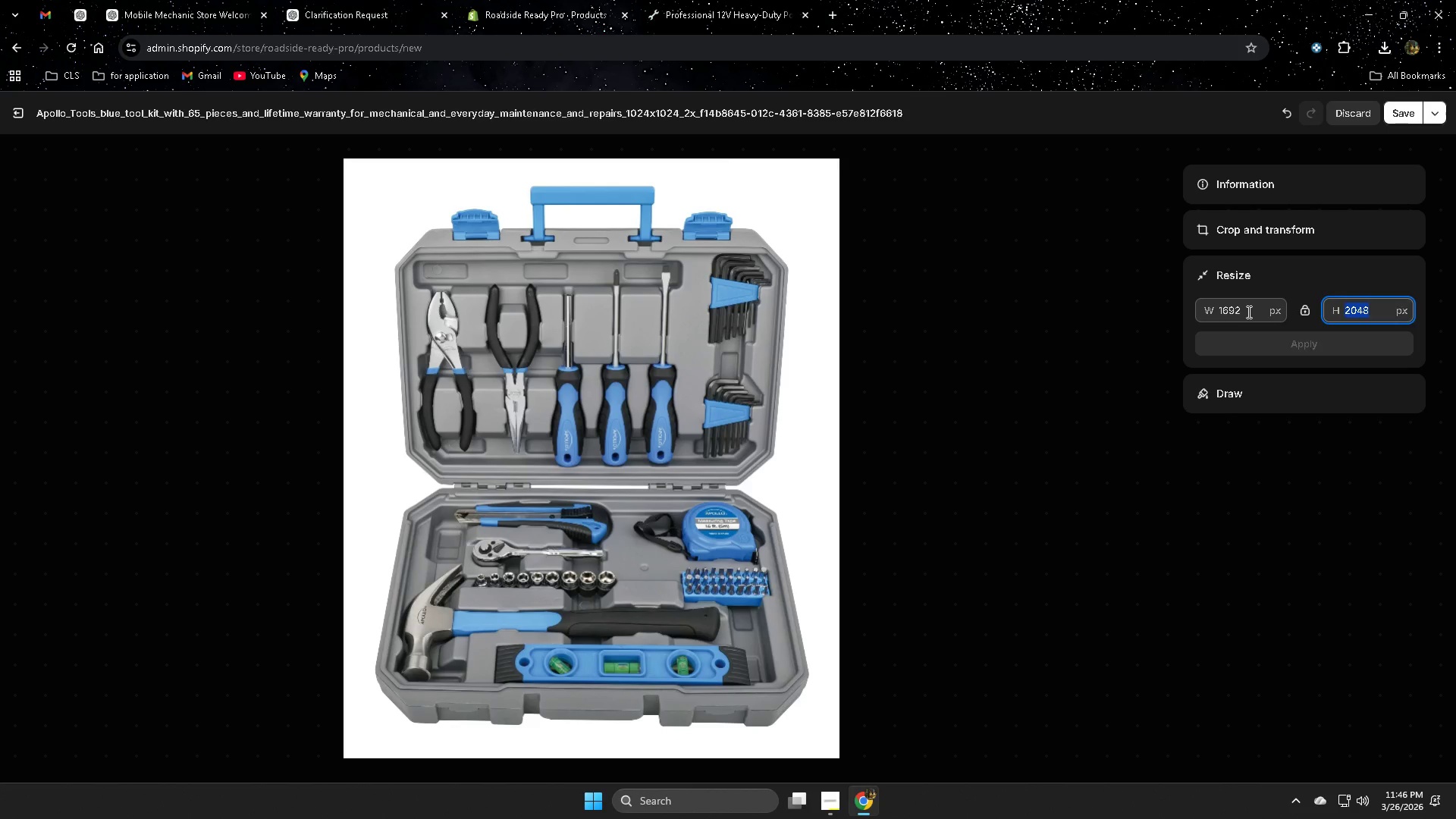 
left_click_drag(start_coordinate=[1247, 312], to_coordinate=[1100, 308])
 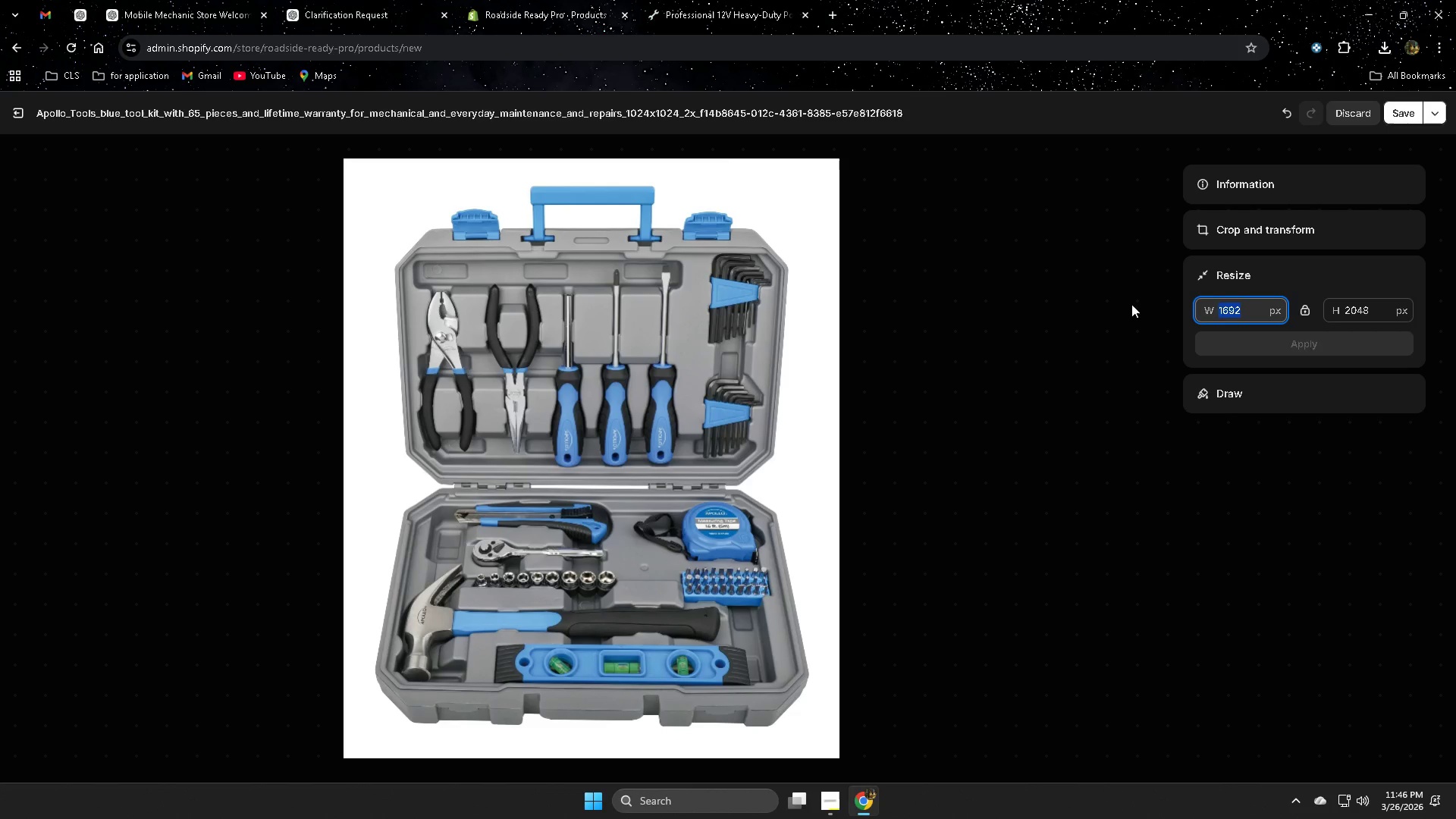 
key(Control+V)
 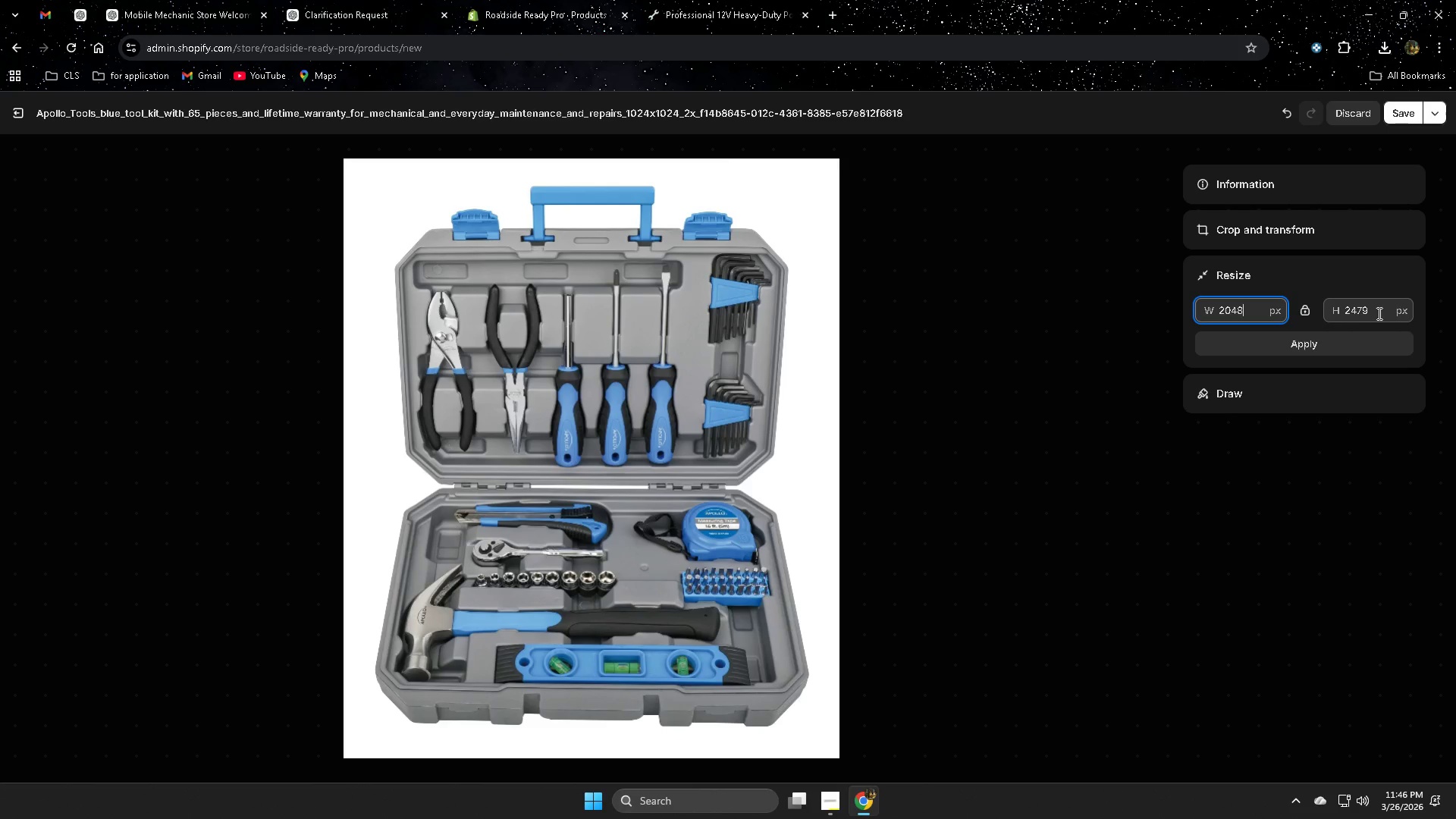 
left_click([1378, 313])
 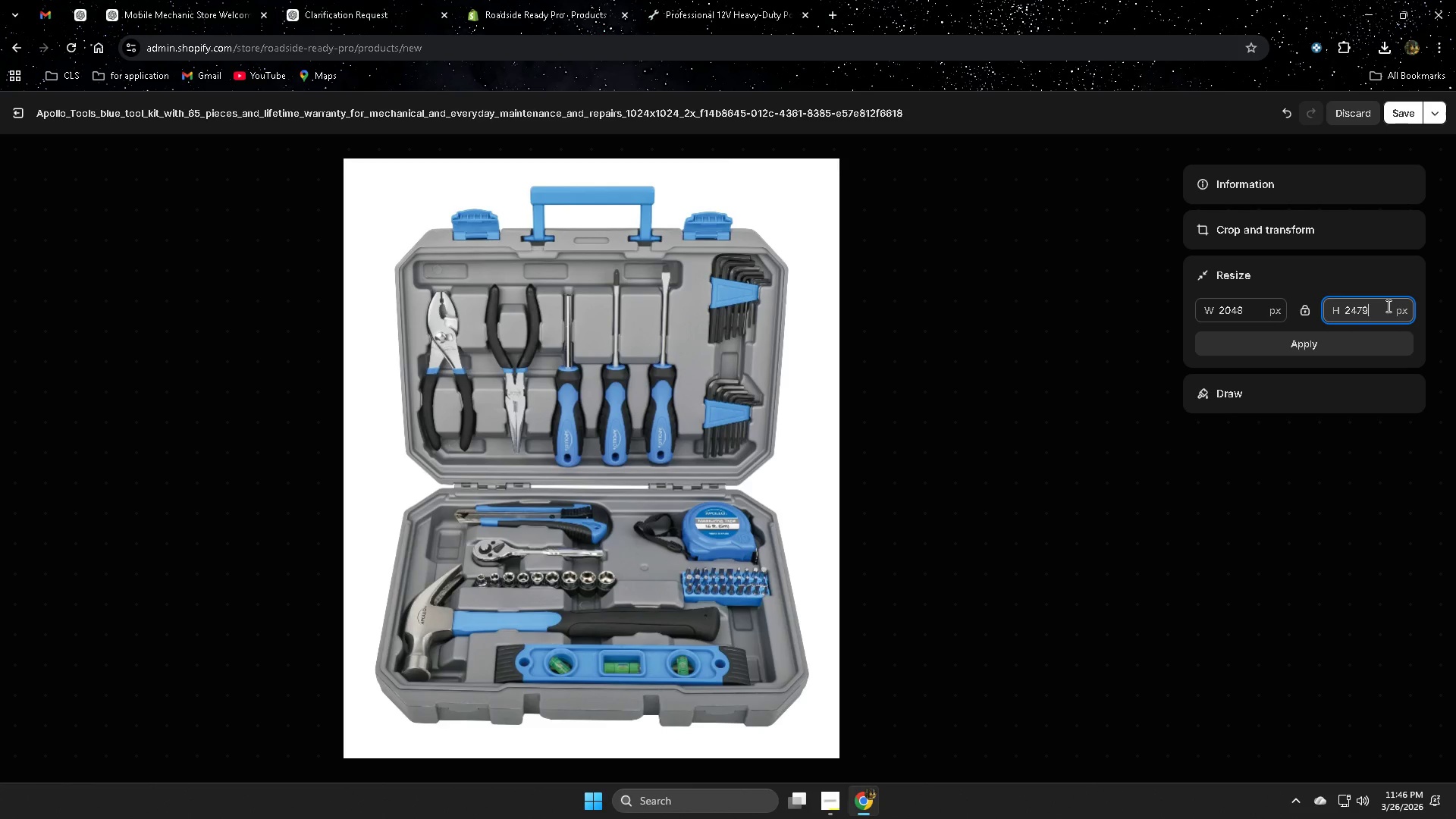 
key(Backspace)
 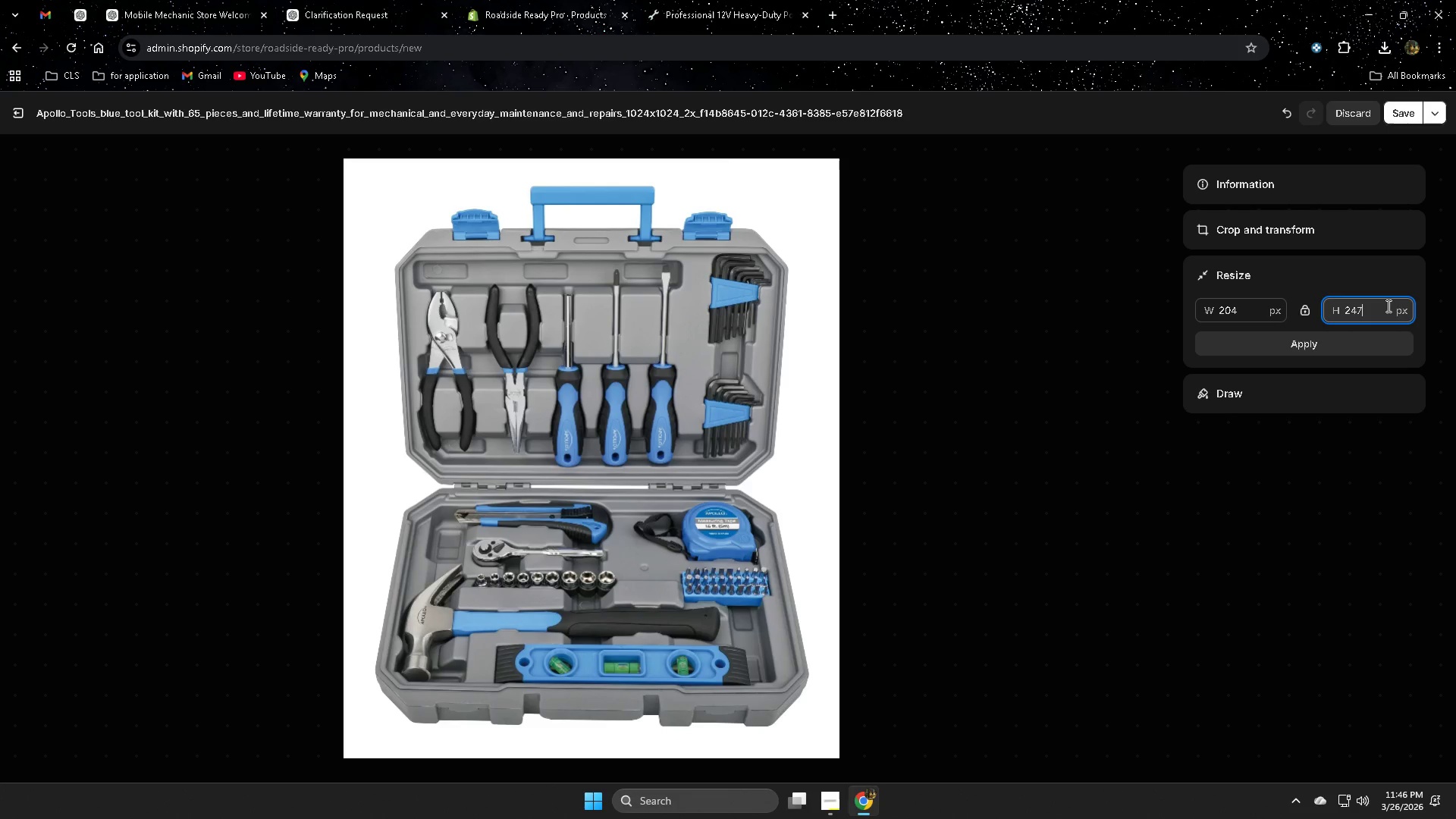 
key(Equal)
 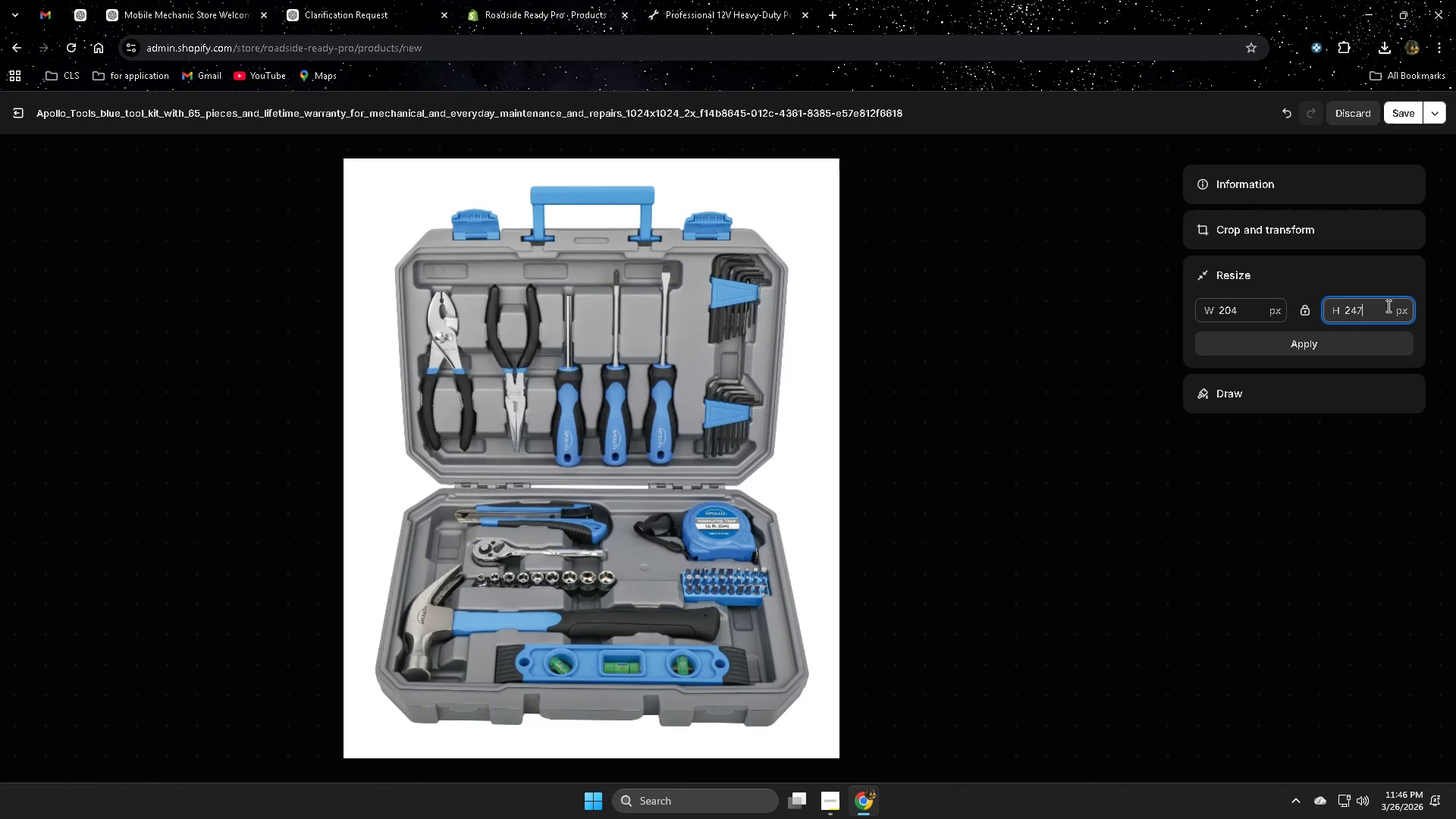 
key(Equal)
 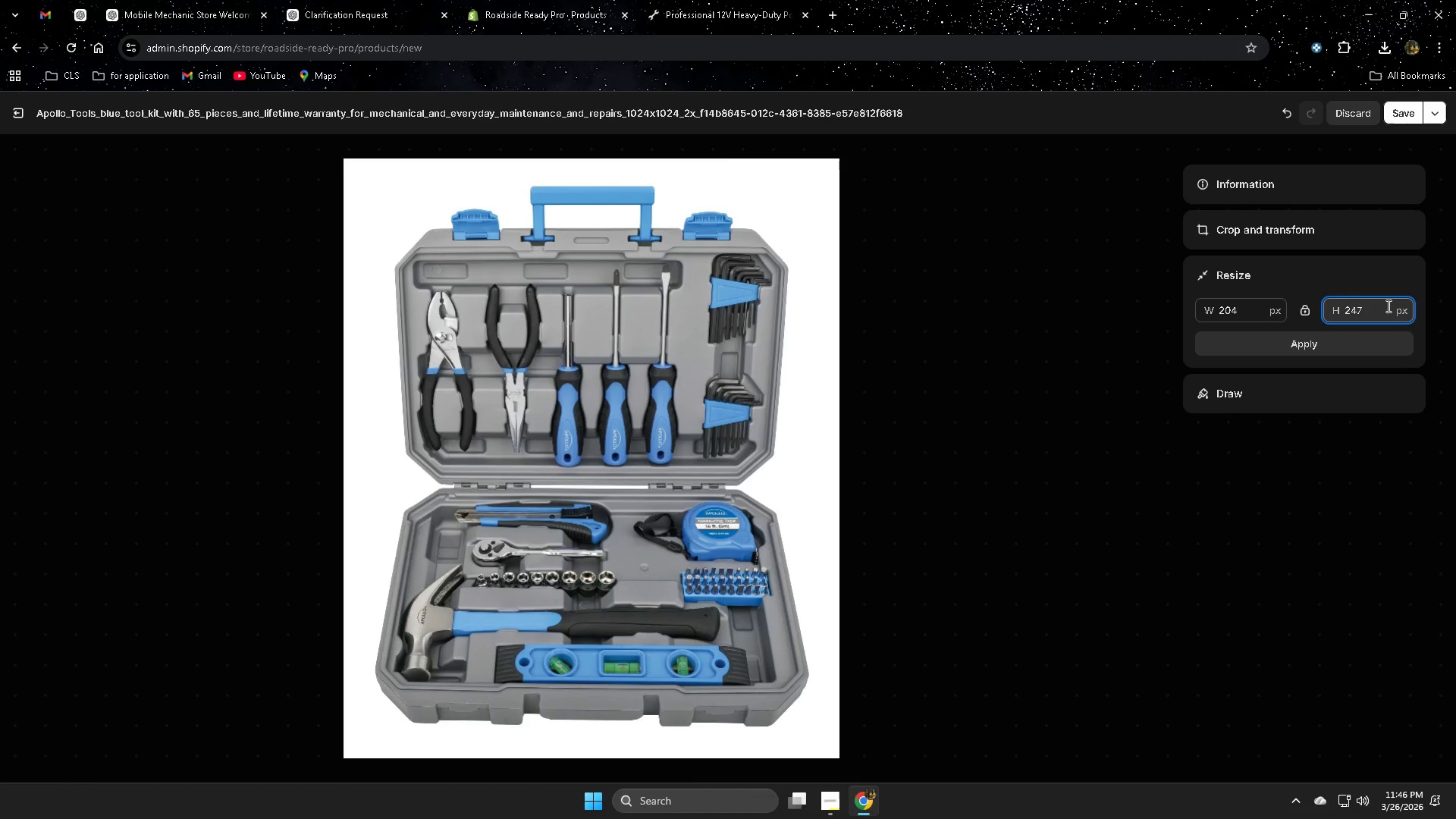 
key(Backspace)
 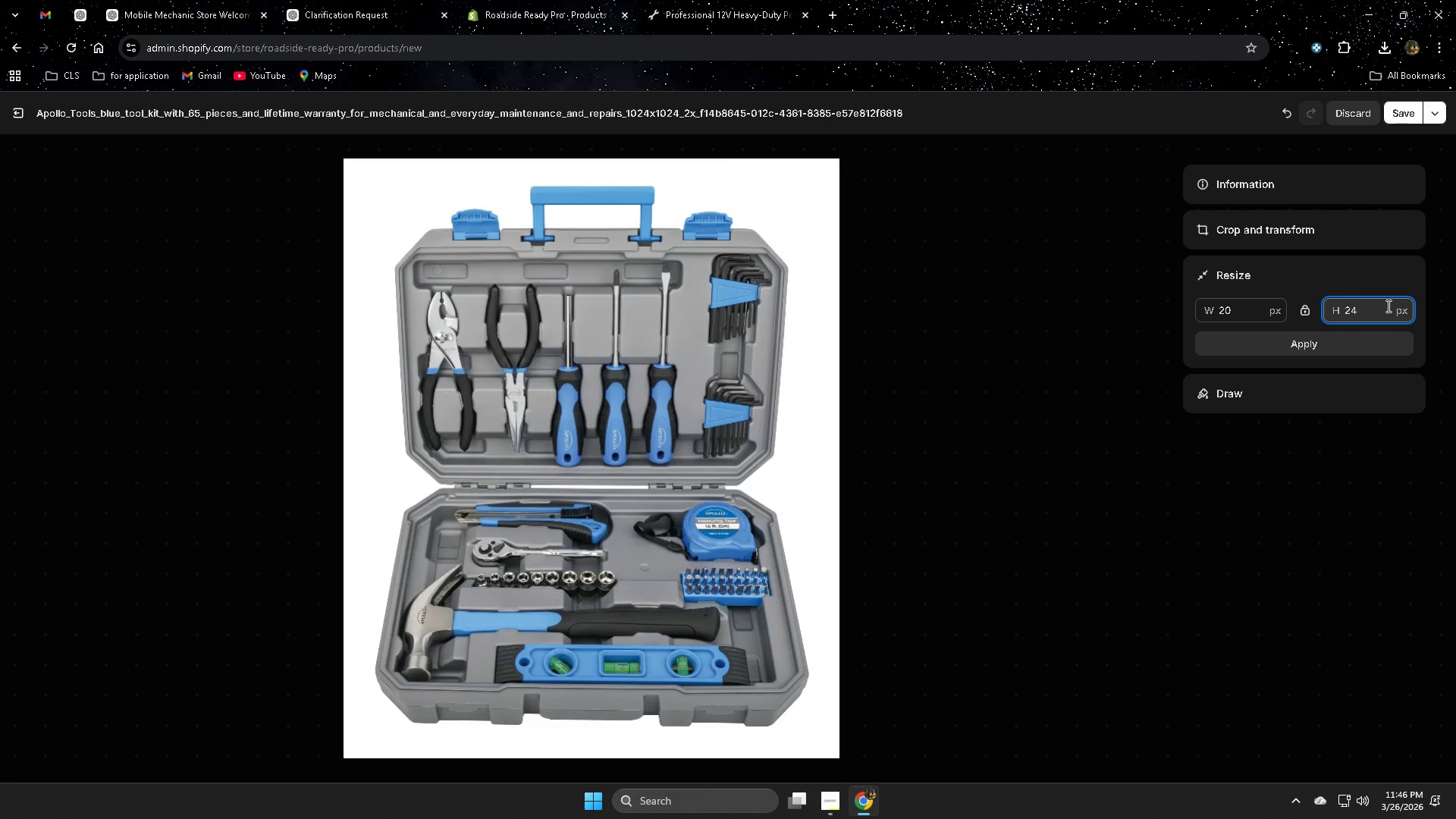 
key(Backspace)
 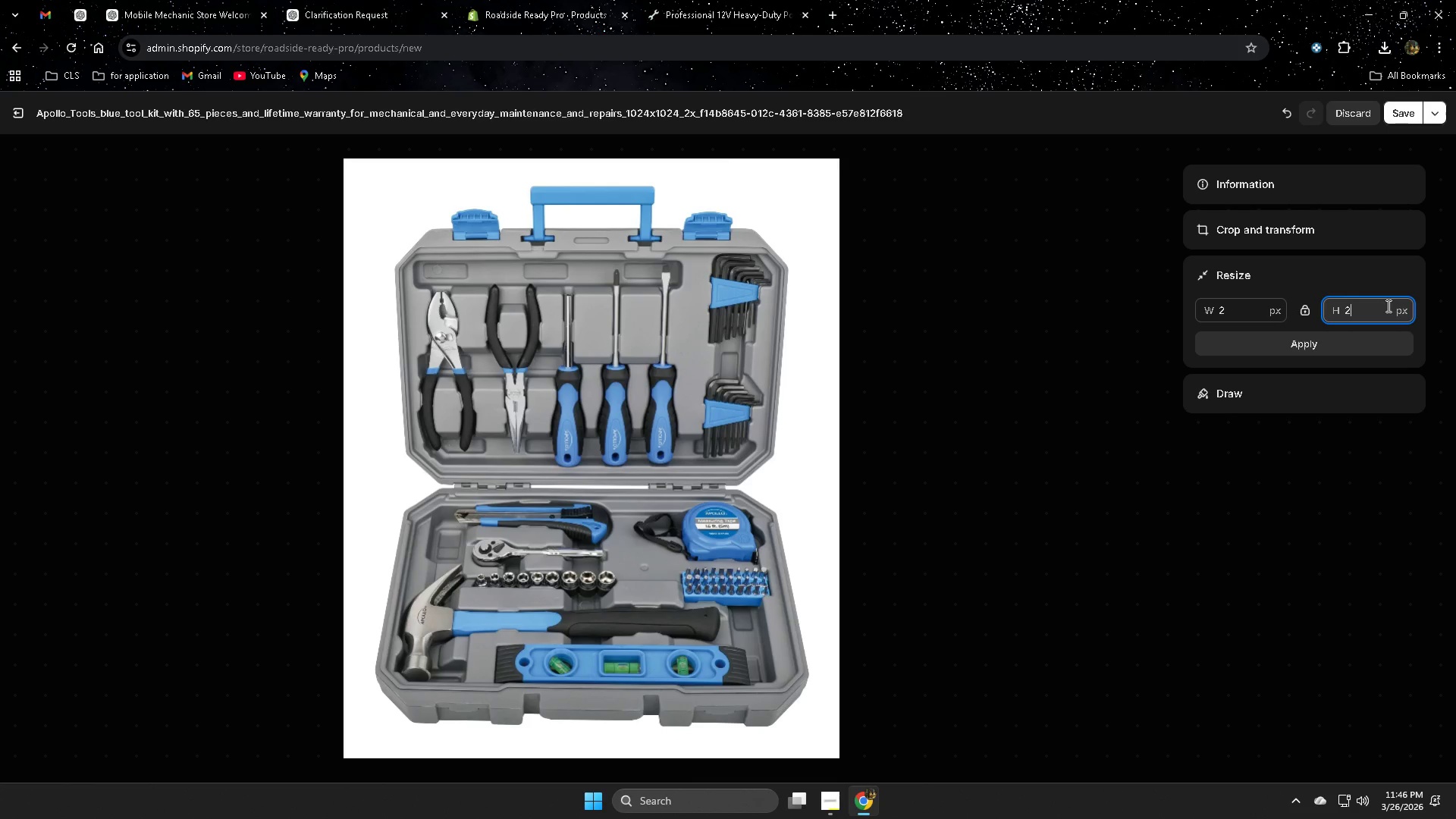 
left_click([47, 9])
 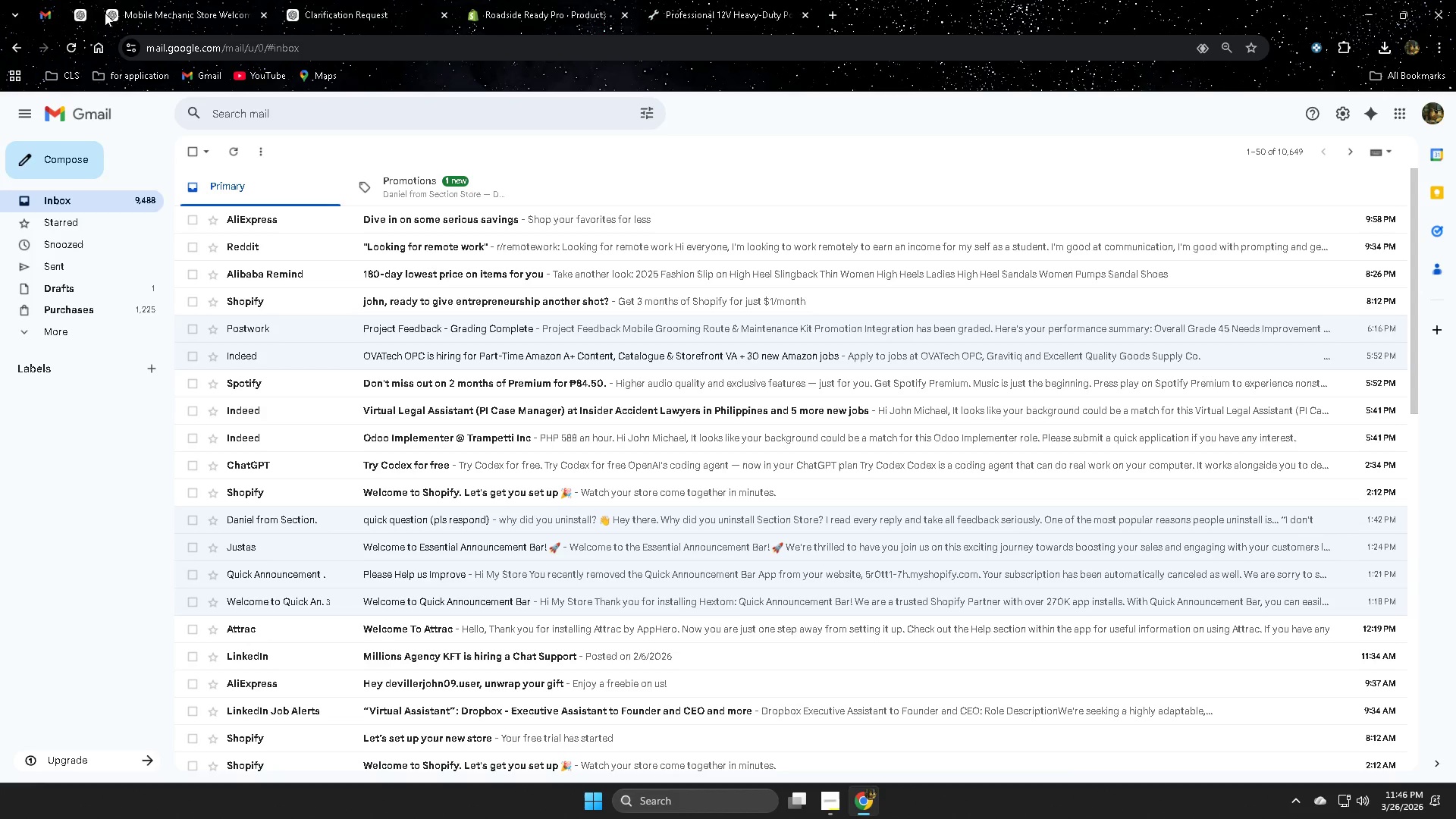 
left_click([86, 17])
 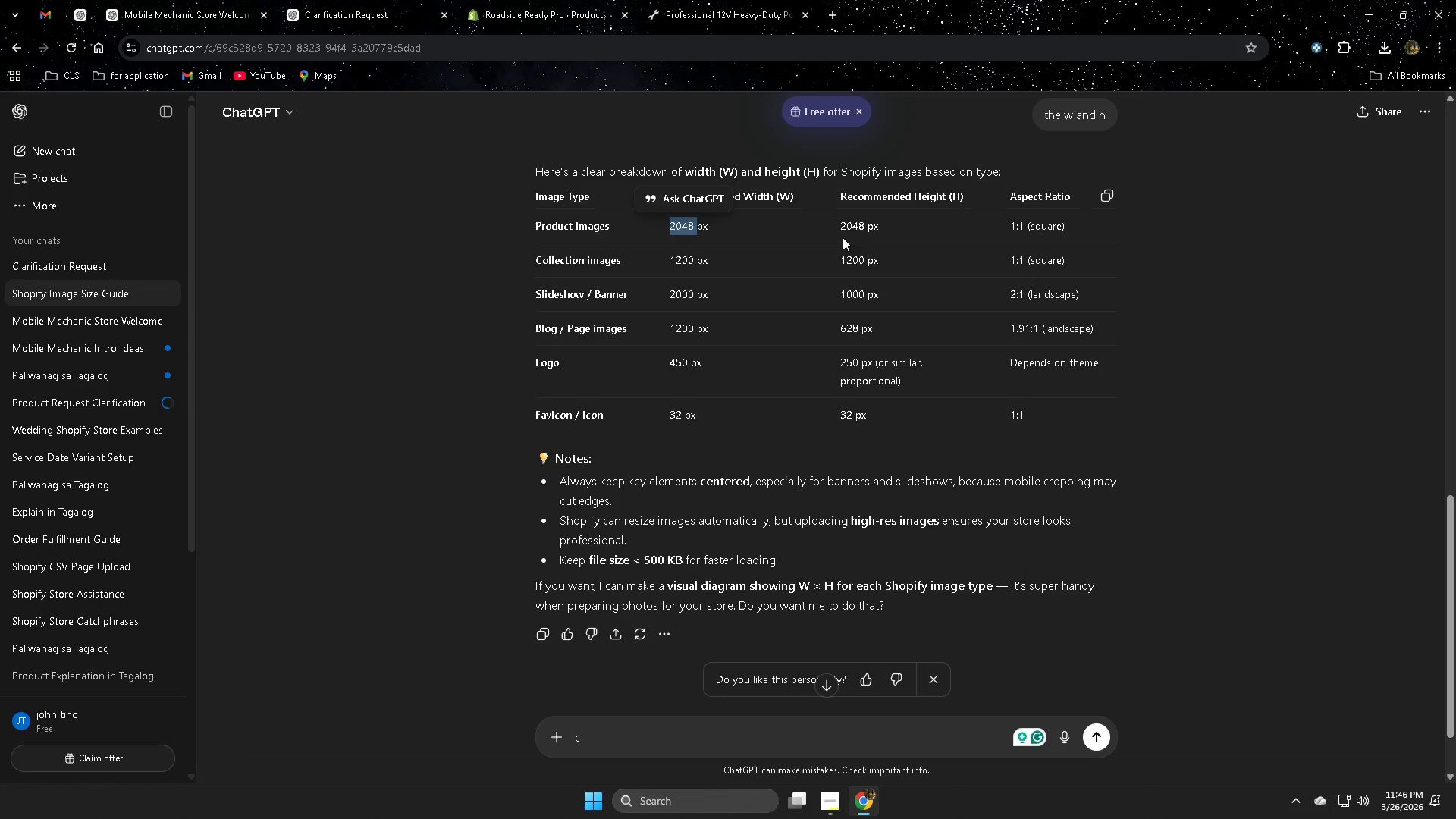 
double_click([856, 229])
 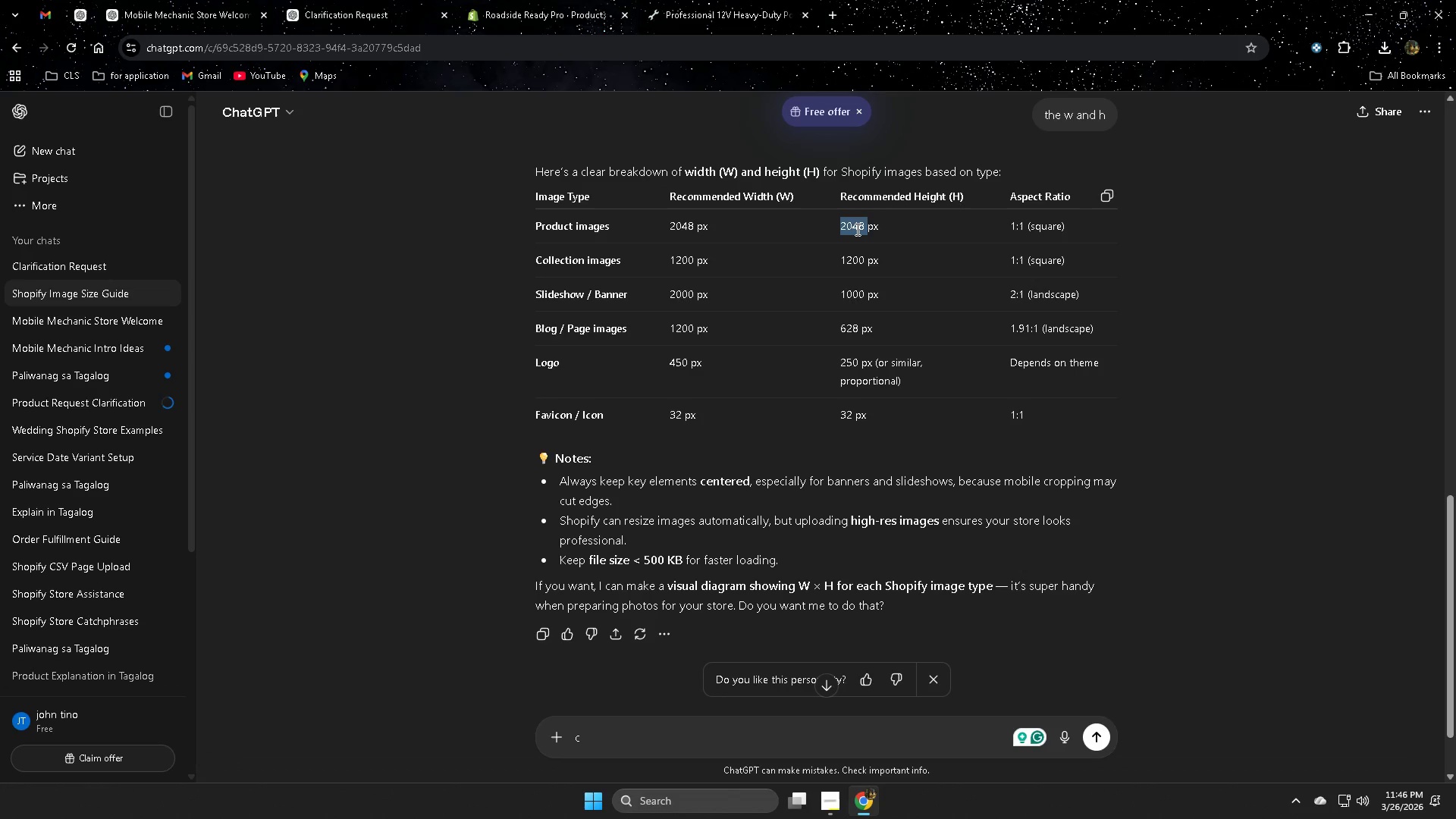 
key(Control+ControlLeft)
 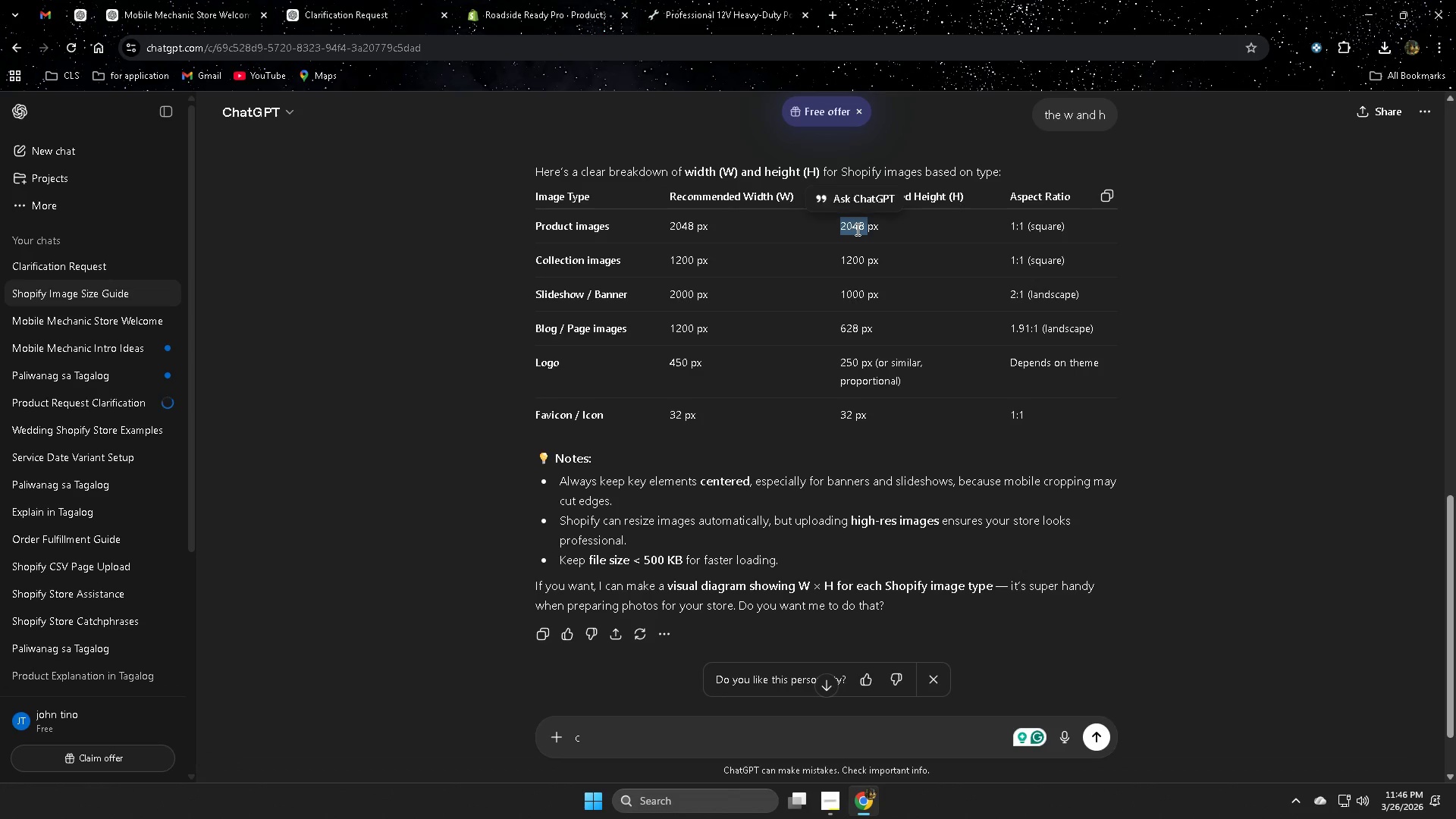 
key(Control+C)
 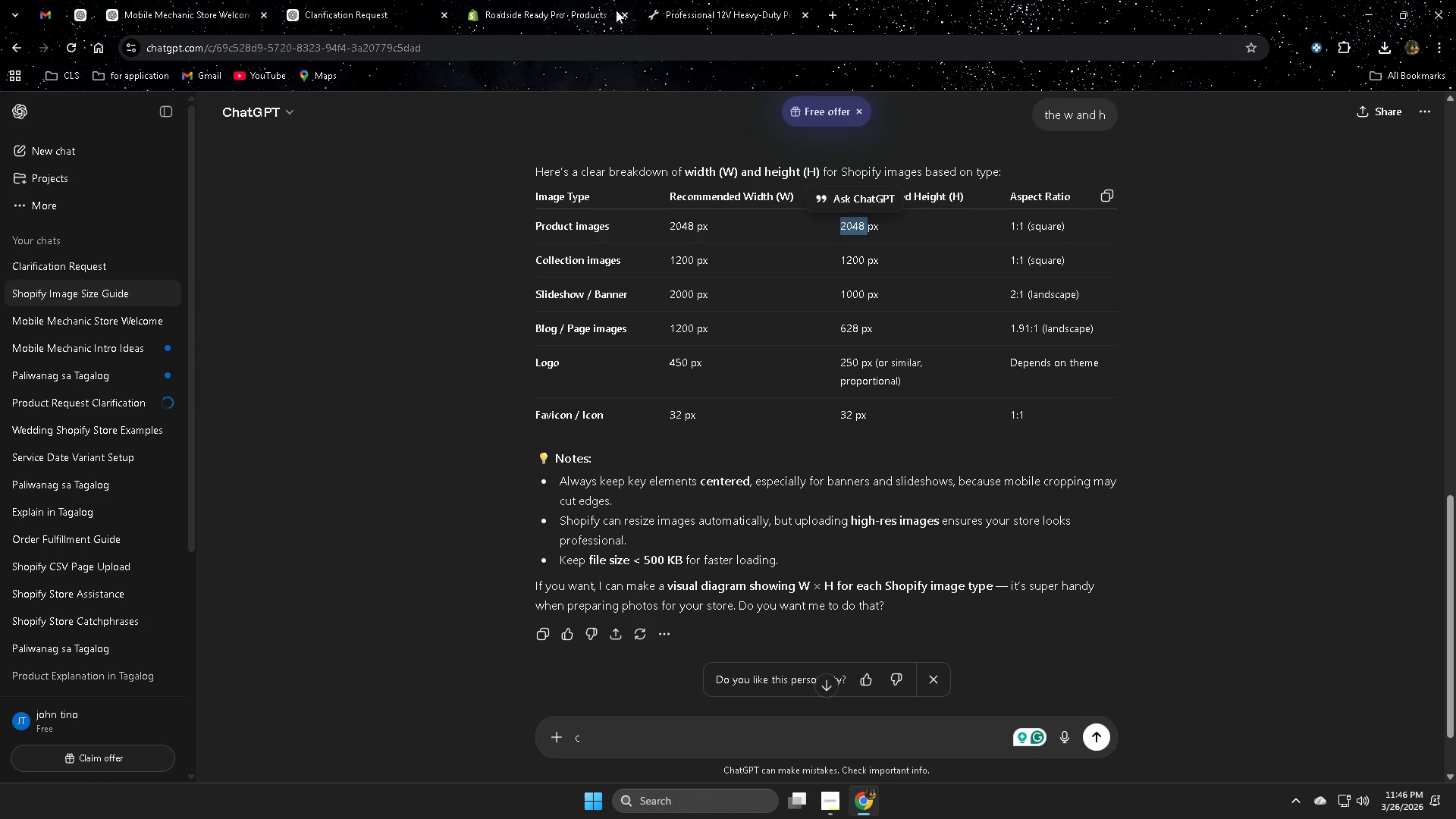 
mouse_move([684, 2])
 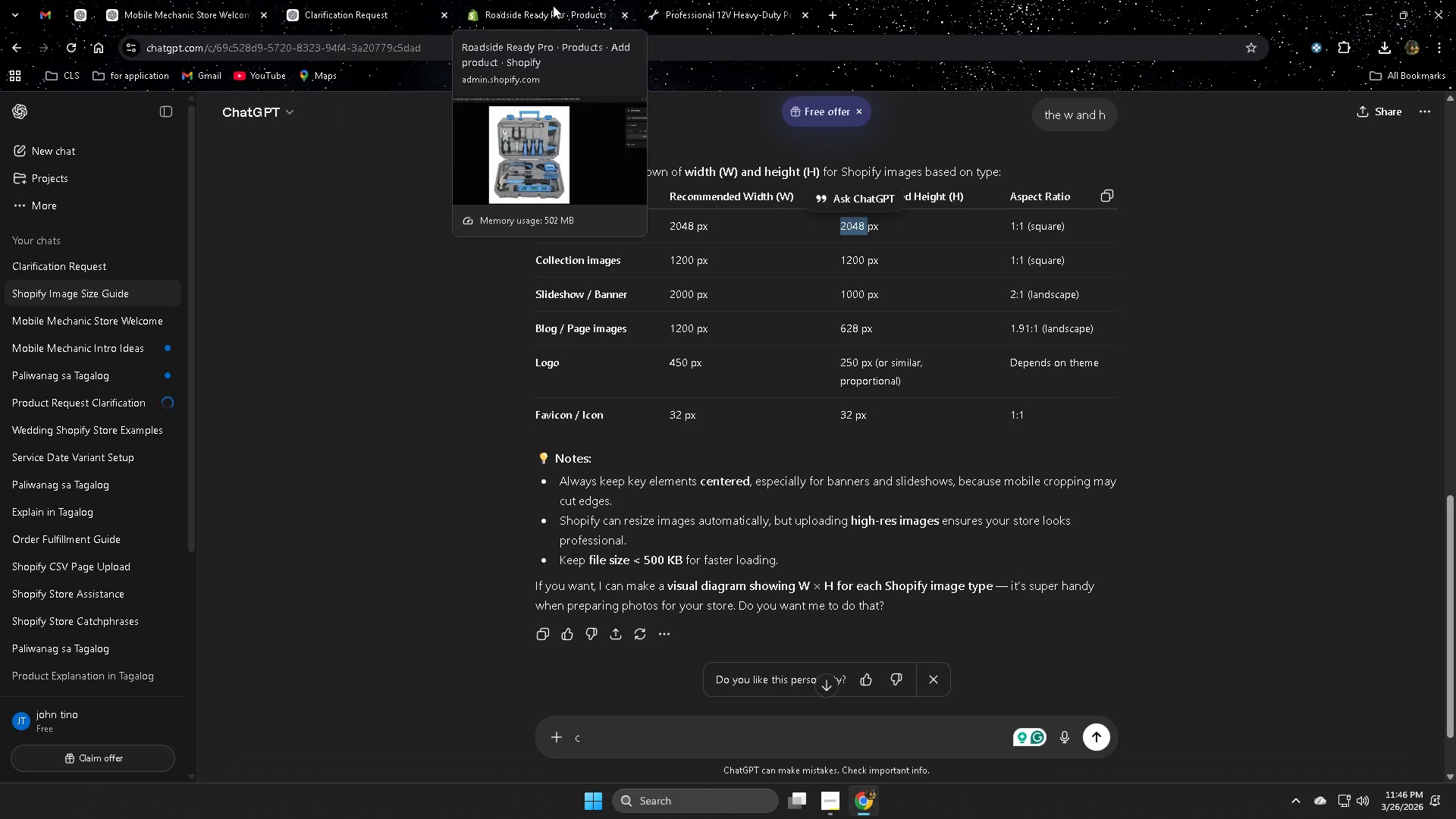 
left_click([554, 5])
 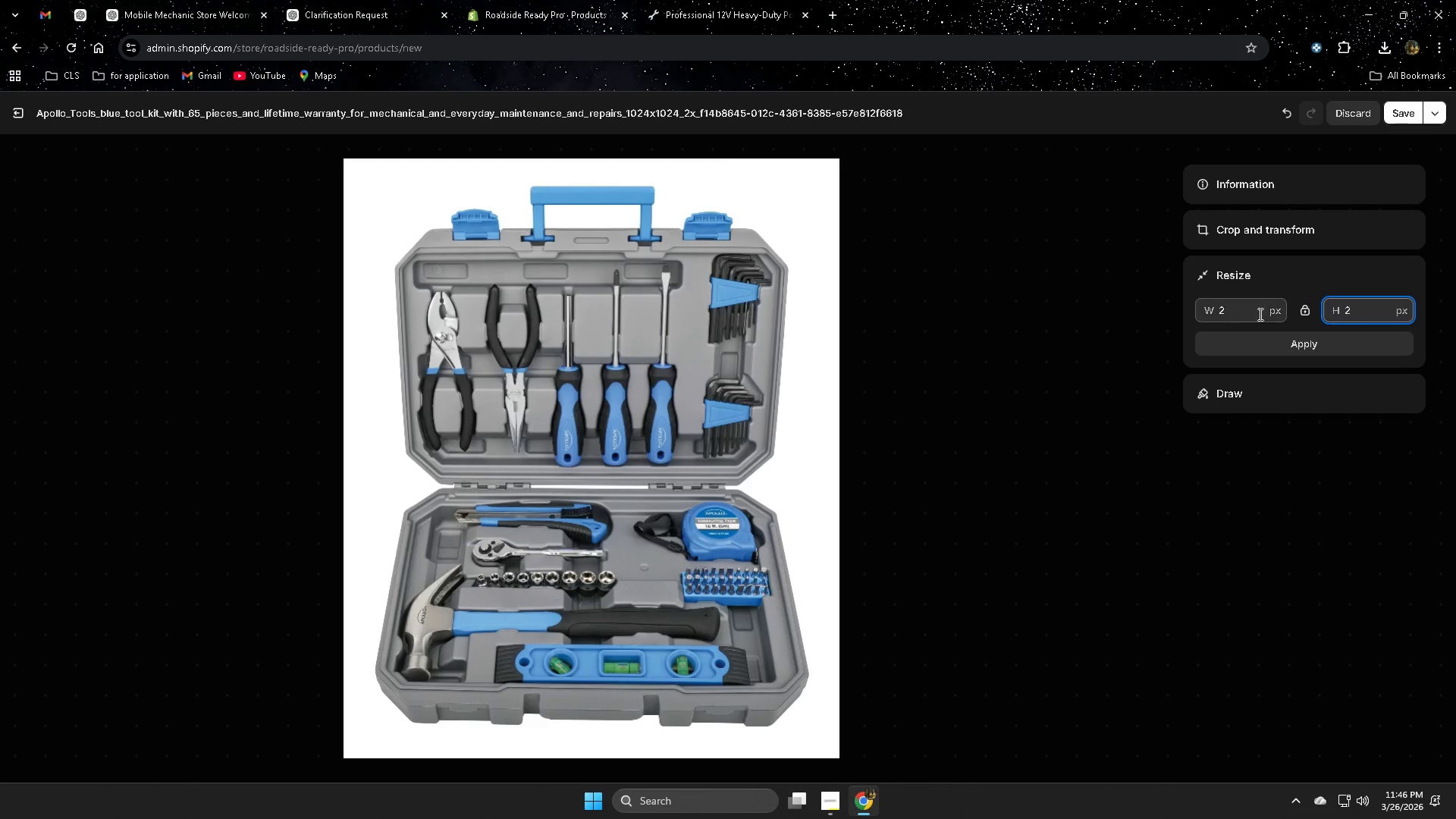 
left_click([1235, 314])
 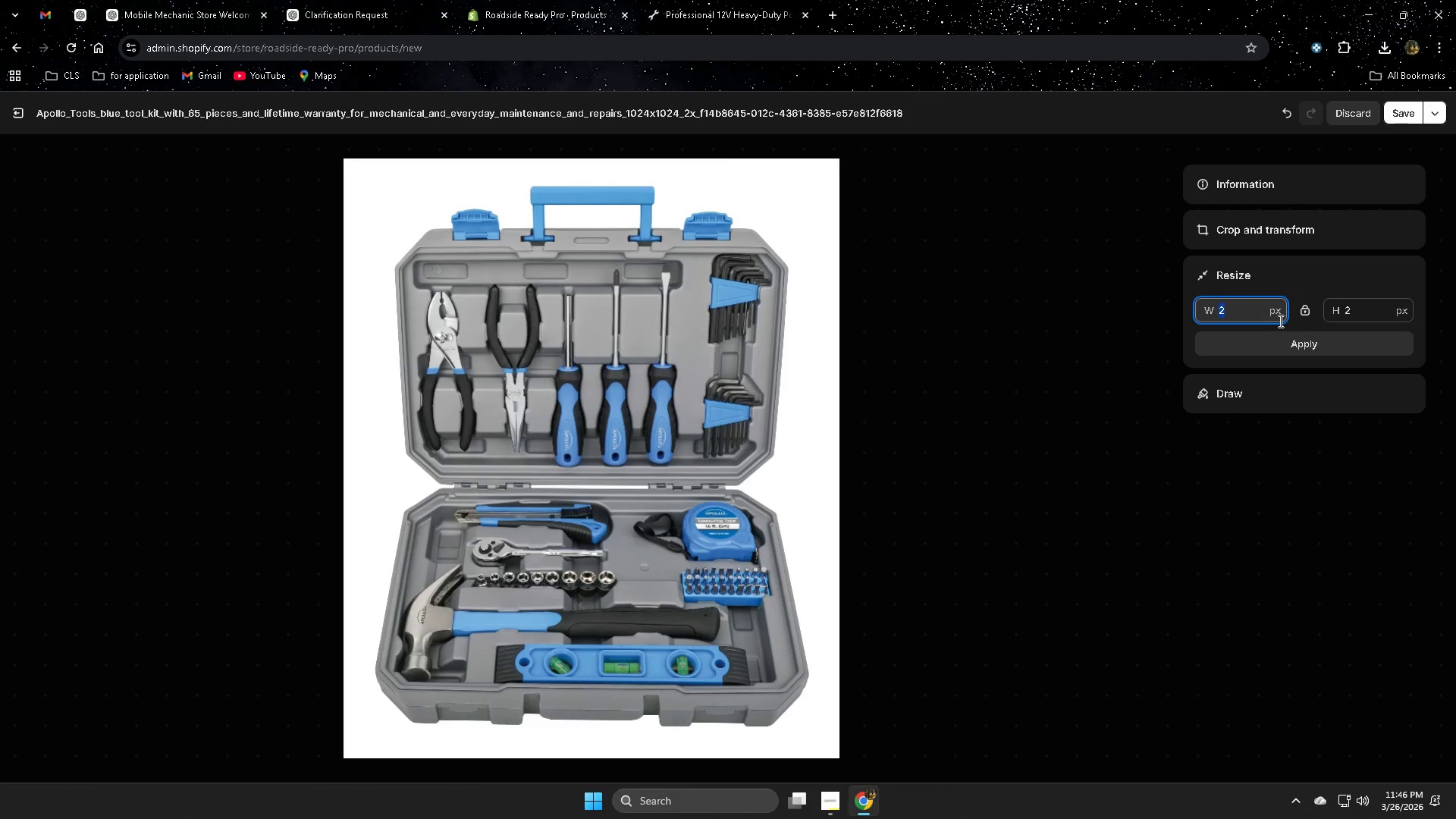 
key(Control+V)
 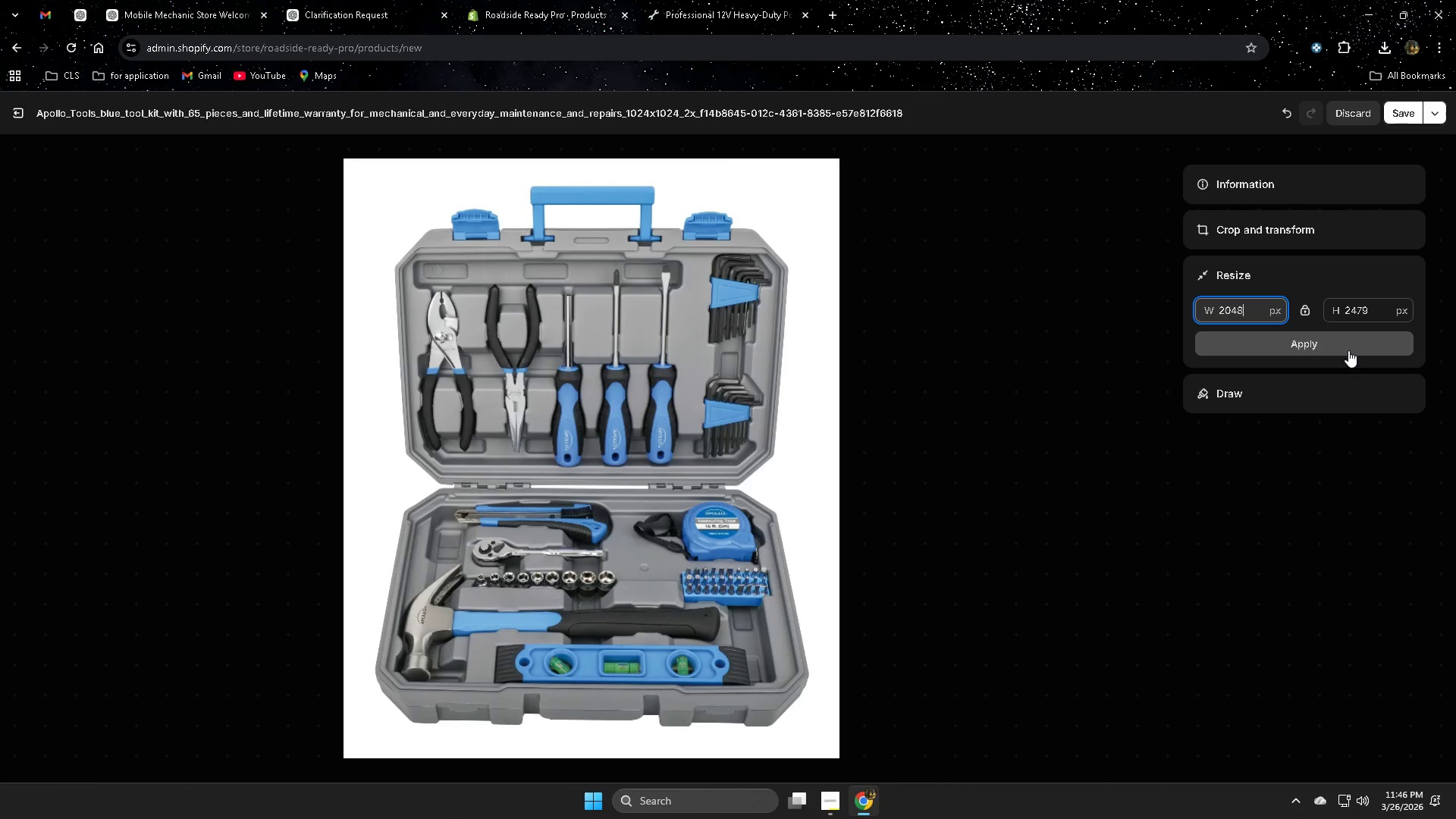 
left_click([1348, 350])
 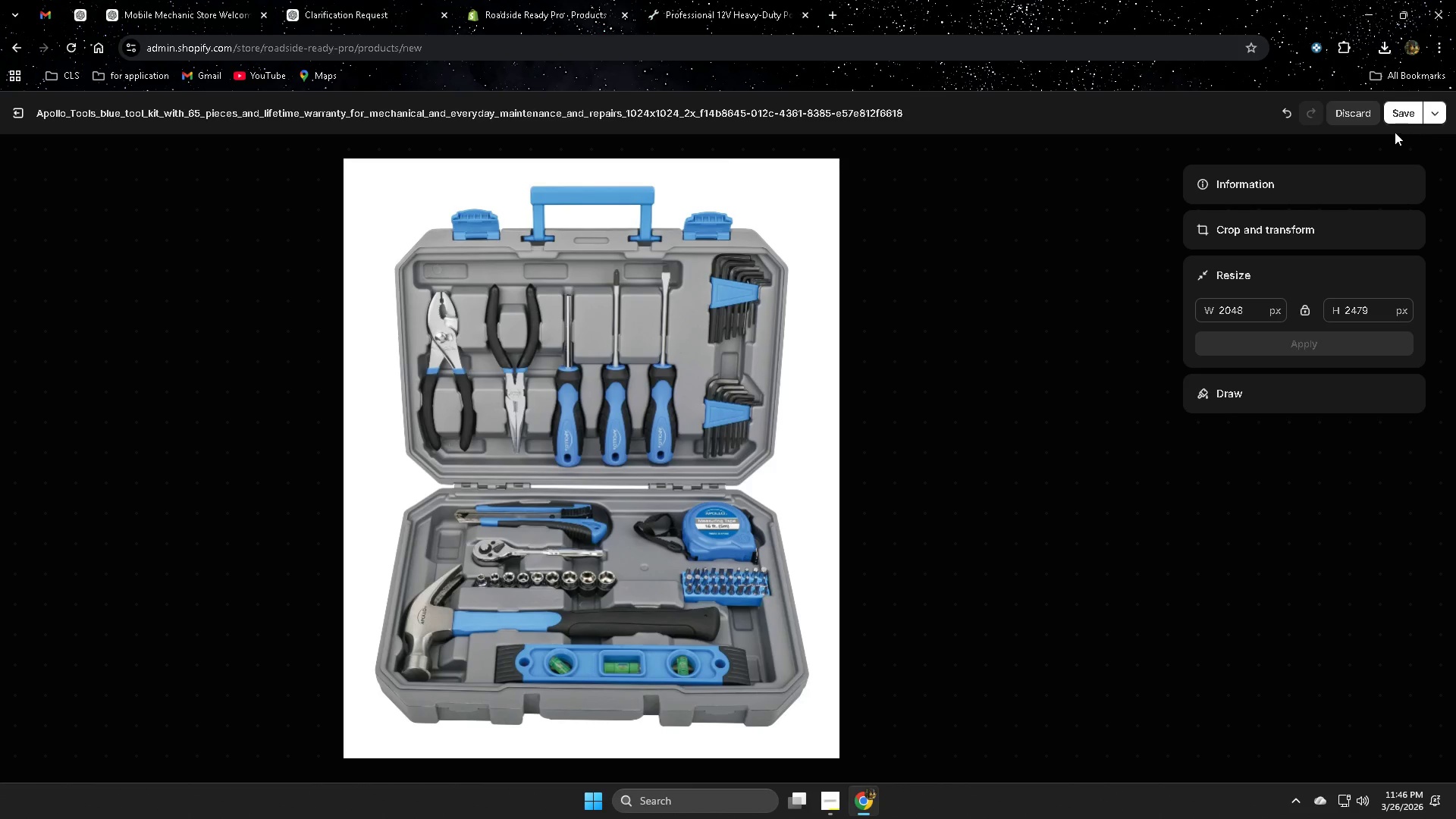 
left_click([1396, 113])
 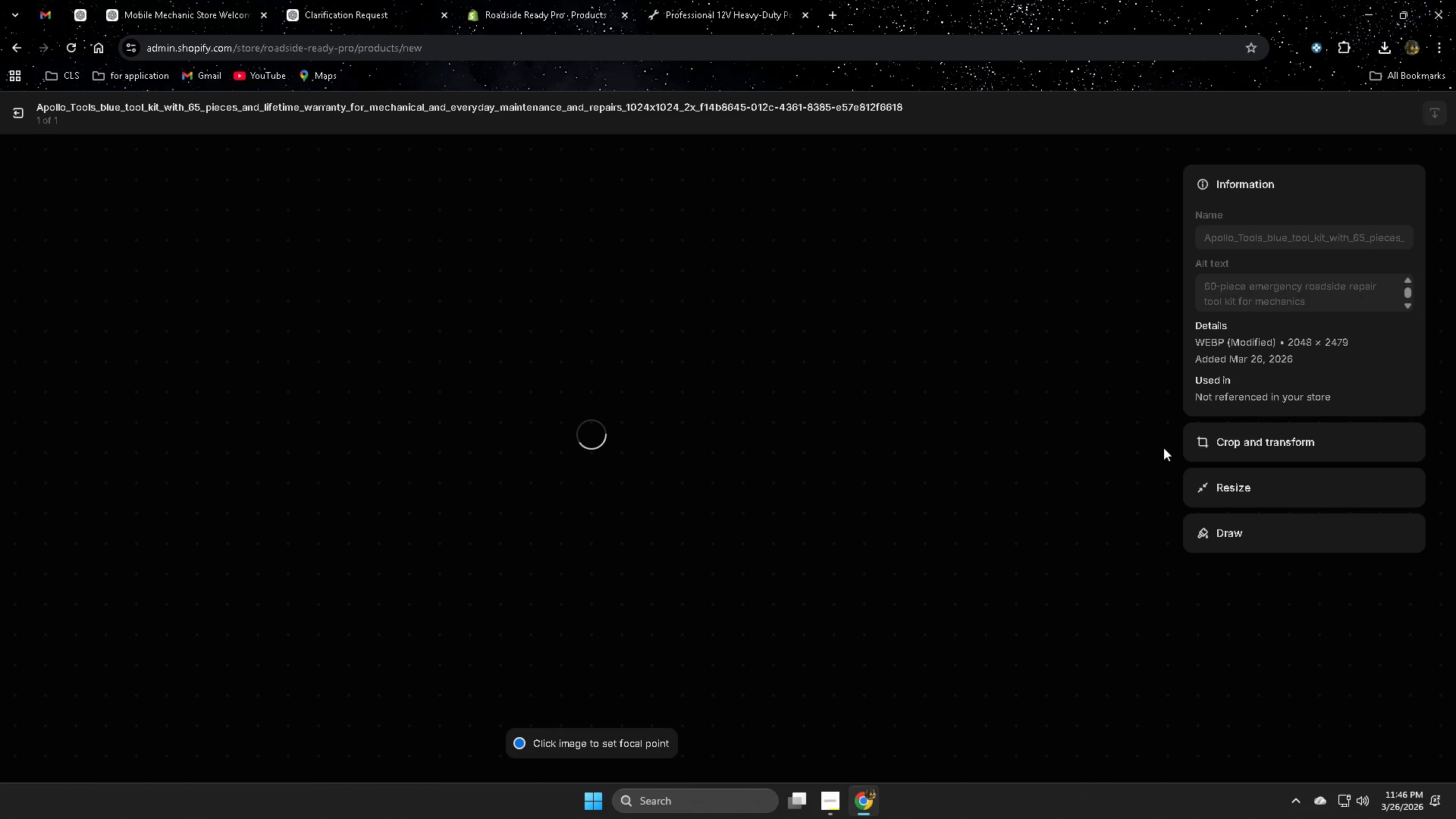 
wait(10.3)
 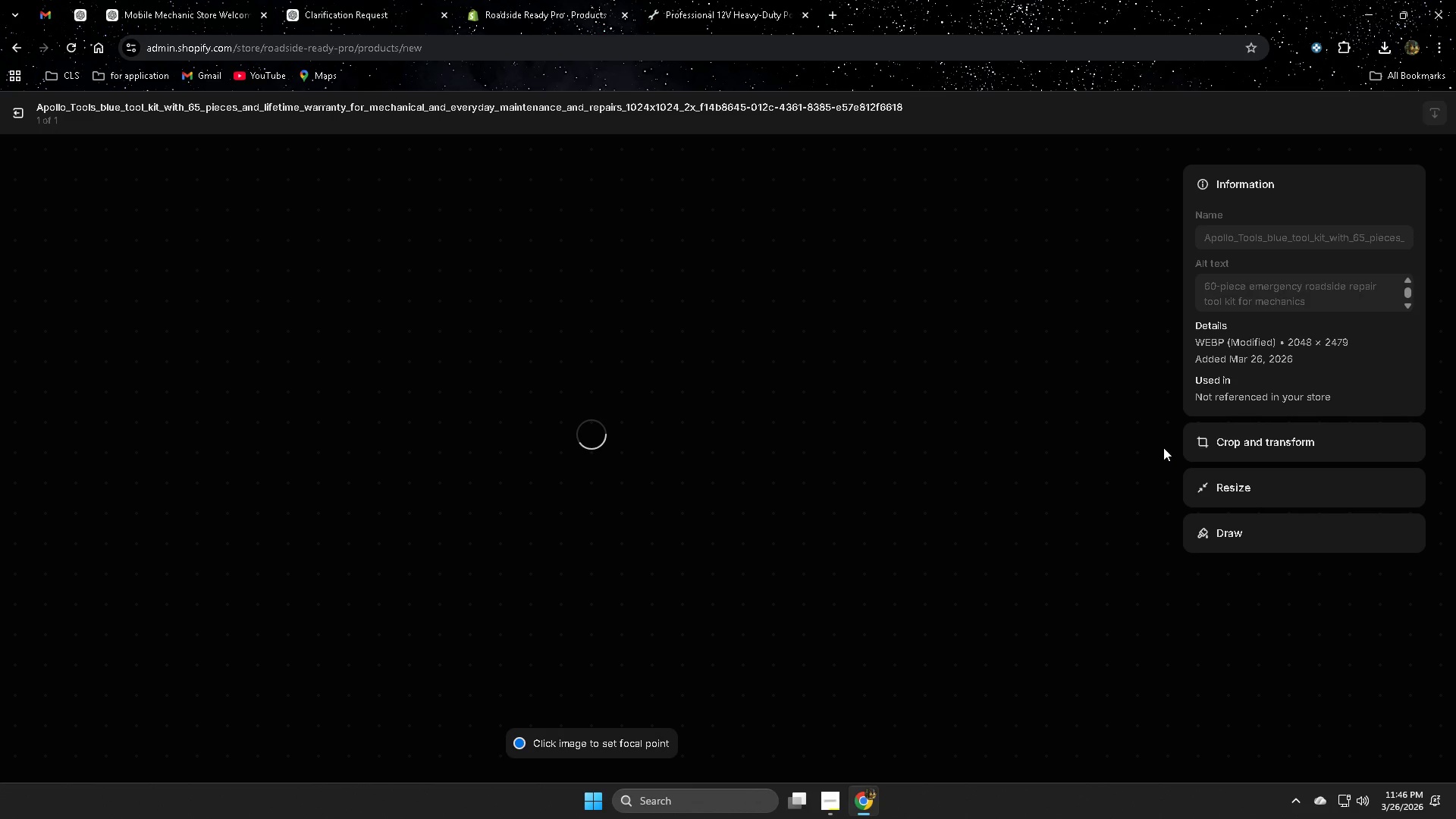 
left_click([42, 11])
 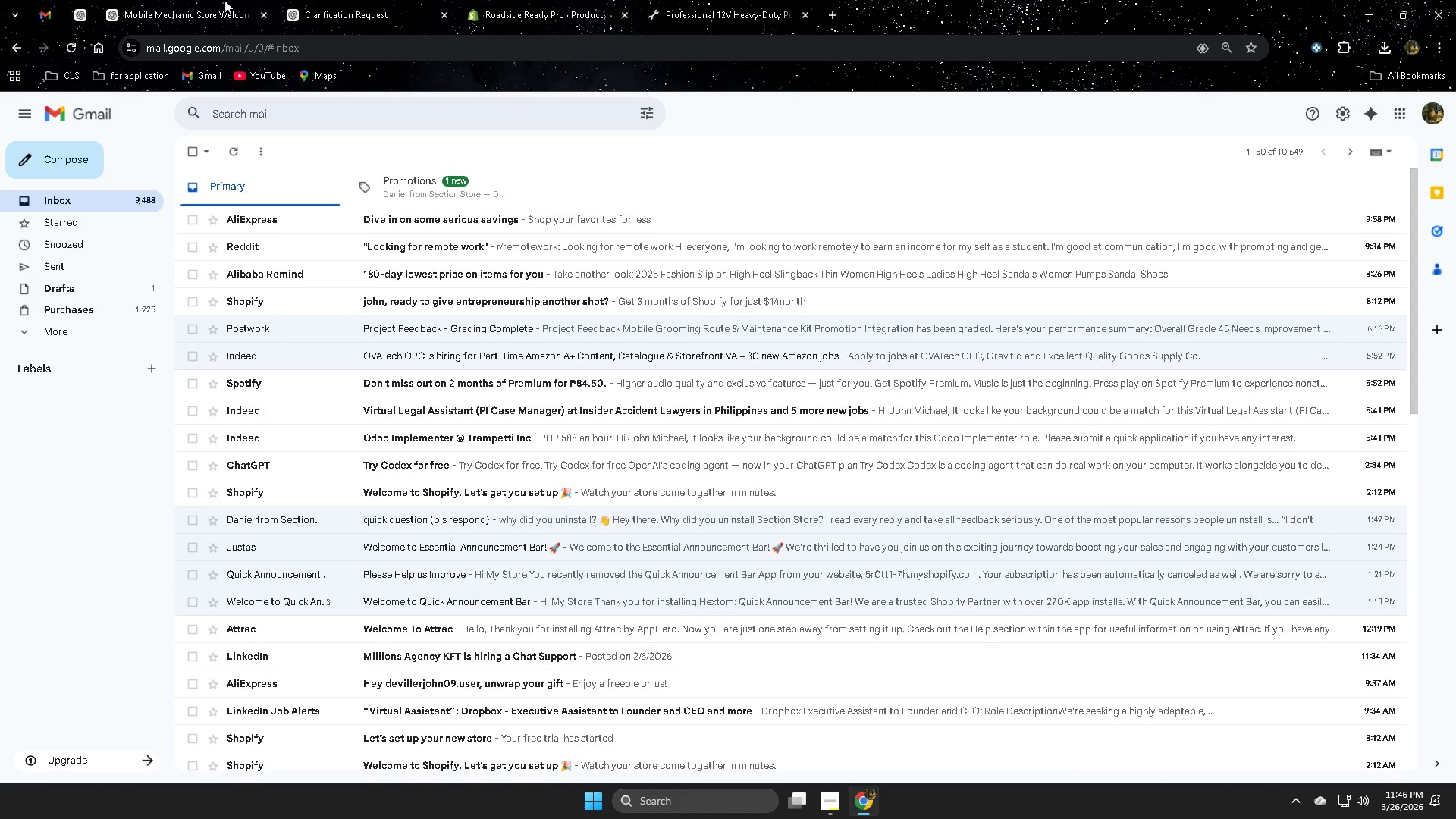 
left_click([203, 0])
 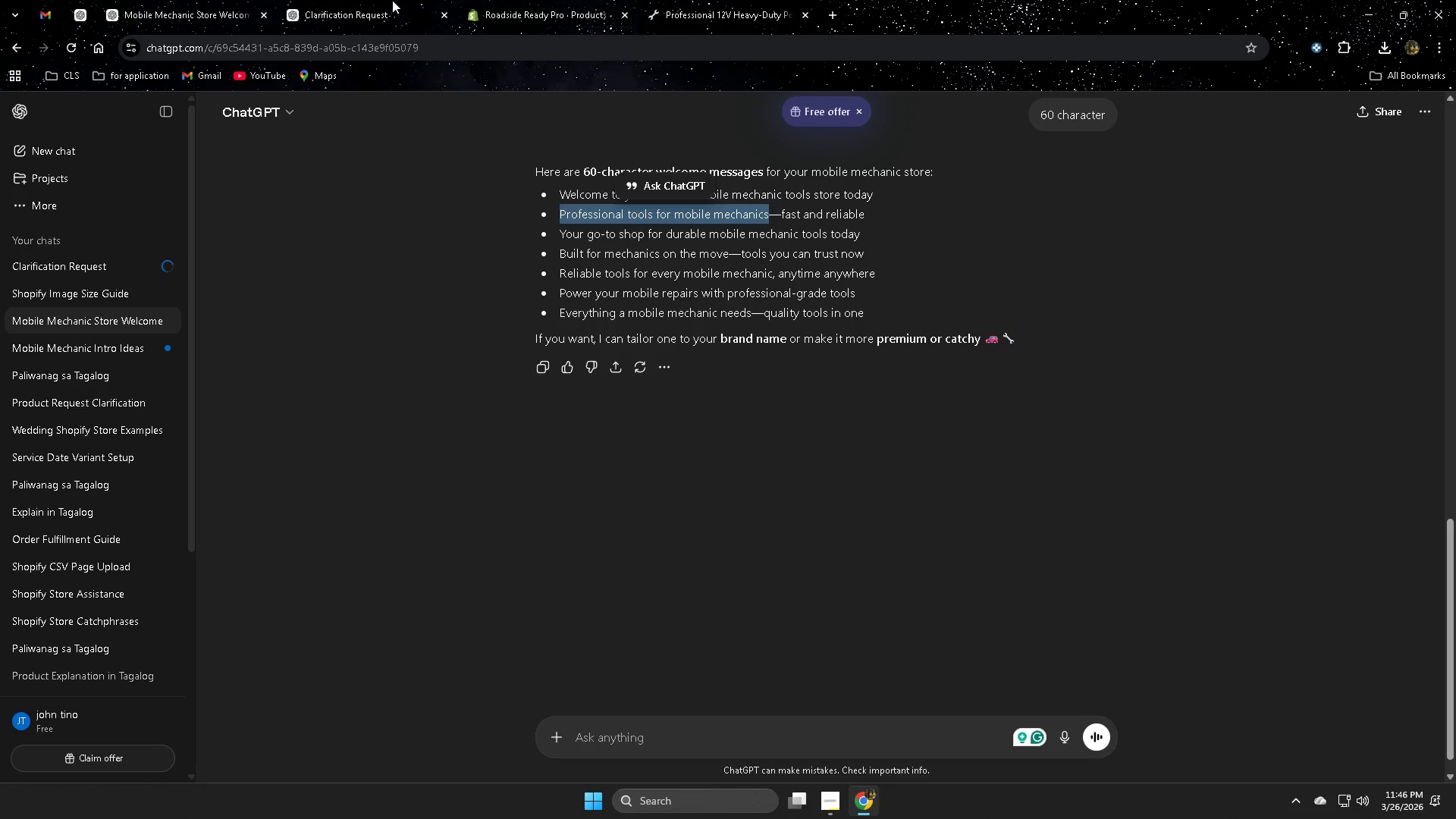 
left_click([529, 1])
 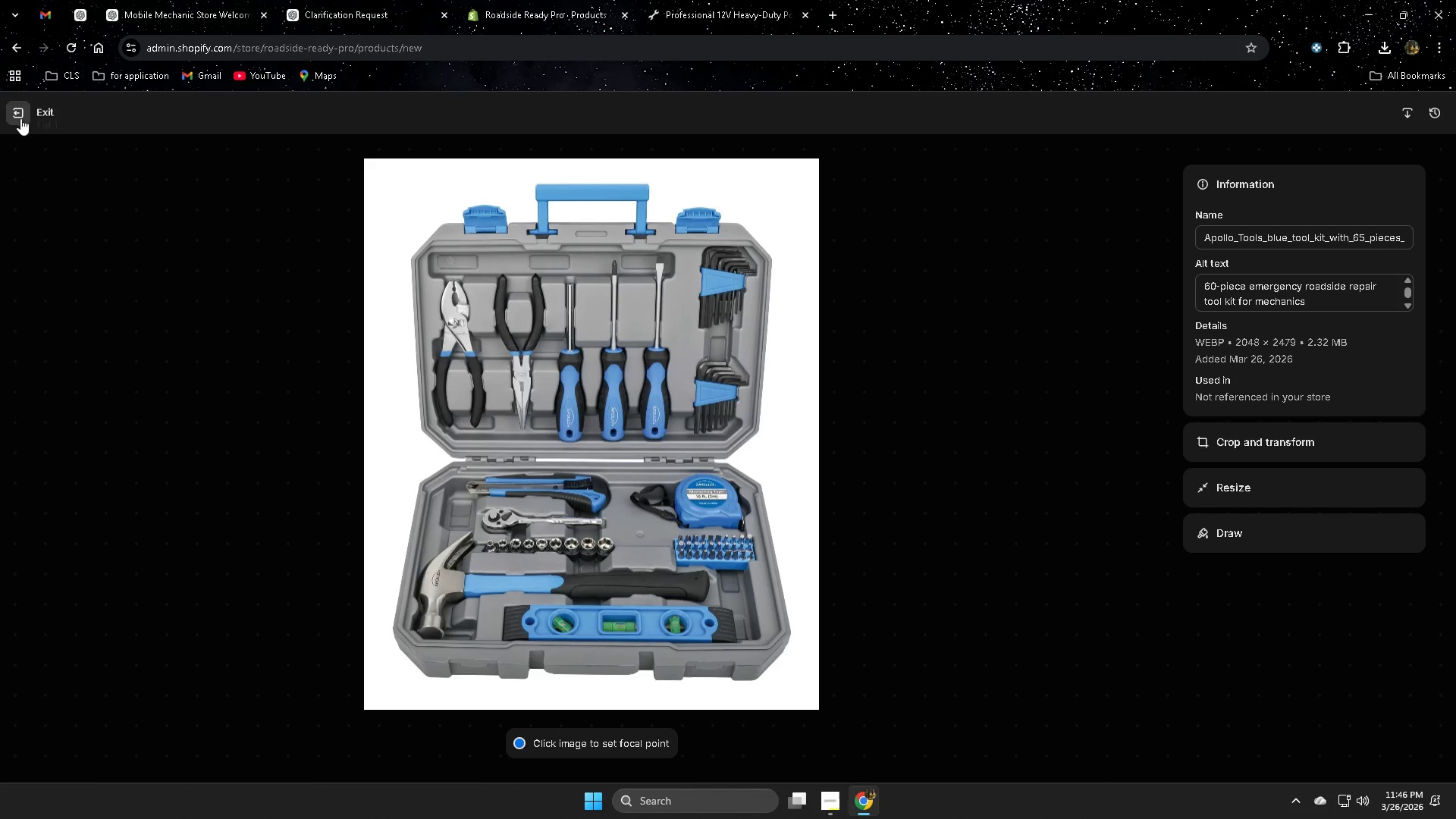 
left_click([21, 117])
 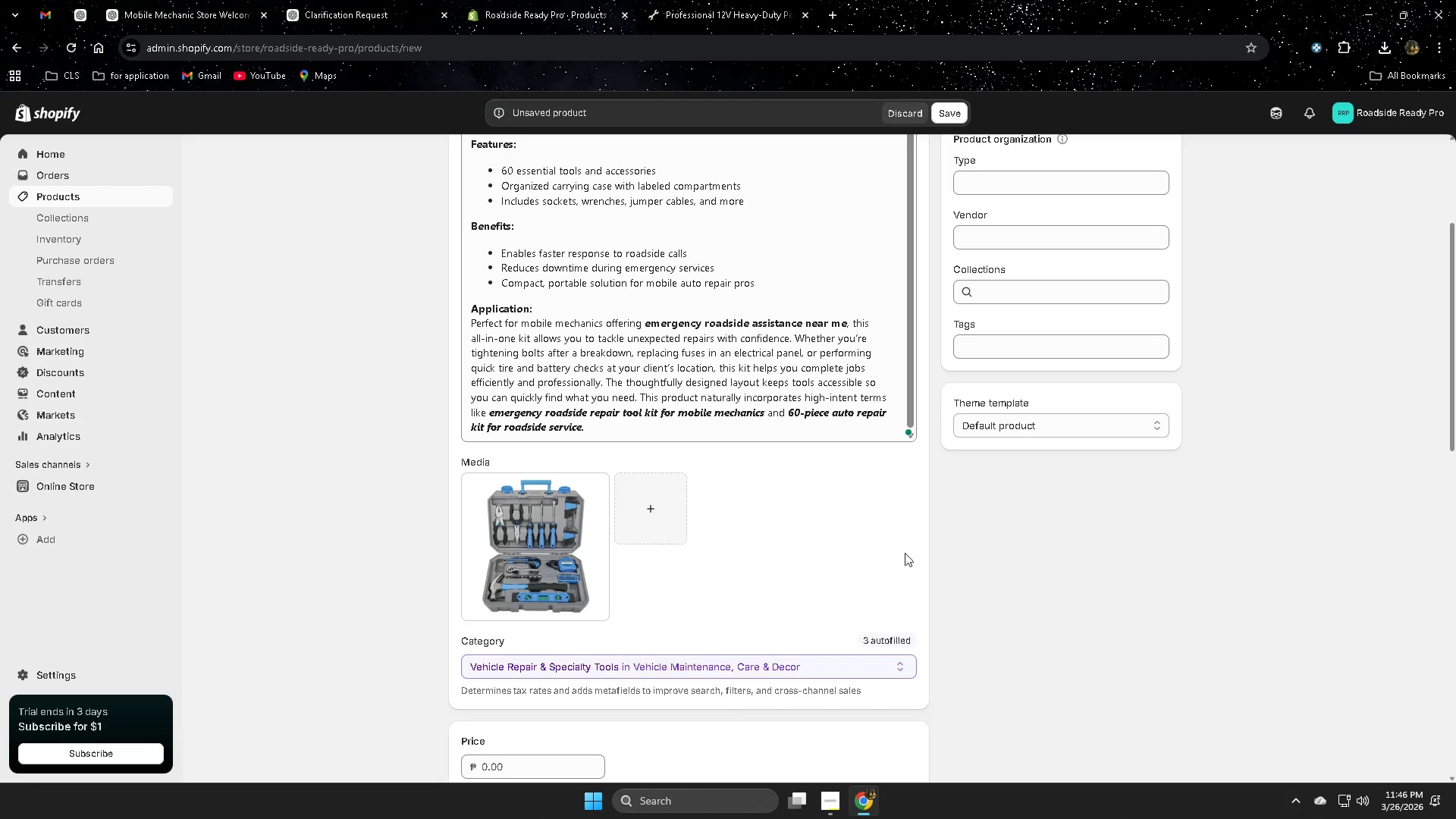 
scroll: coordinate [940, 548], scroll_direction: down, amount: 2.0
 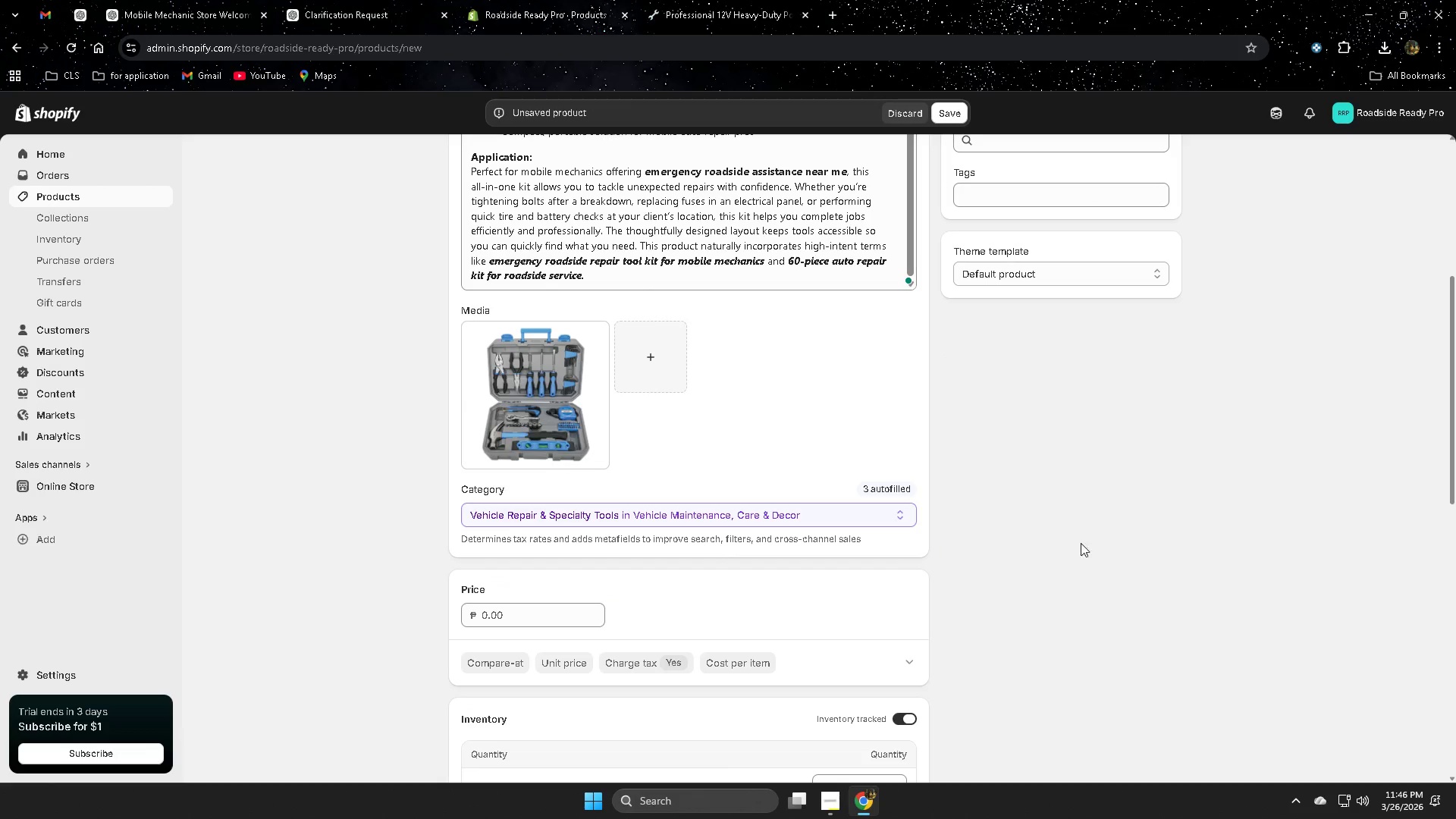 
left_click([1112, 541])
 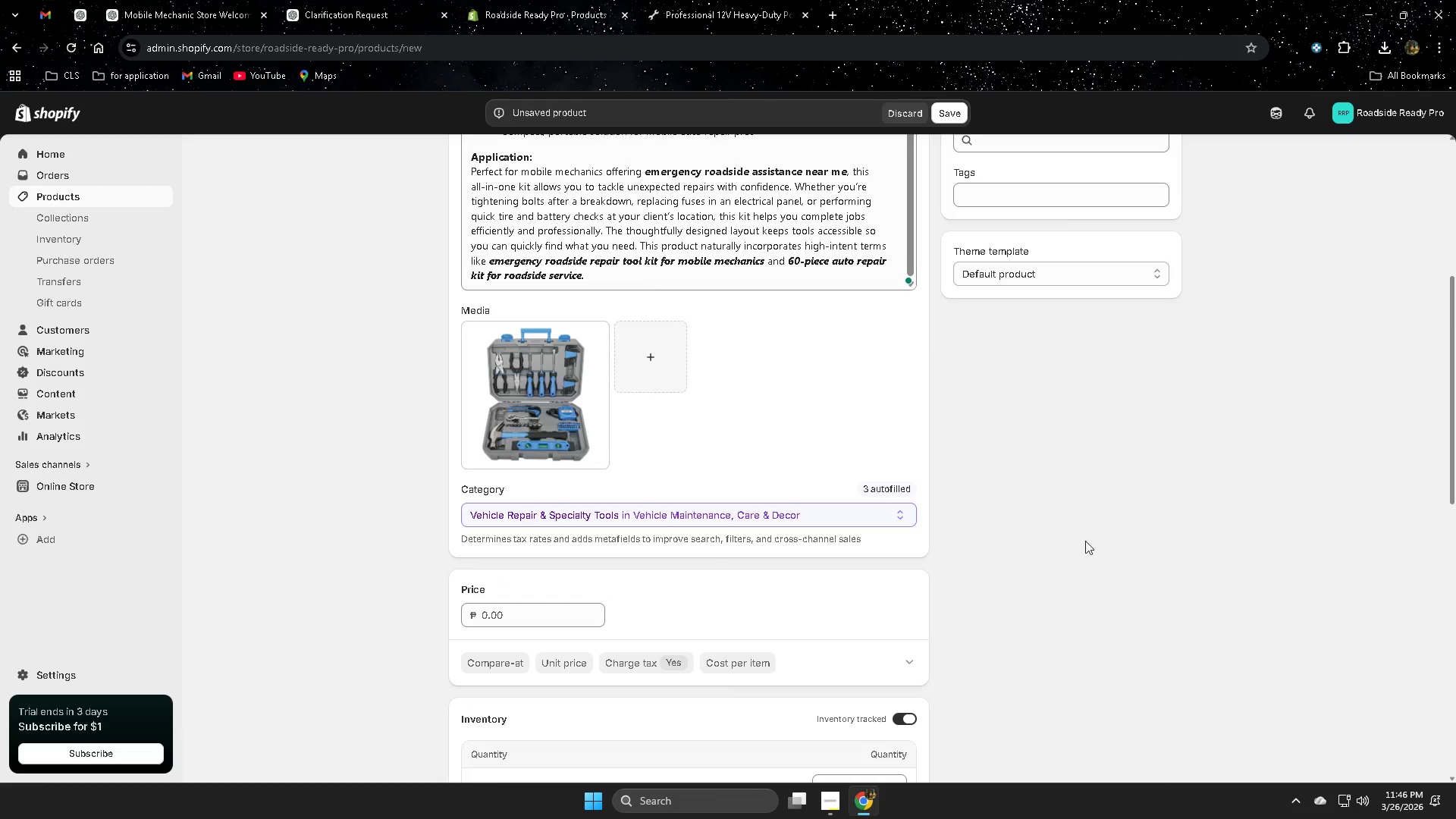 
scroll: coordinate [972, 559], scroll_direction: down, amount: 5.0
 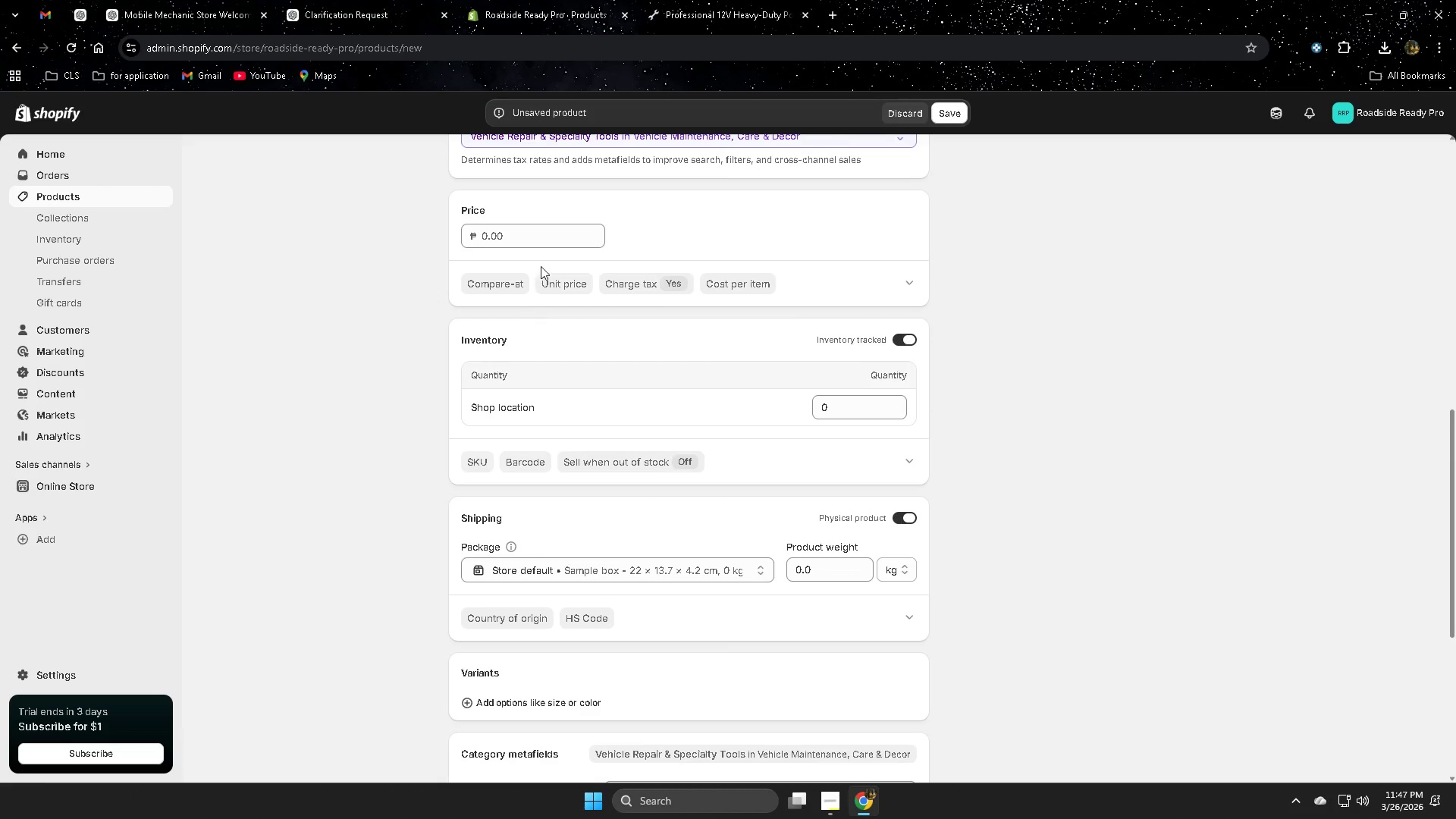 
left_click([535, 237])
 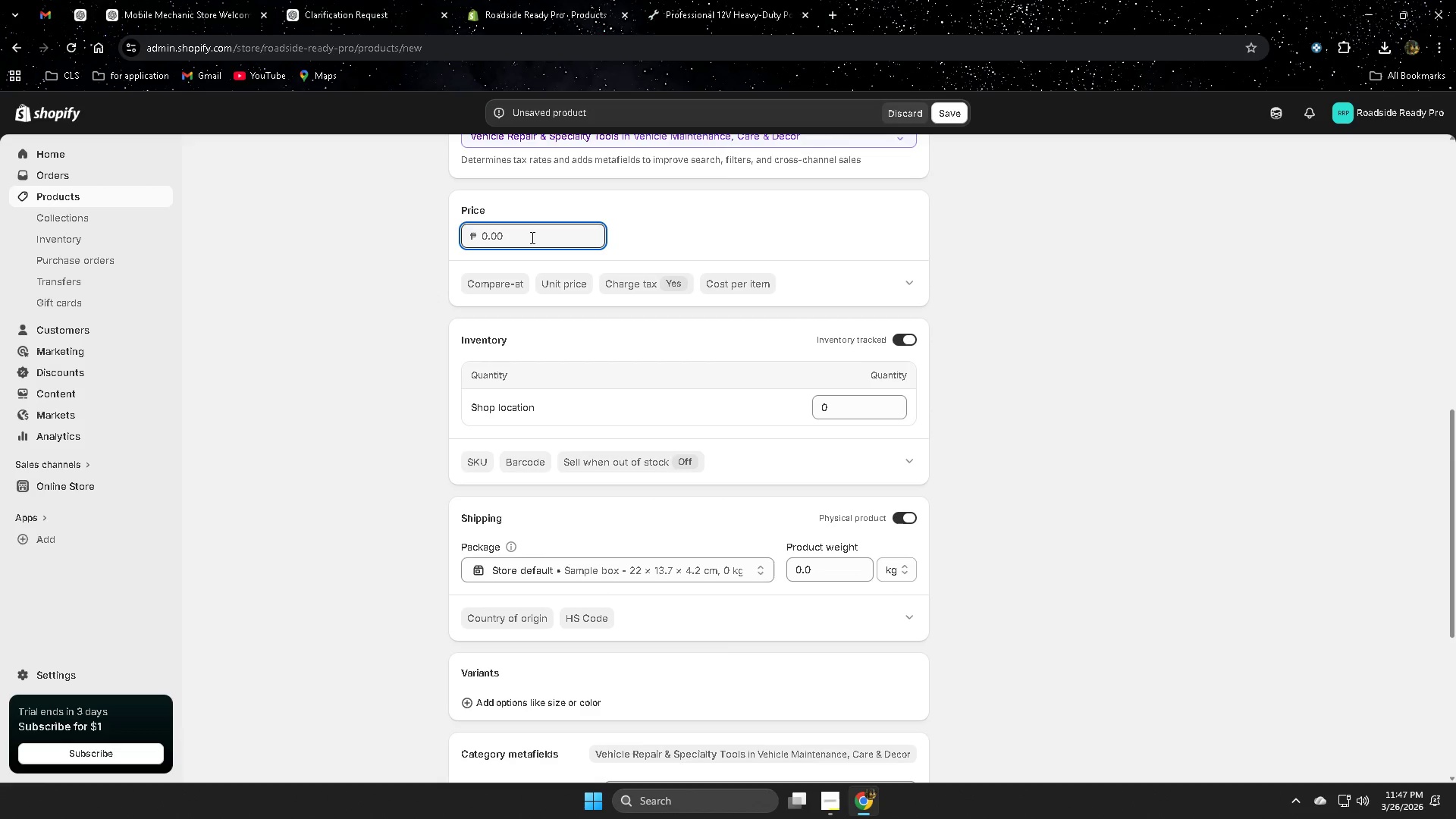 
key(Numpad9)
 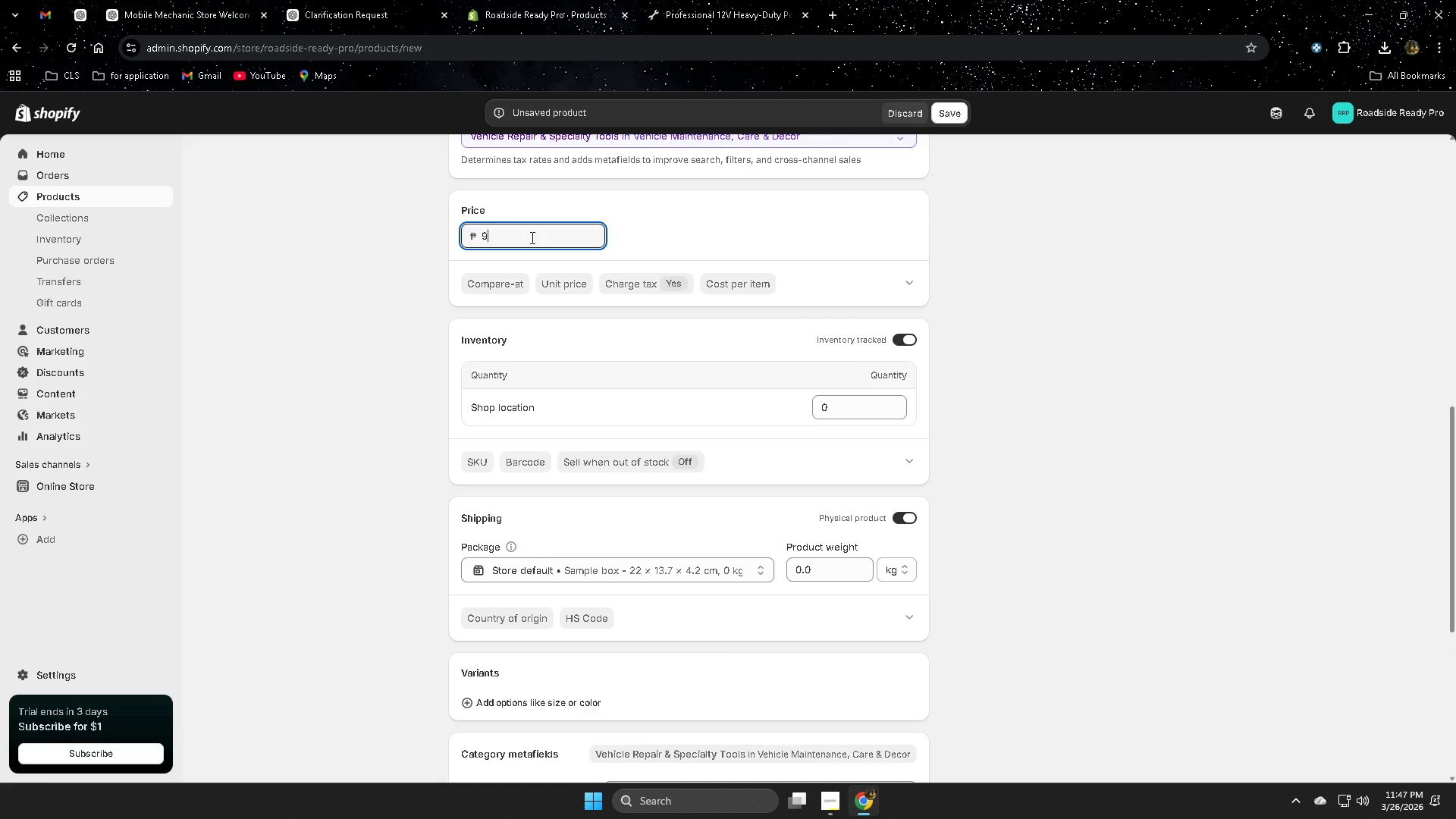 
key(Numpad0)
 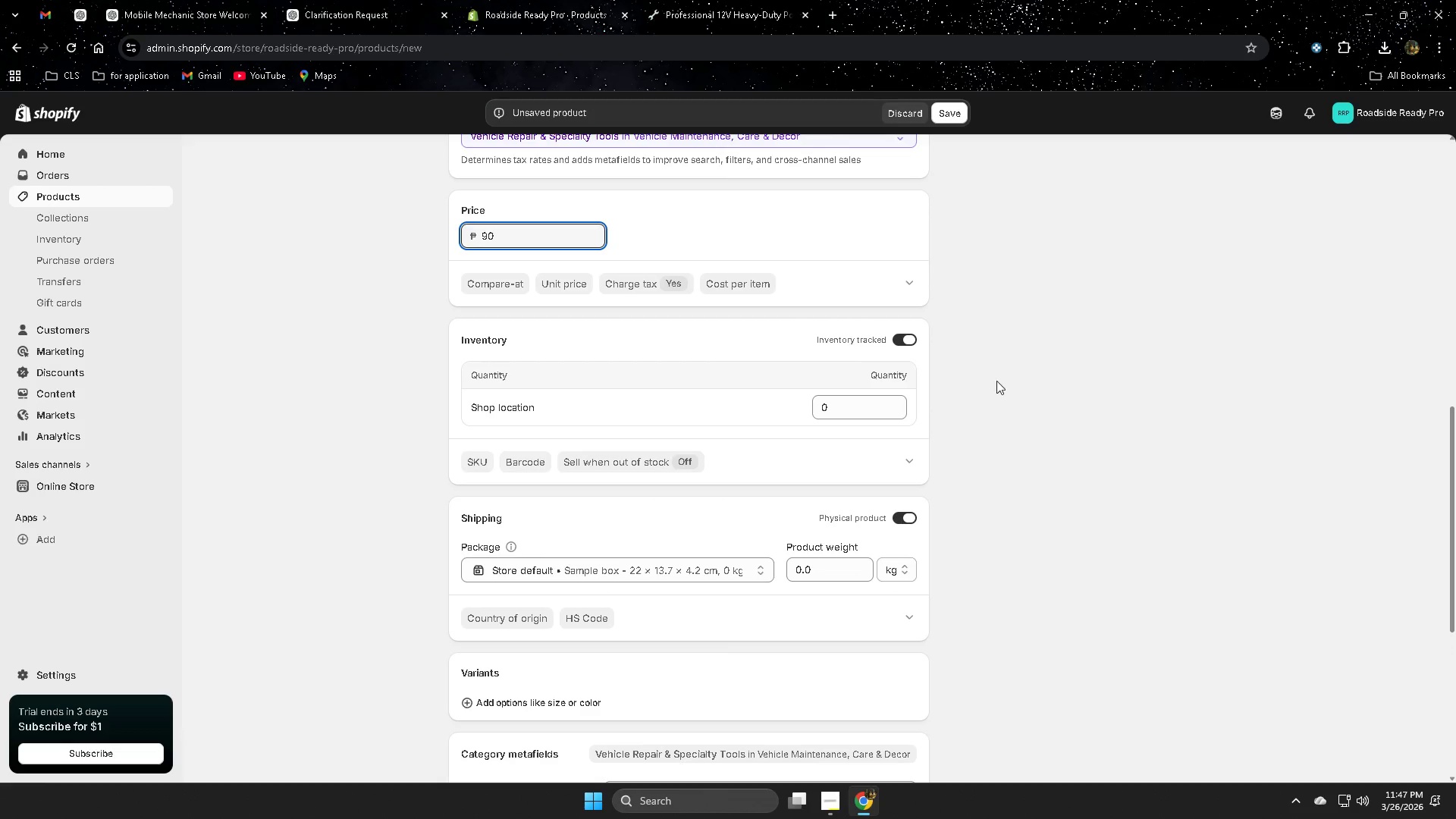 
left_click_drag(start_coordinate=[1019, 388], to_coordinate=[1028, 388])
 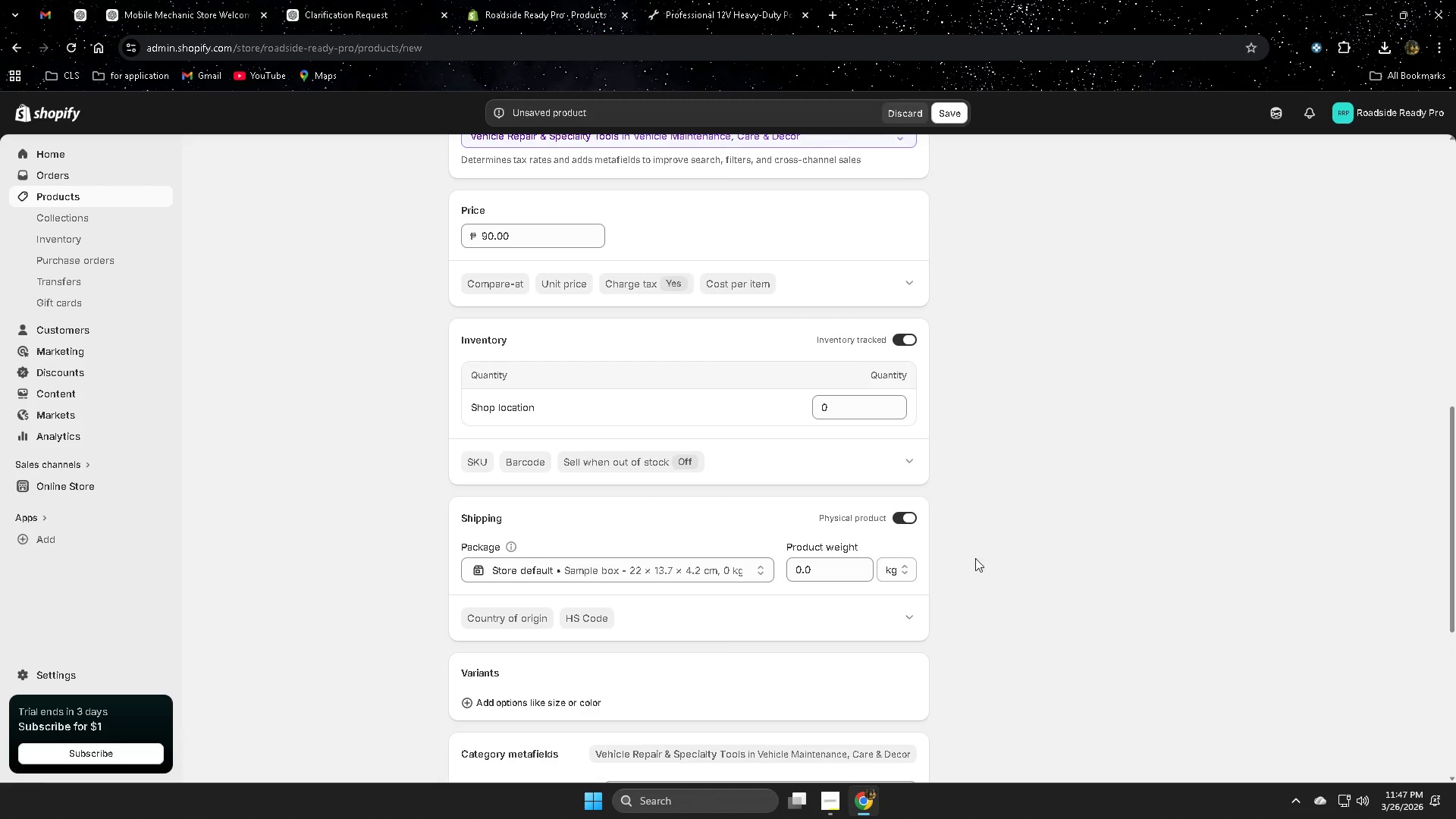 
scroll: coordinate [1069, 571], scroll_direction: down, amount: 1.0
 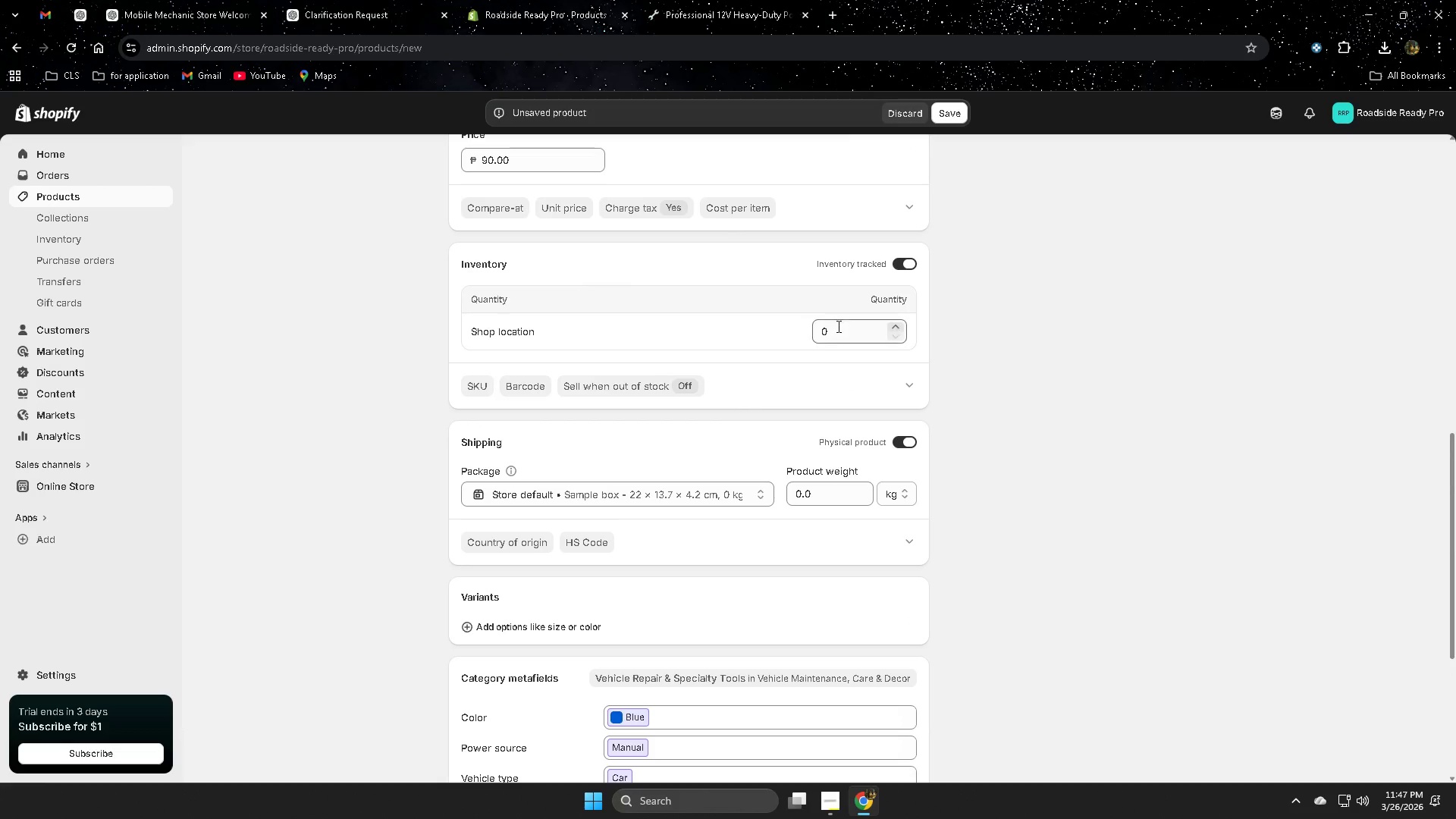 
double_click([837, 326])
 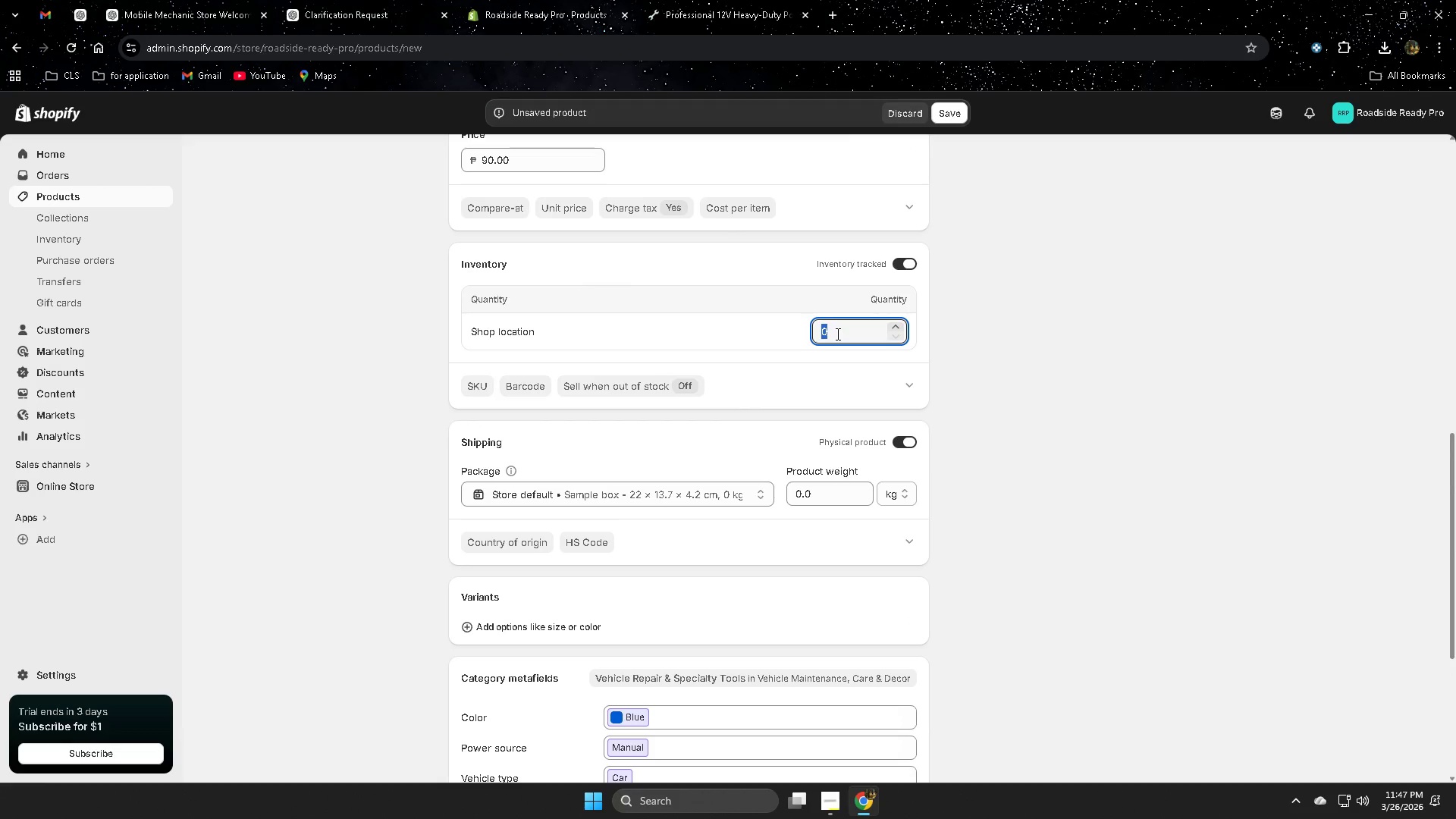 
key(Numpad1)
 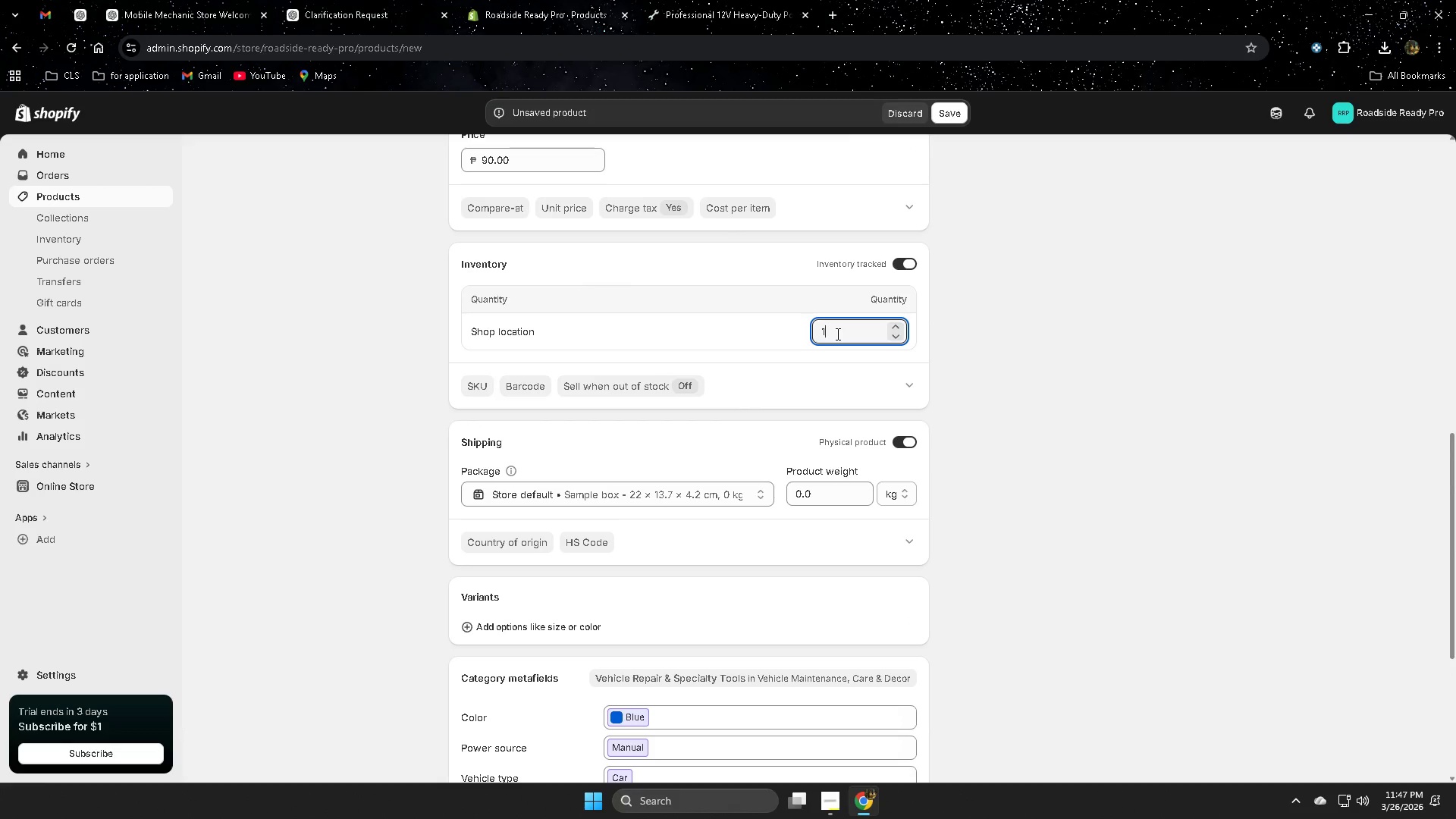 
key(Numpad3)
 